 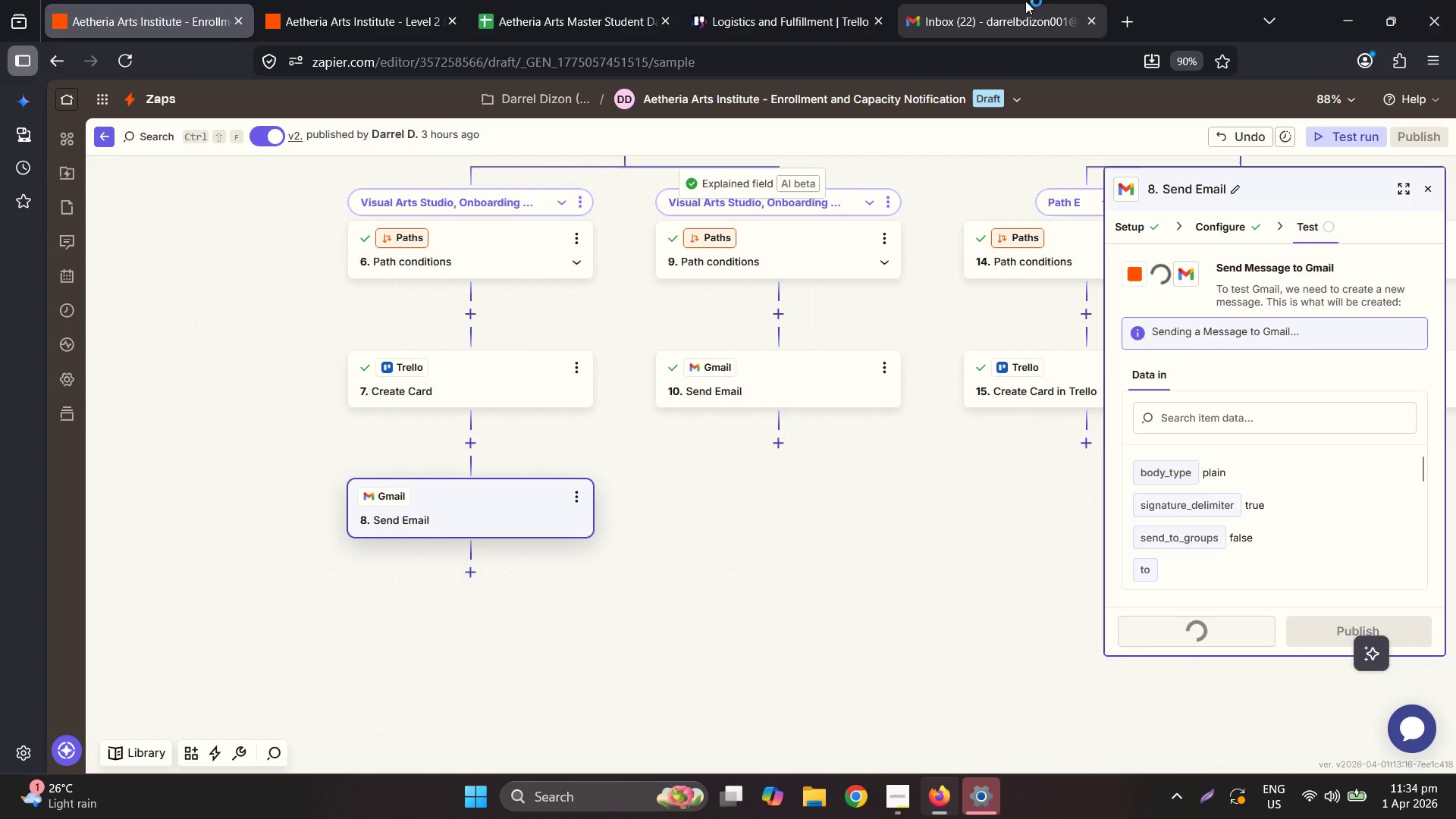 
left_click([1116, 27])
 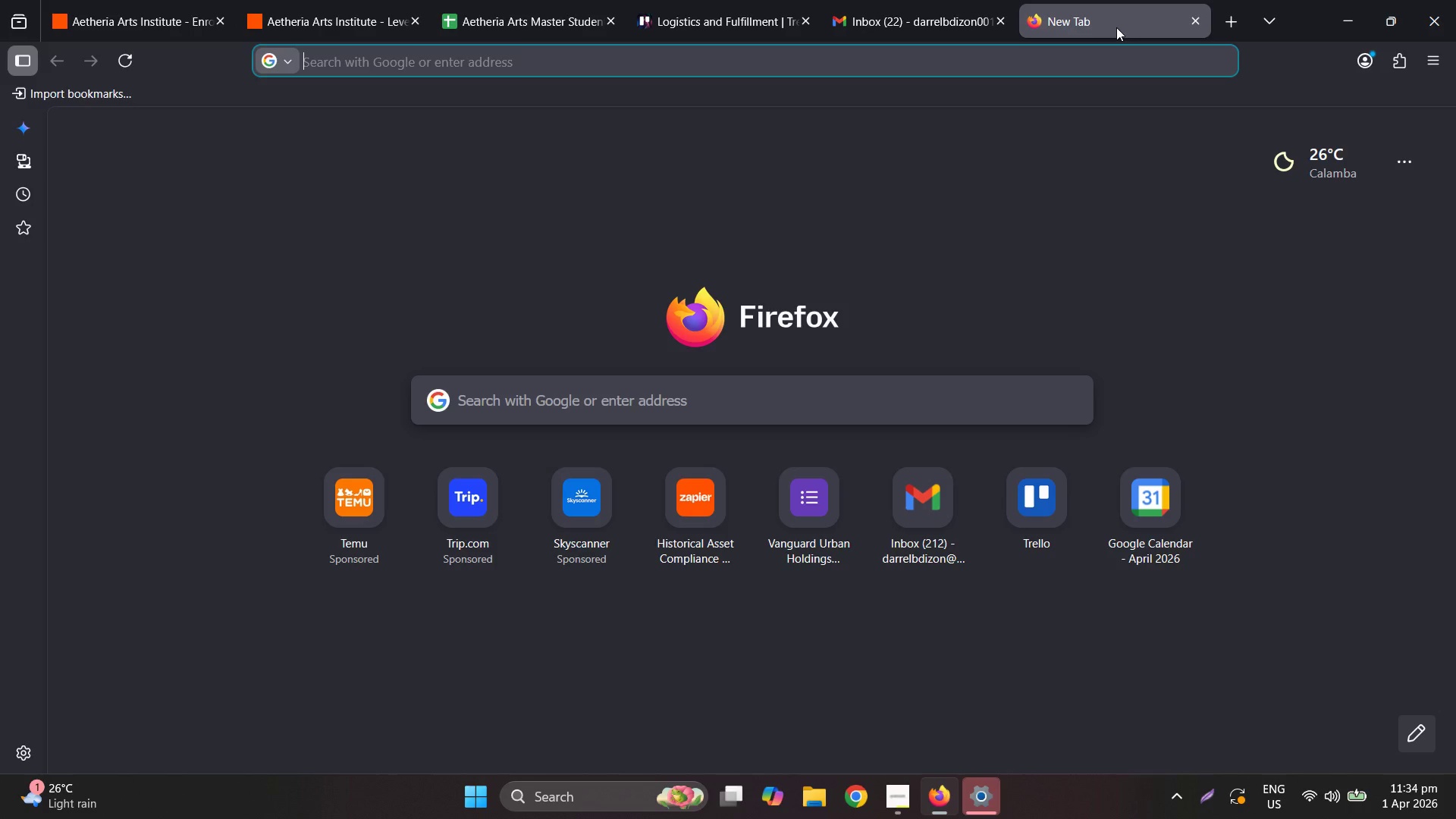 
type(gm)
 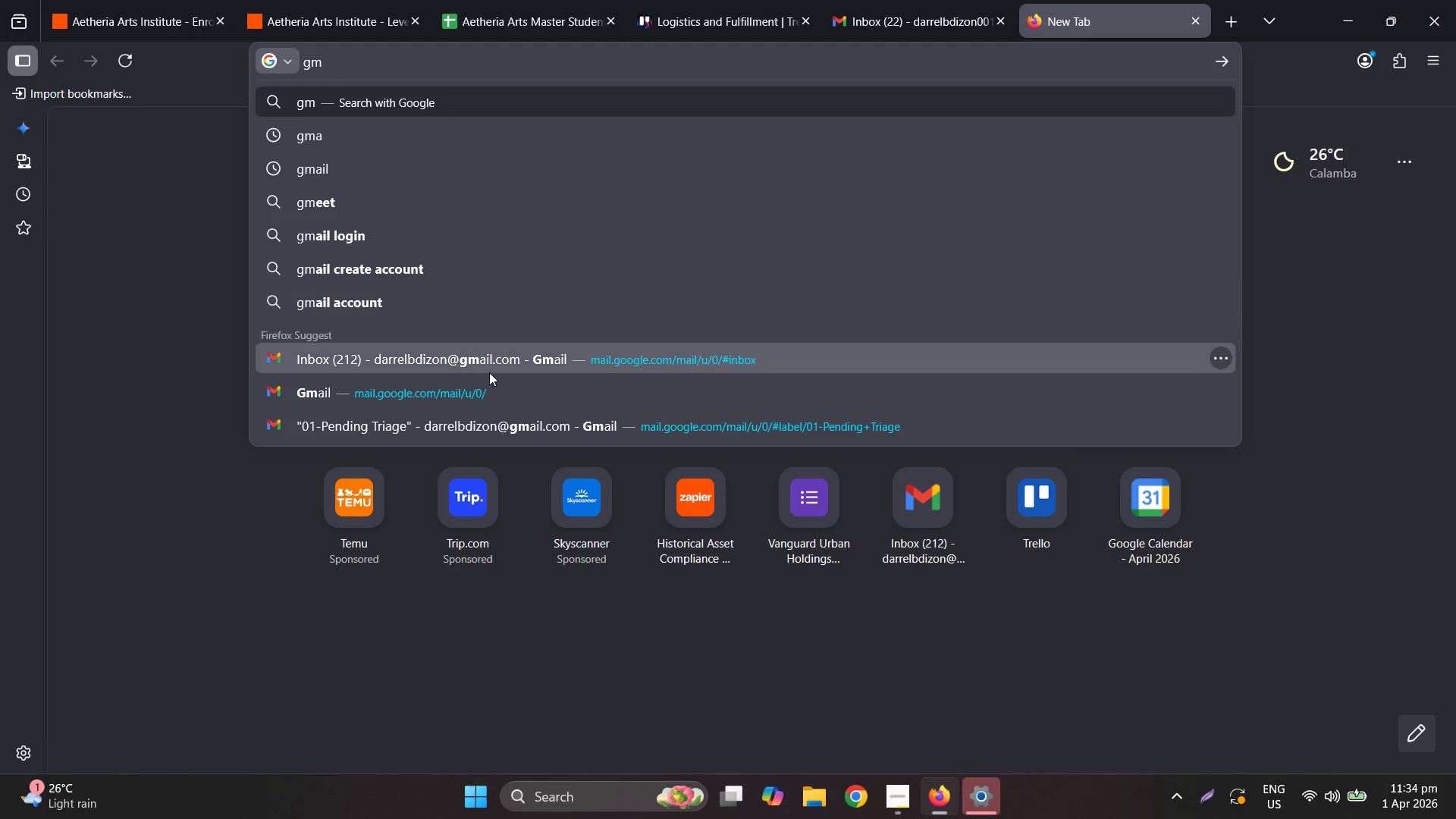 
left_click([489, 381])
 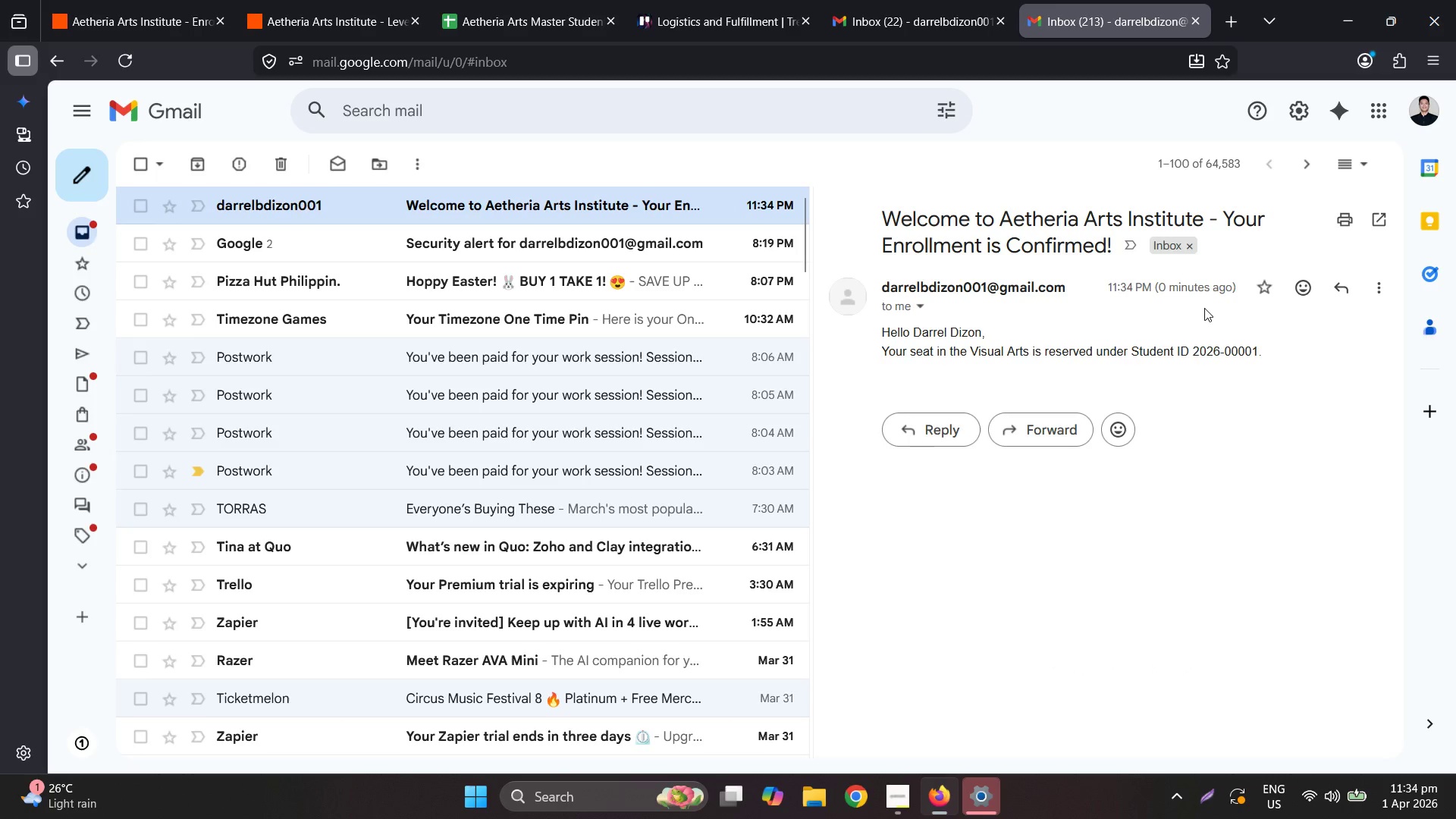 
wait(7.95)
 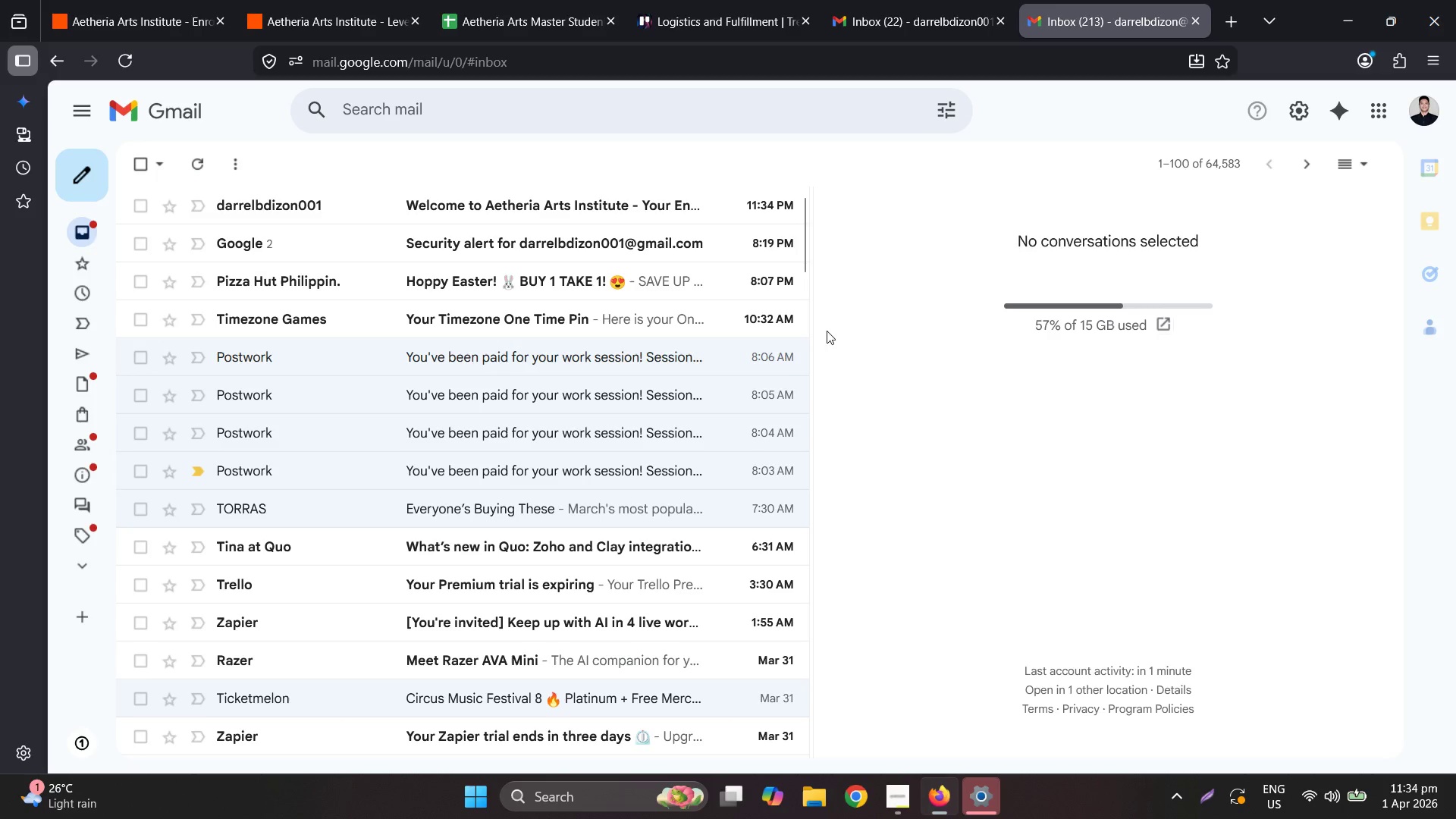 
left_click([1011, 0])
 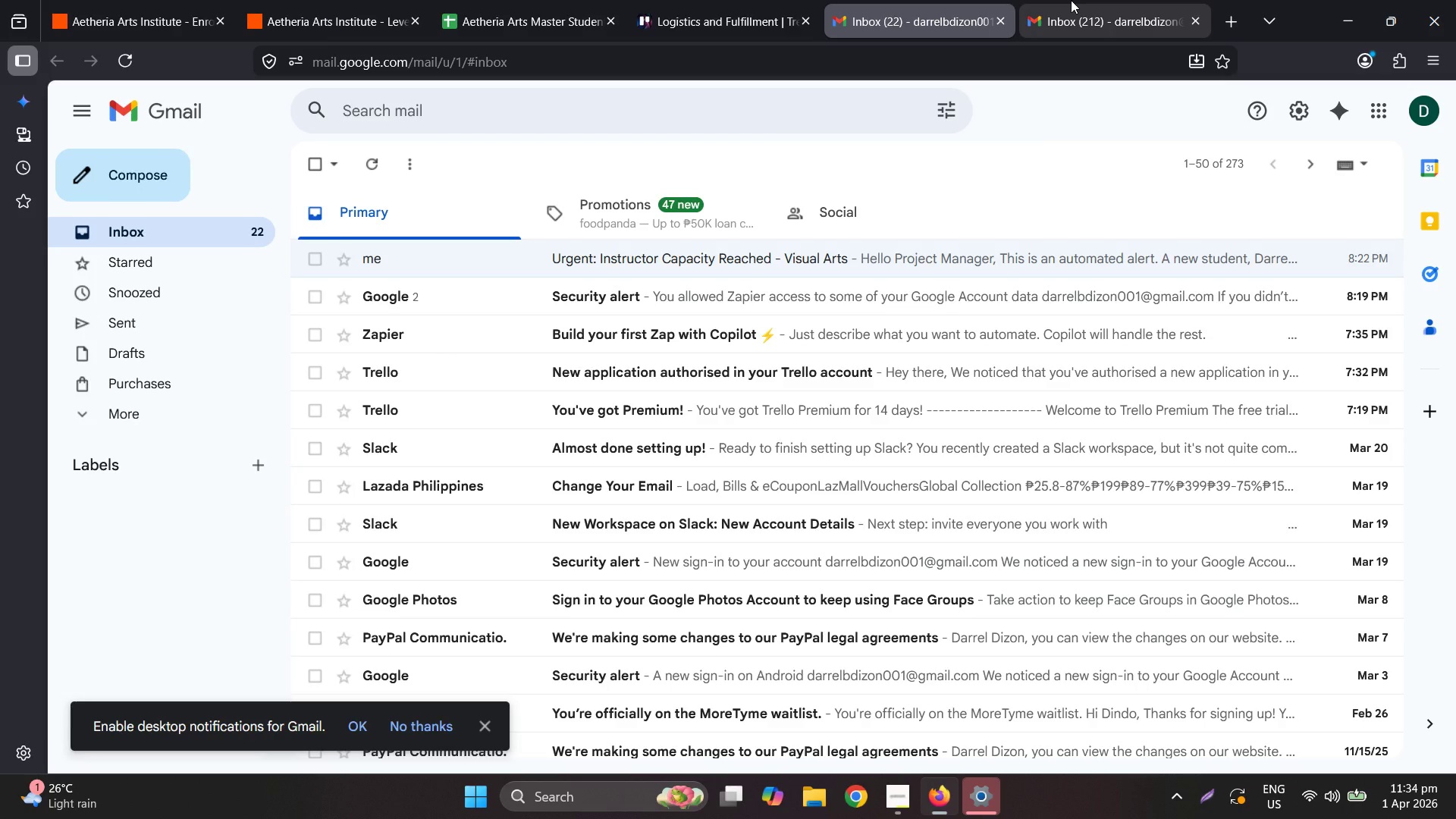 
left_click([1071, 0])
 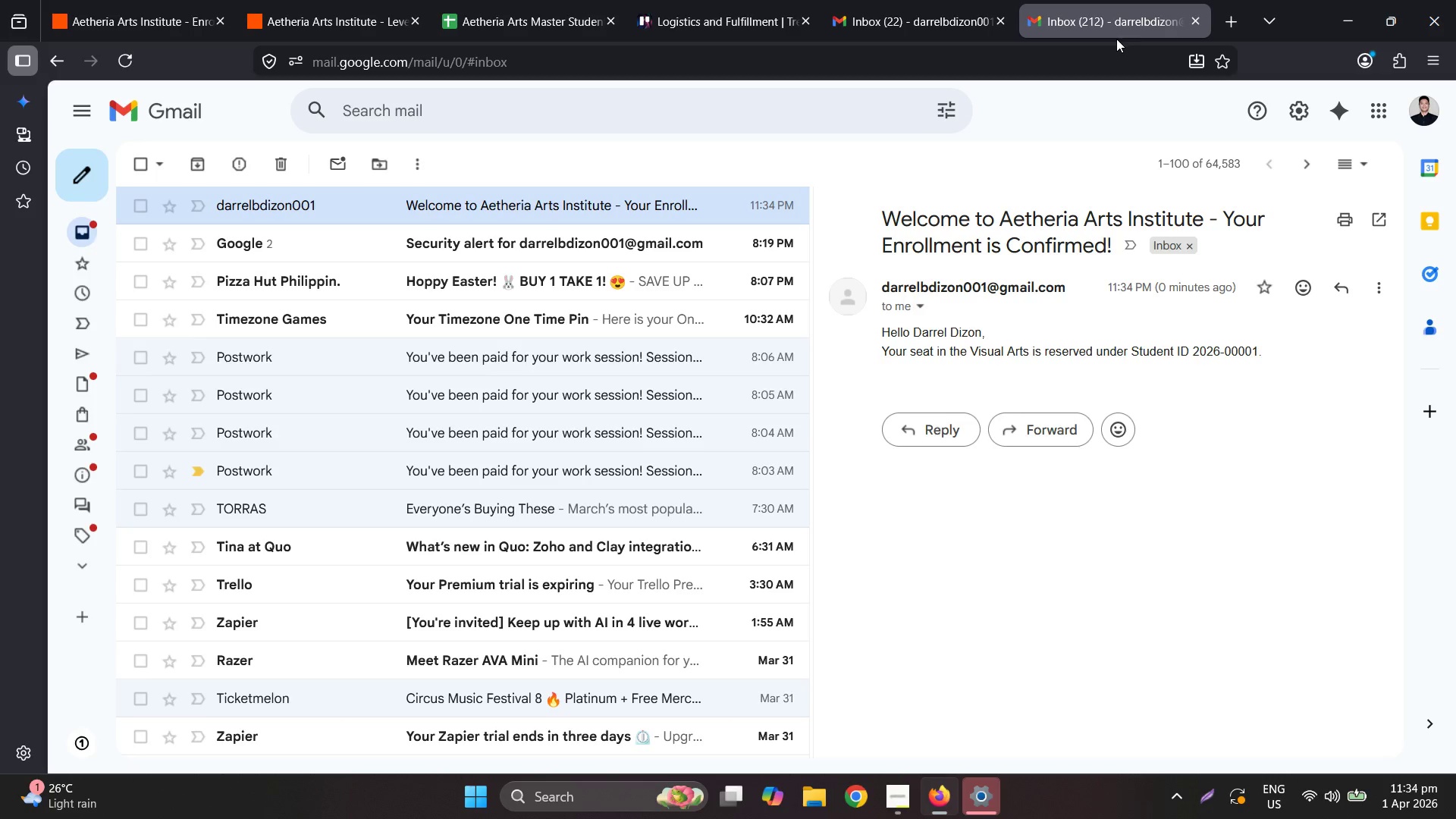 
wait(11.22)
 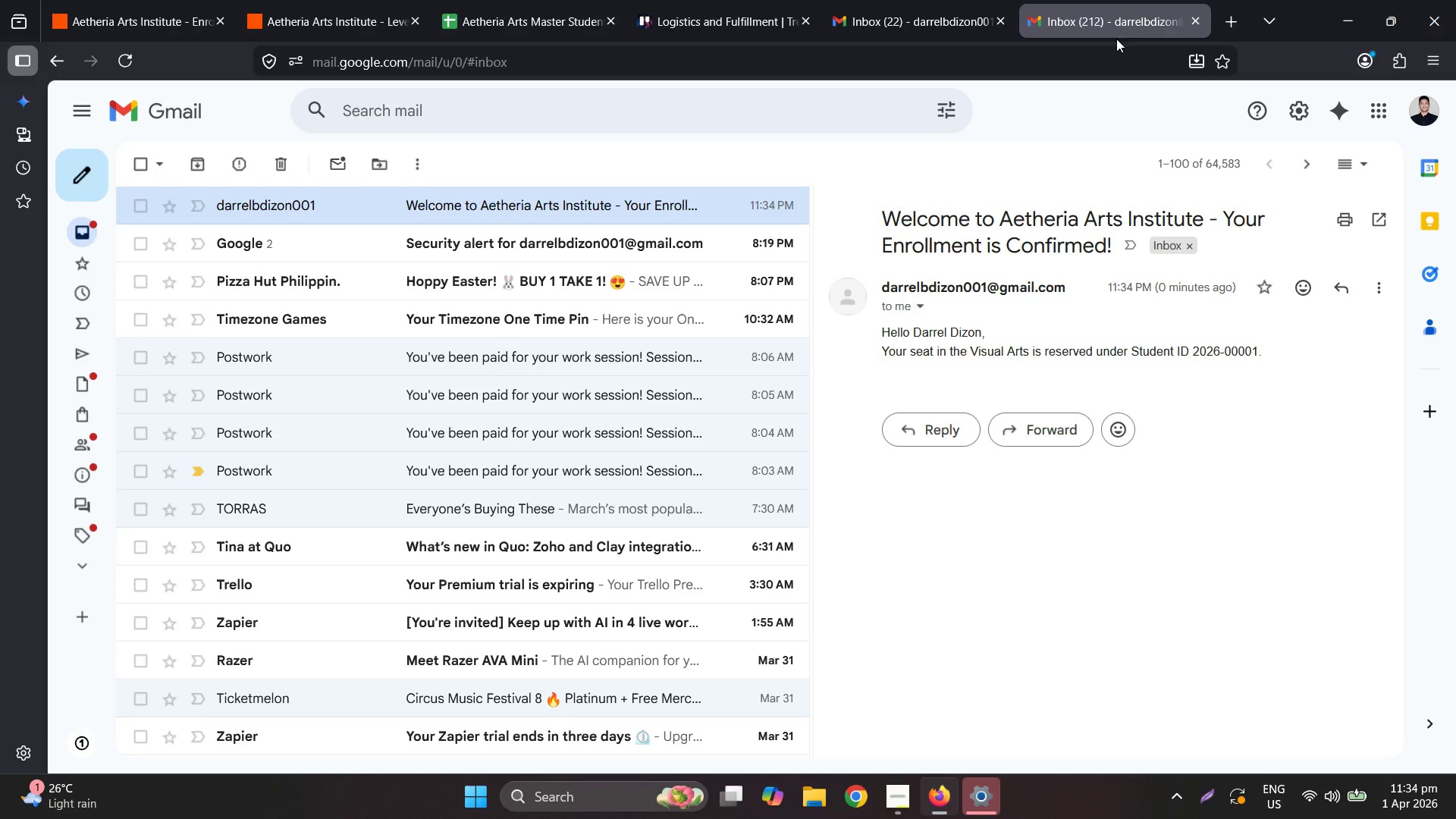 
left_click([584, 494])
 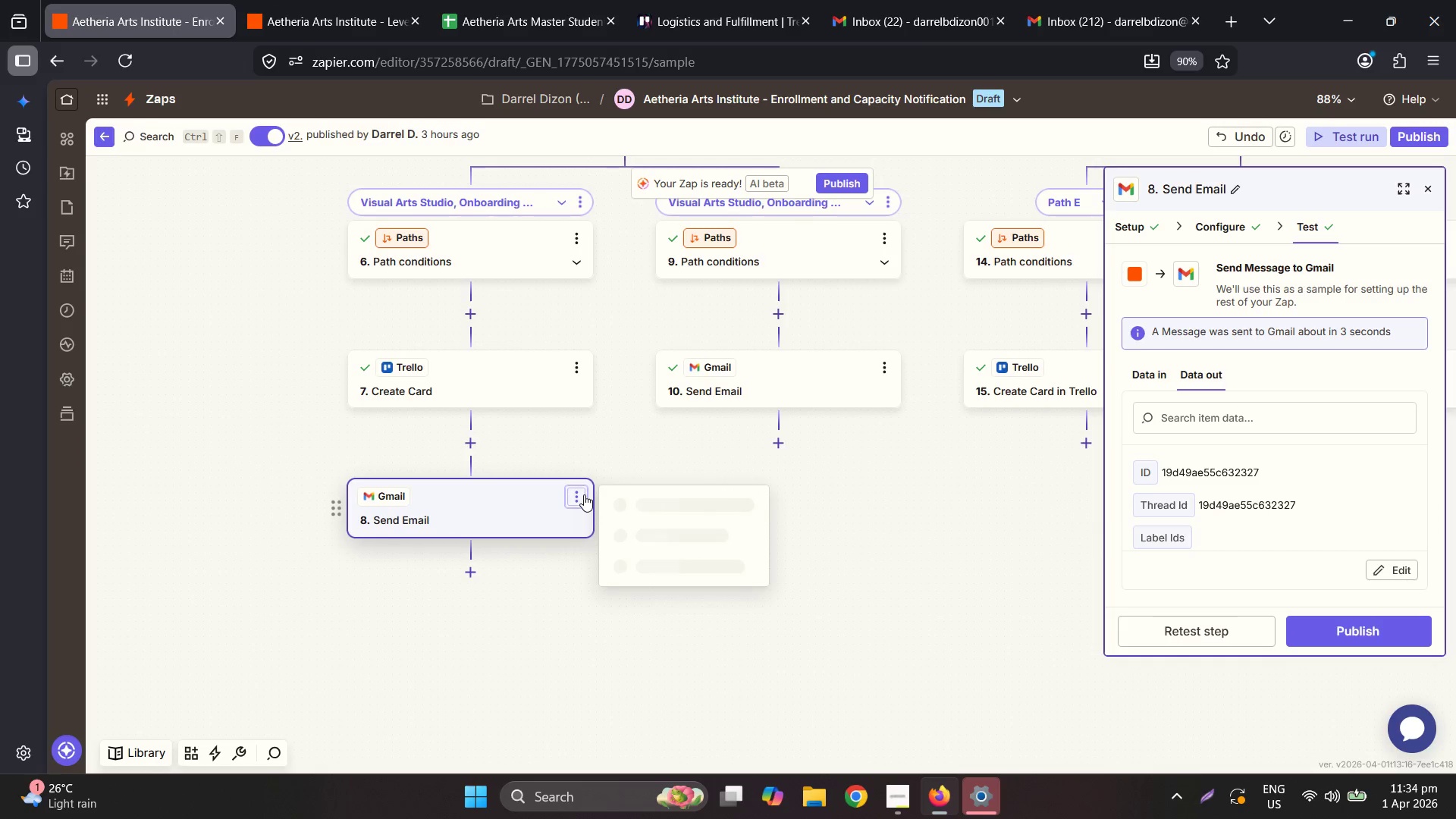 
mouse_move([677, 544])
 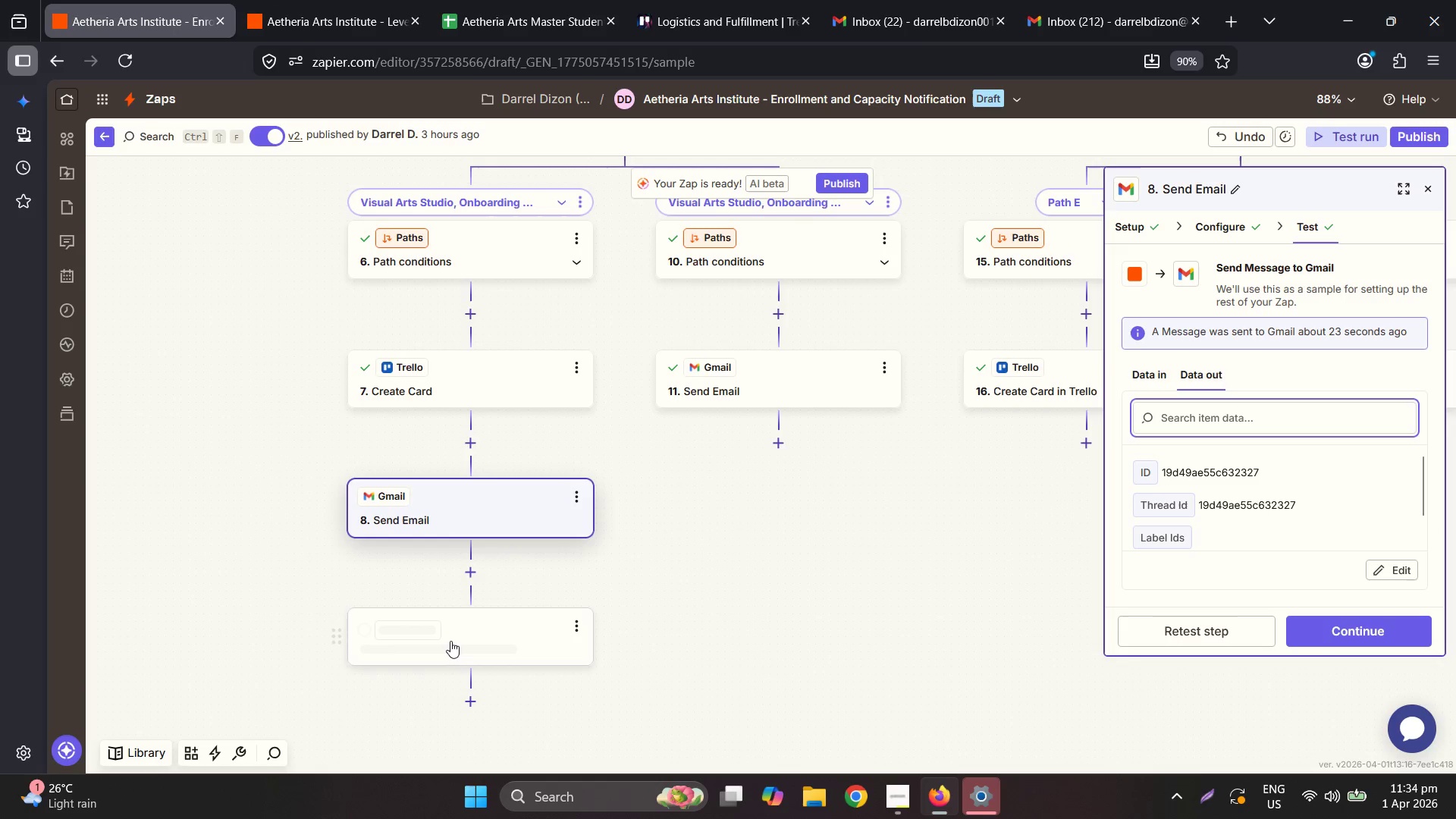 
left_click_drag(start_coordinate=[446, 643], to_coordinate=[1062, 450])
 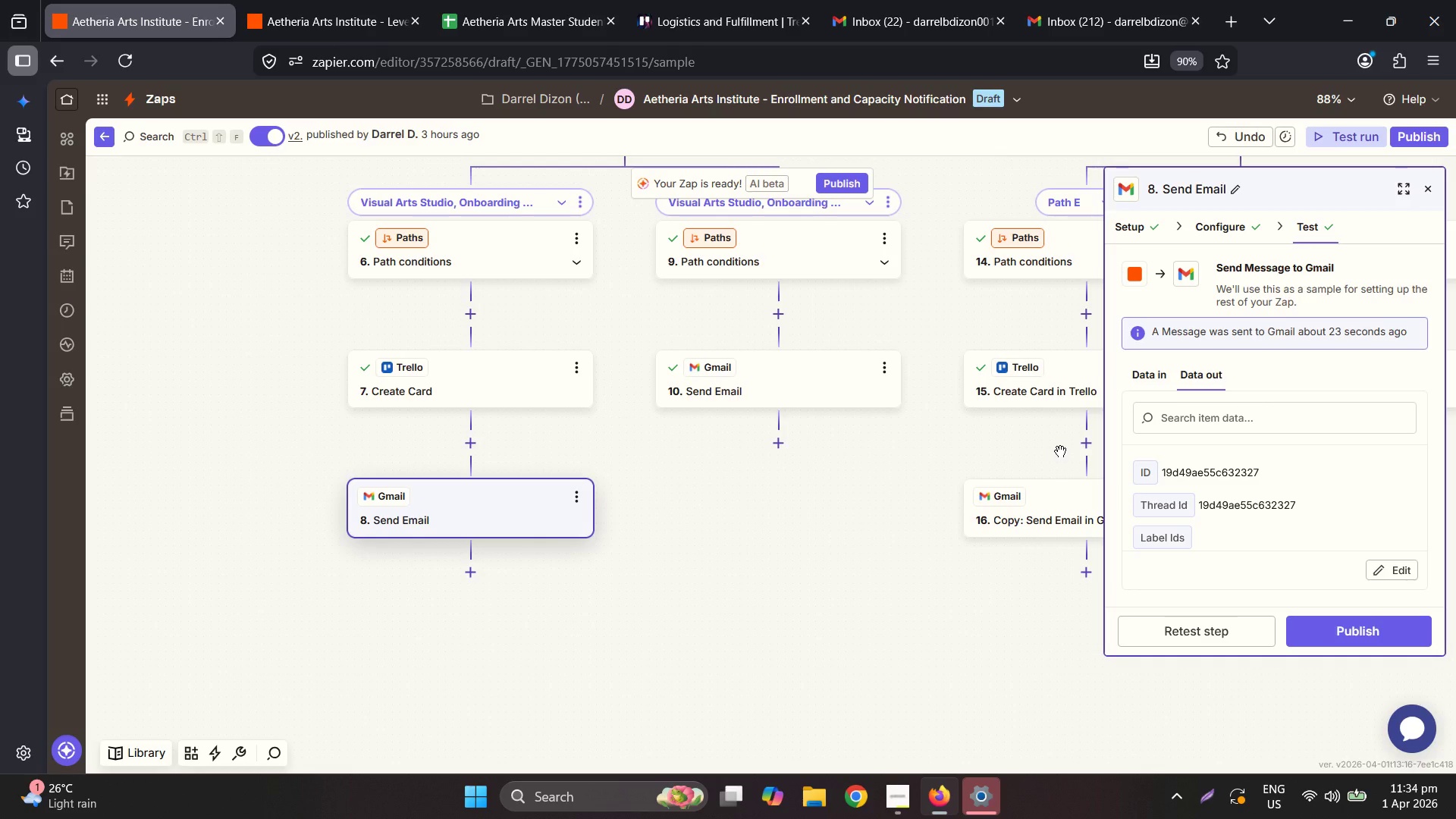 
wait(21.47)
 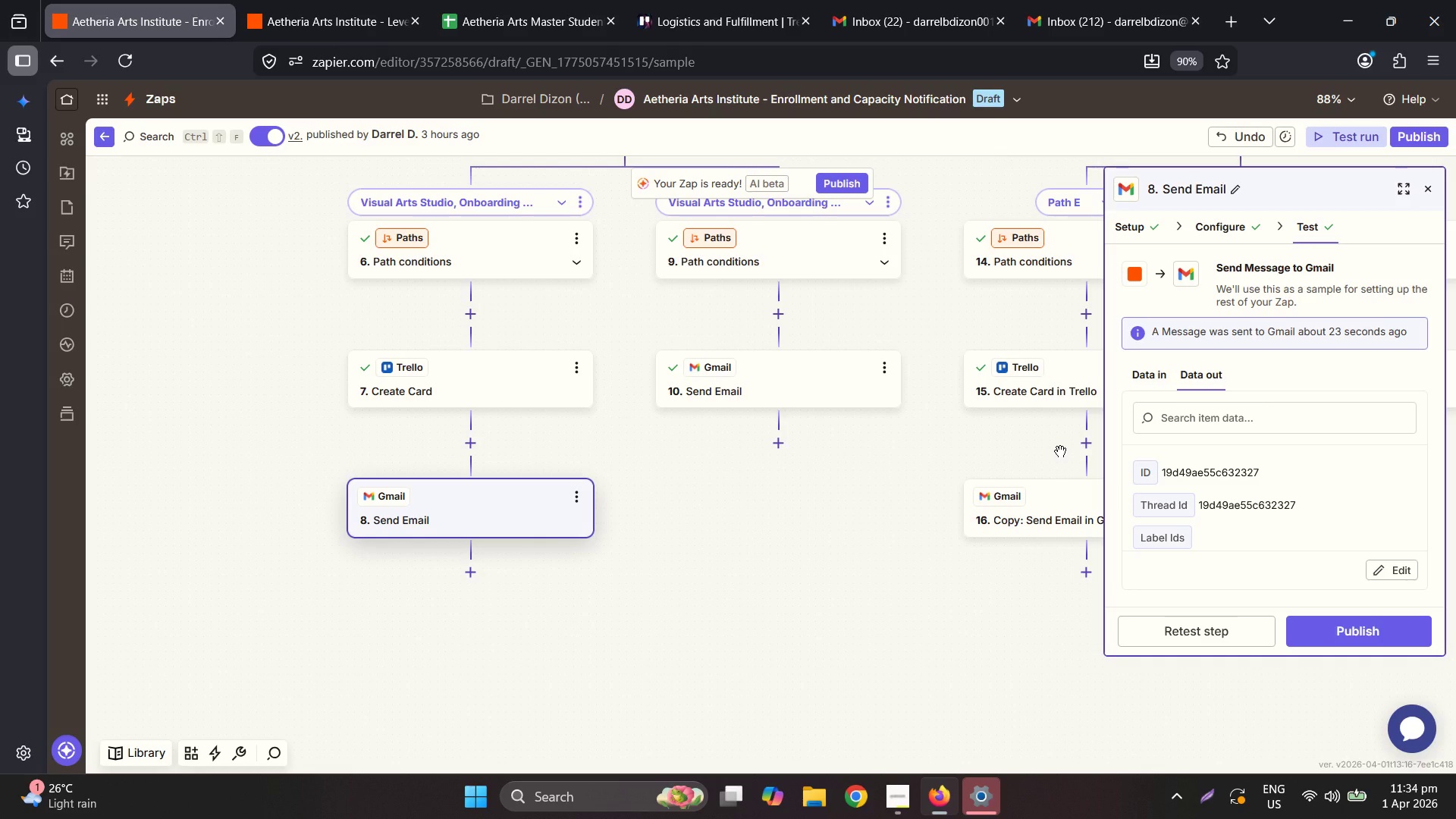 
left_click([745, 384])
 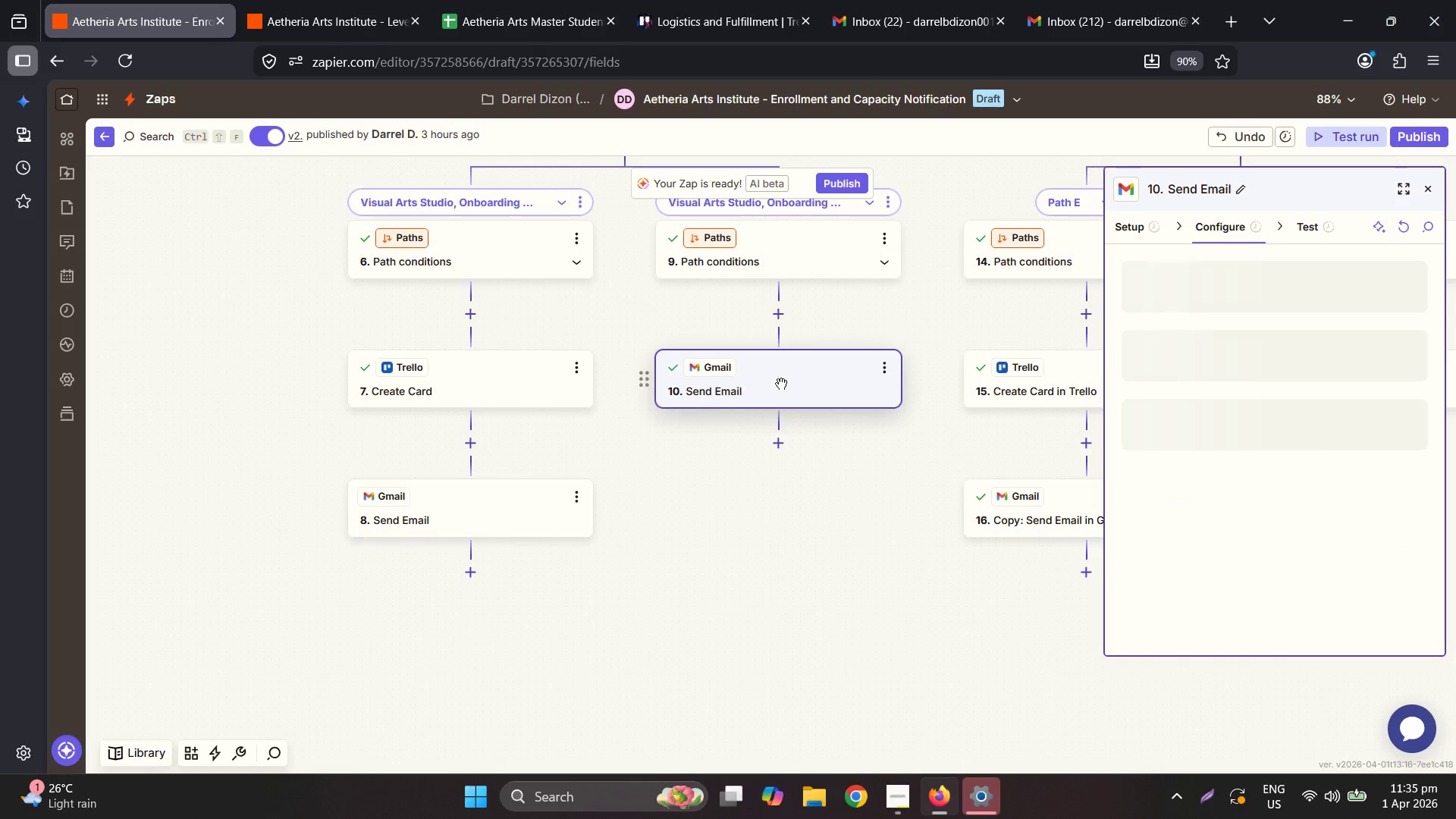 
mouse_move([1286, 418])
 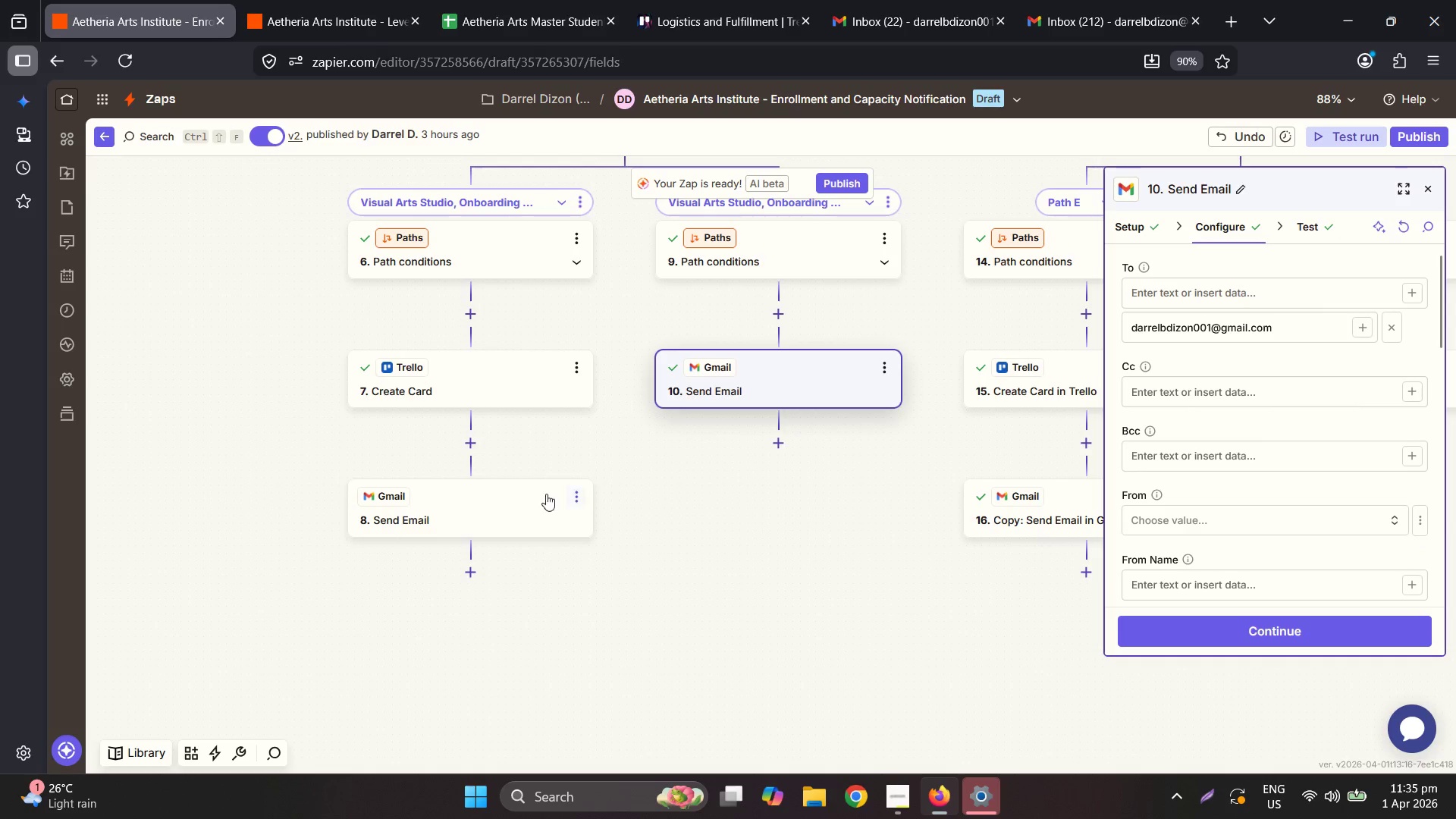 
left_click([477, 500])
 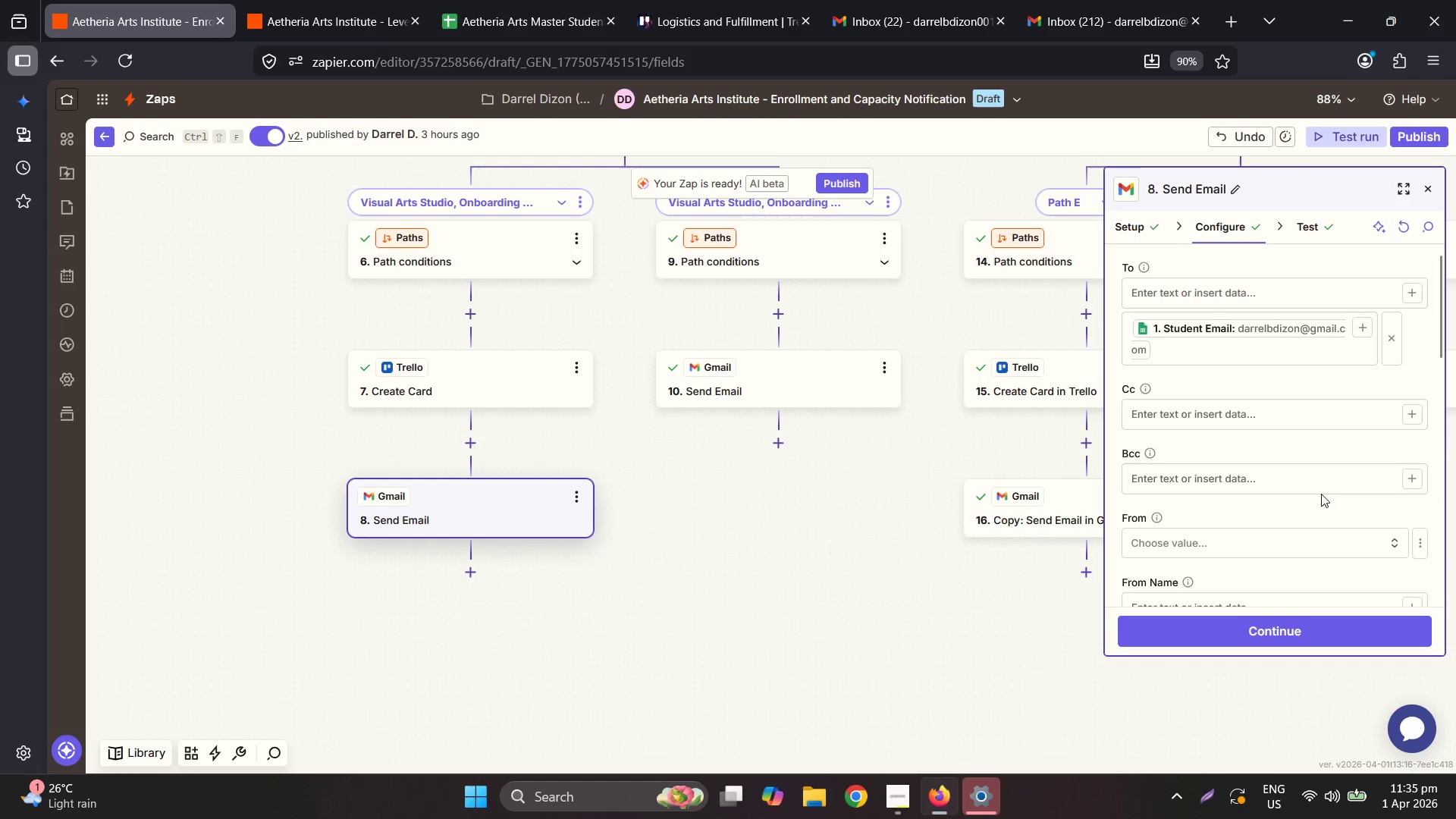 
scroll: coordinate [1320, 493], scroll_direction: down, amount: 1.0
 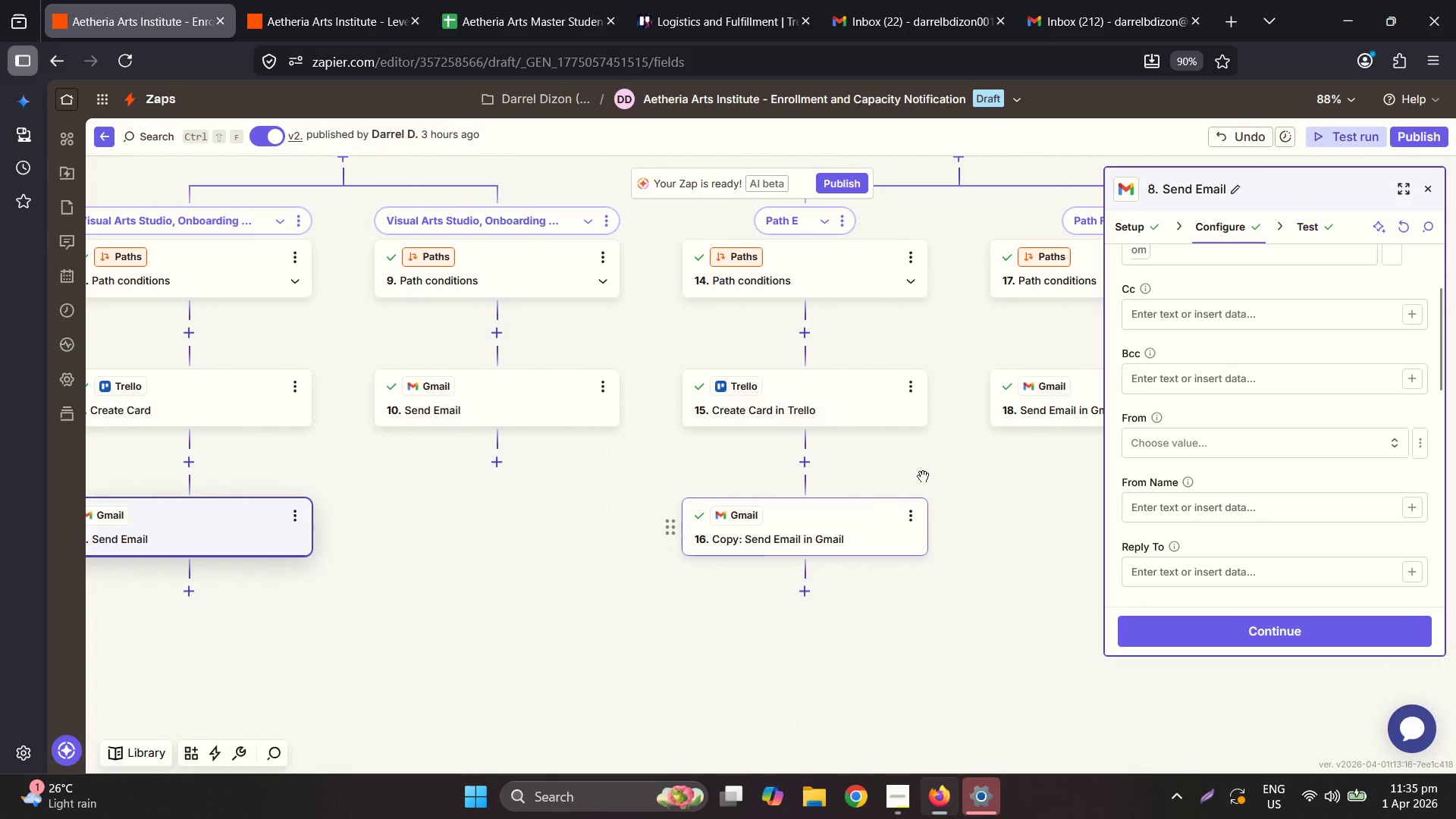 
double_click([878, 498])
 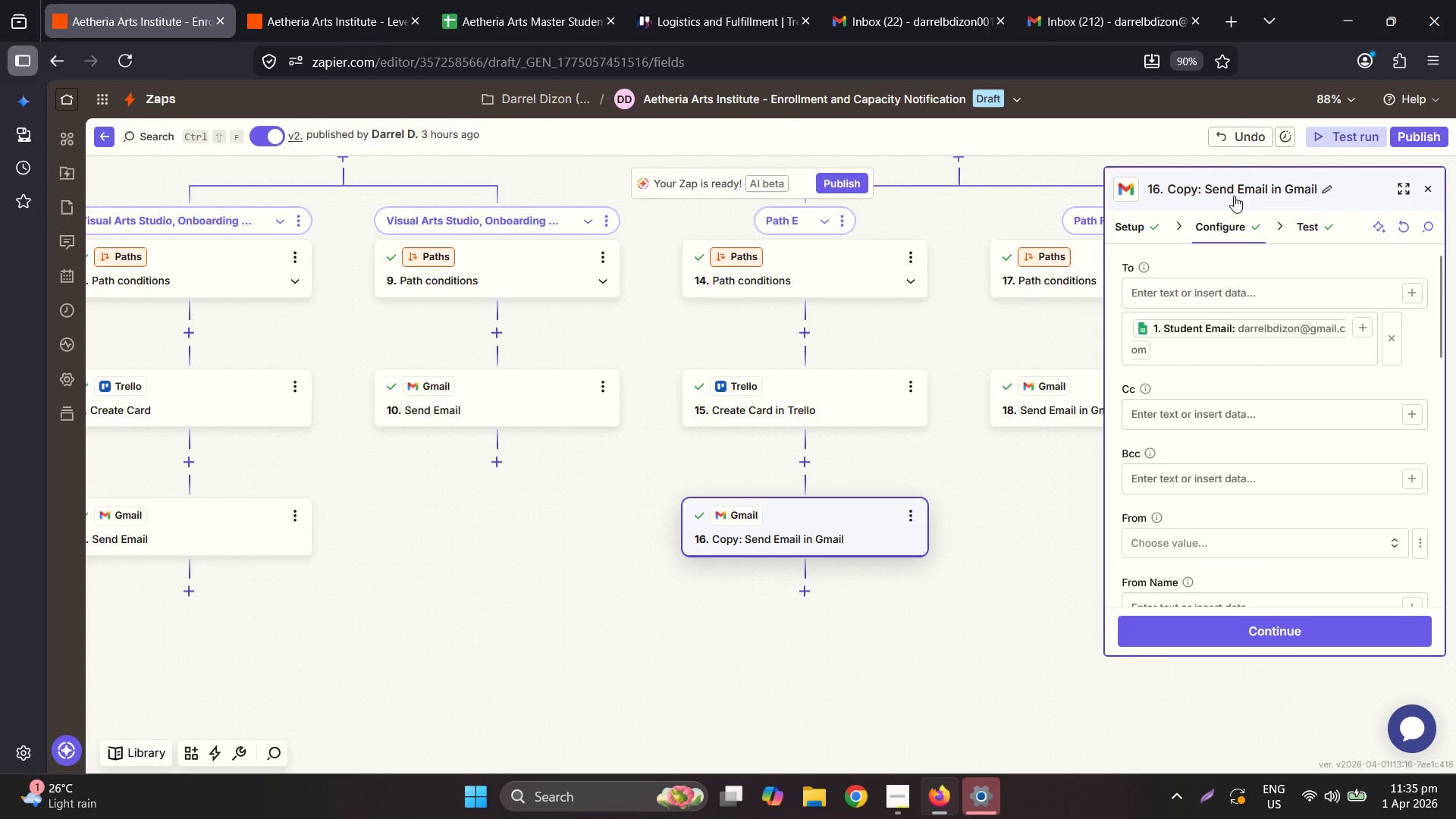 
left_click([1330, 192])
 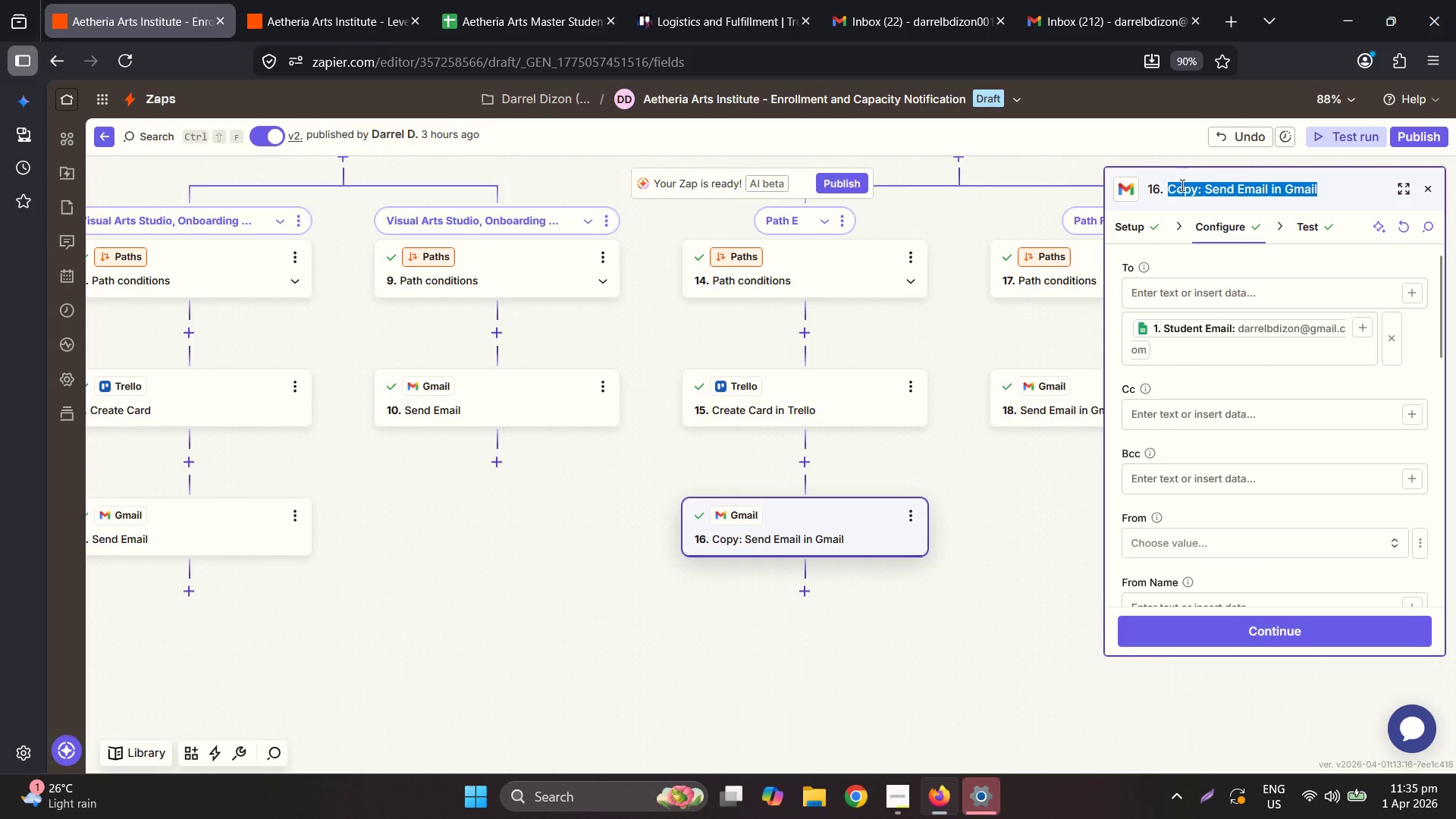 
double_click([1180, 184])
 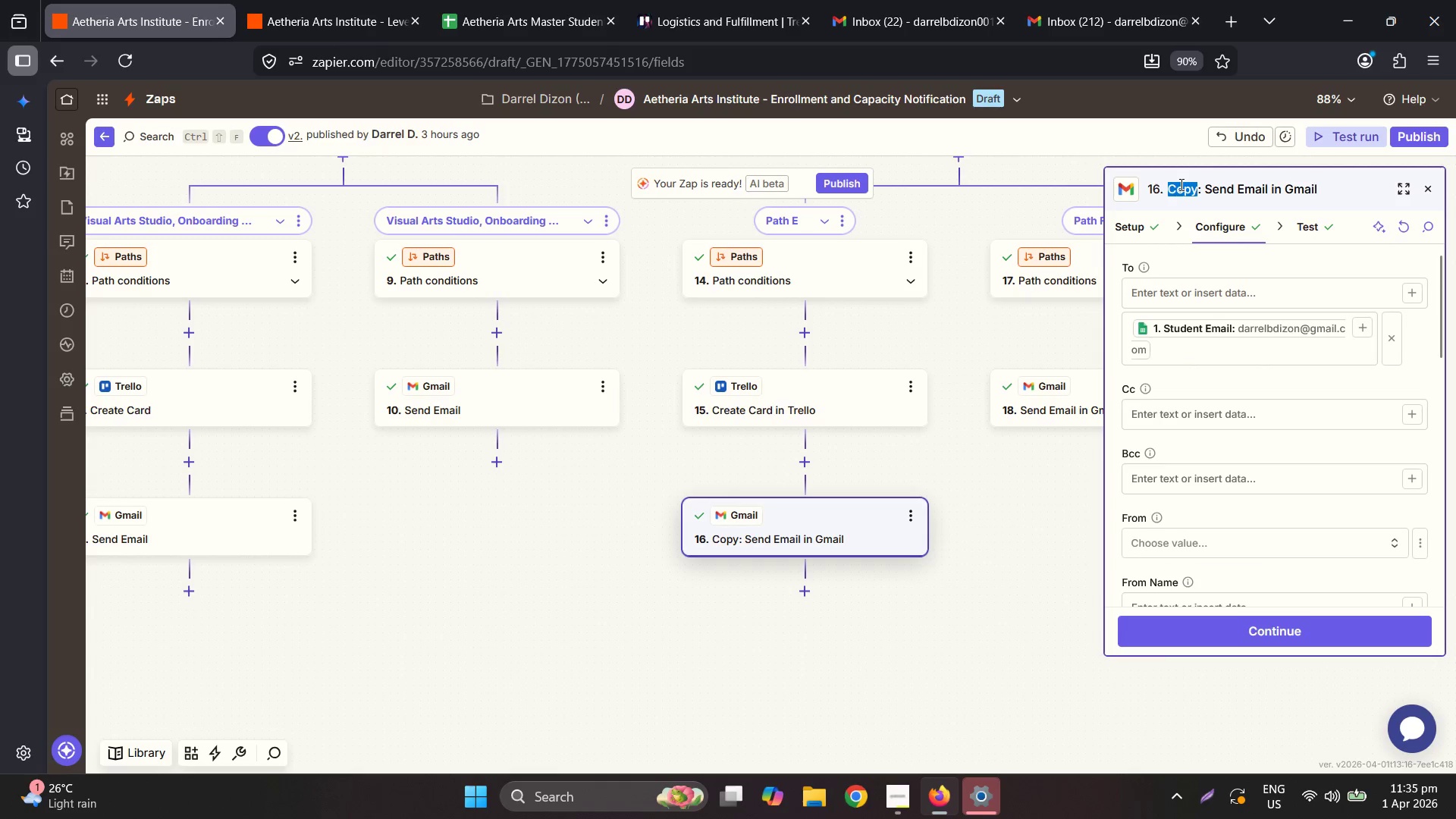 
key(Backspace)
 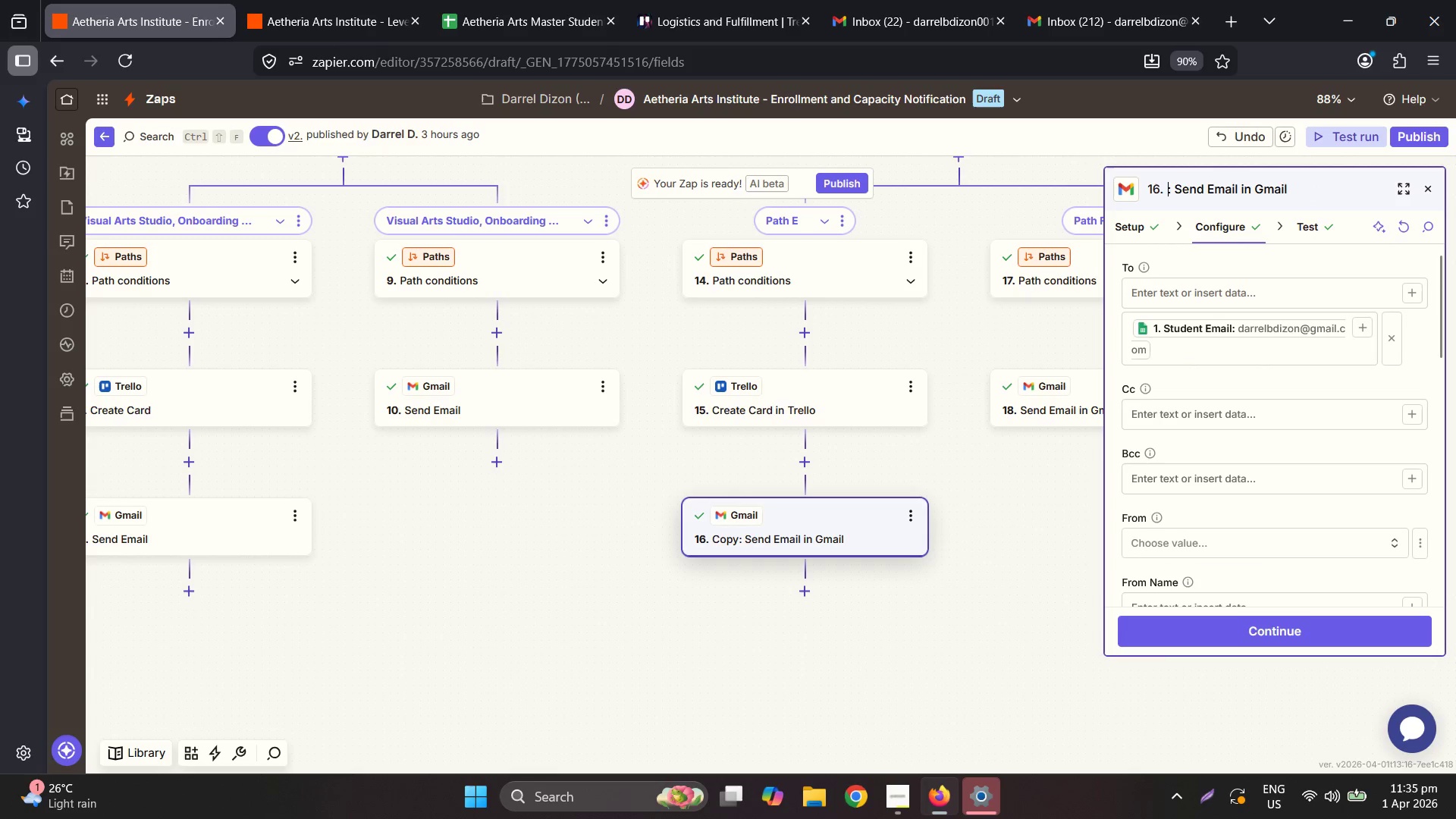 
key(Delete)
 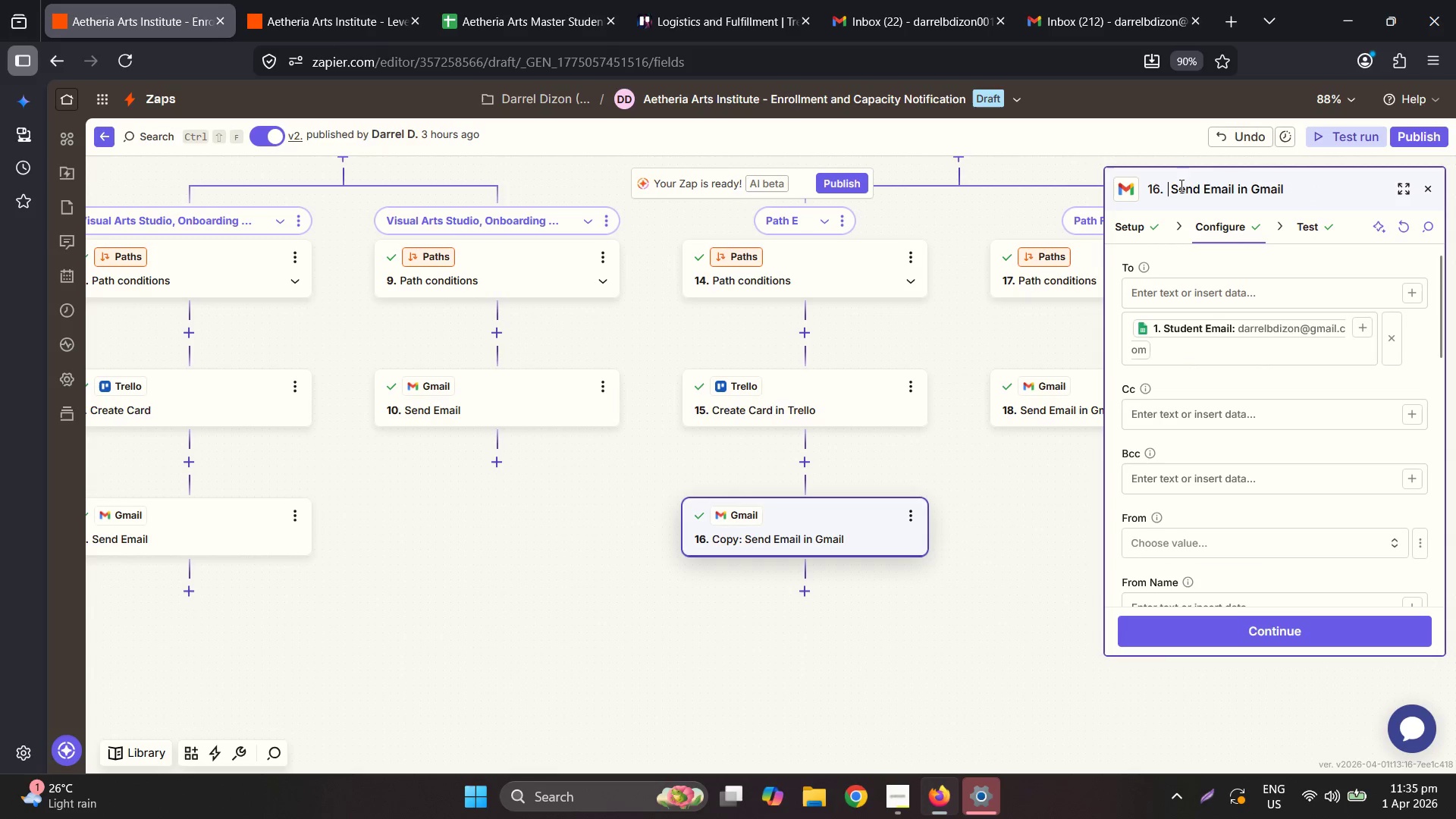 
key(Delete)
 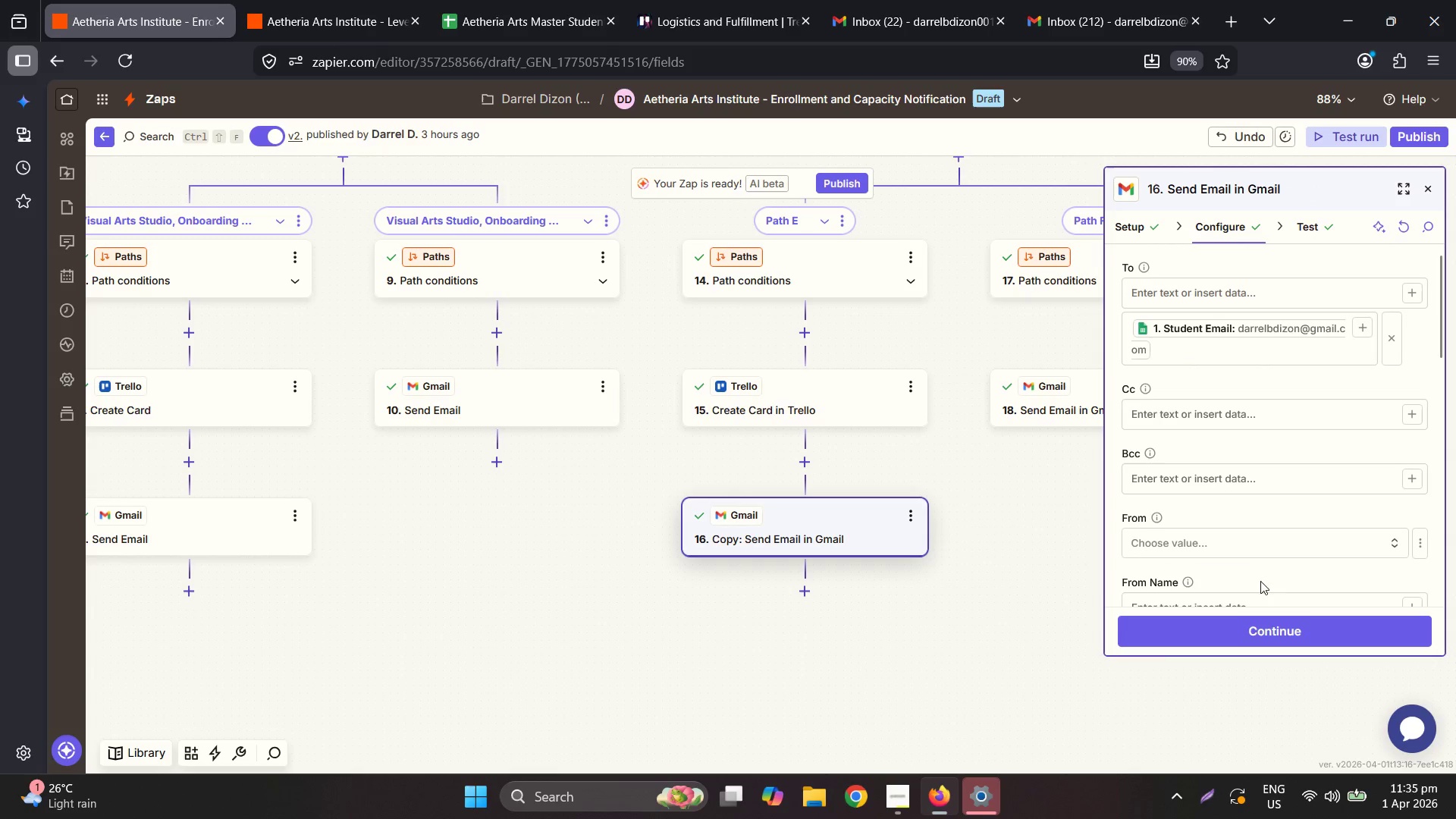 
scroll: coordinate [1268, 440], scroll_direction: down, amount: 3.0
 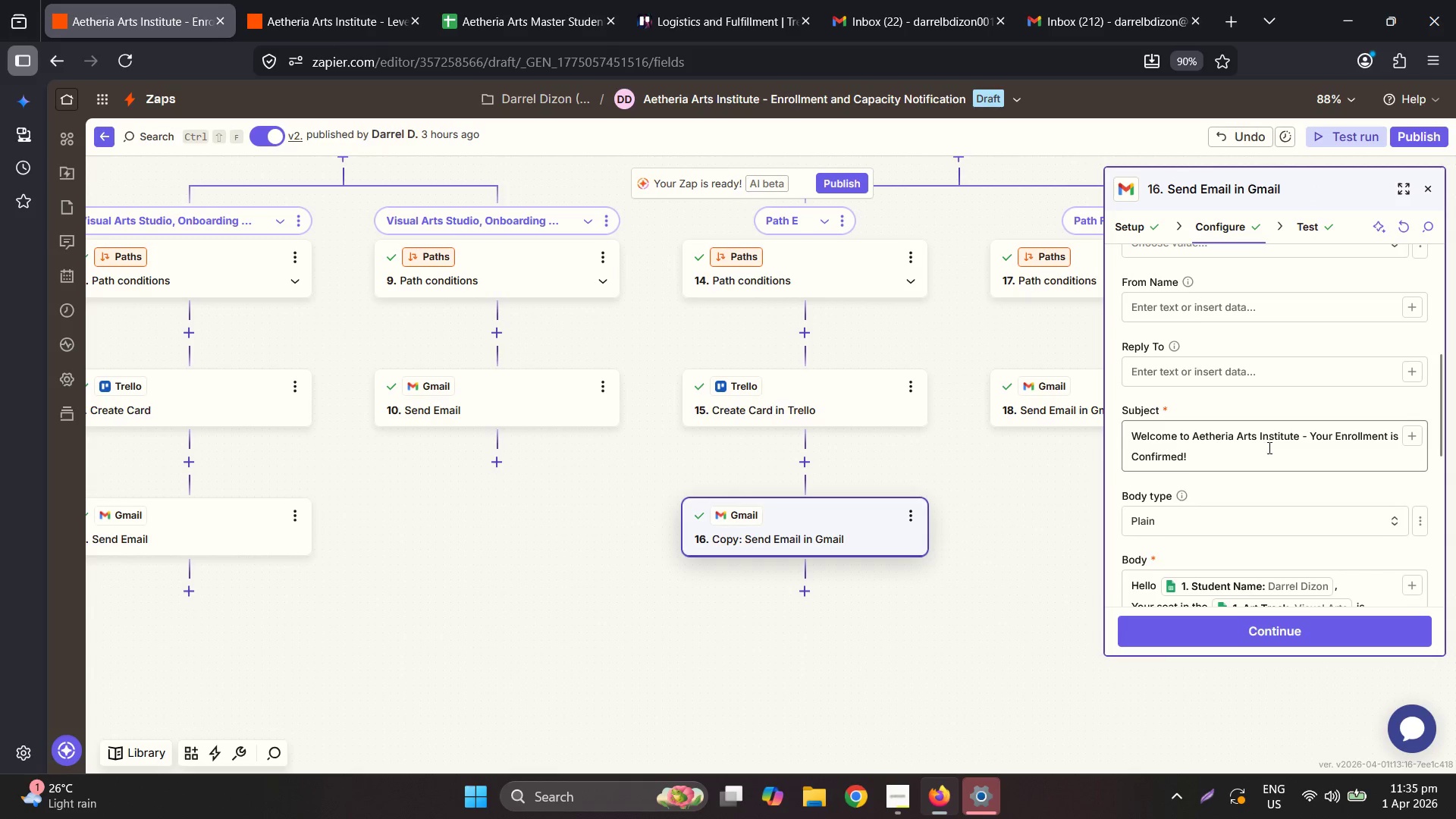 
left_click([1269, 447])
 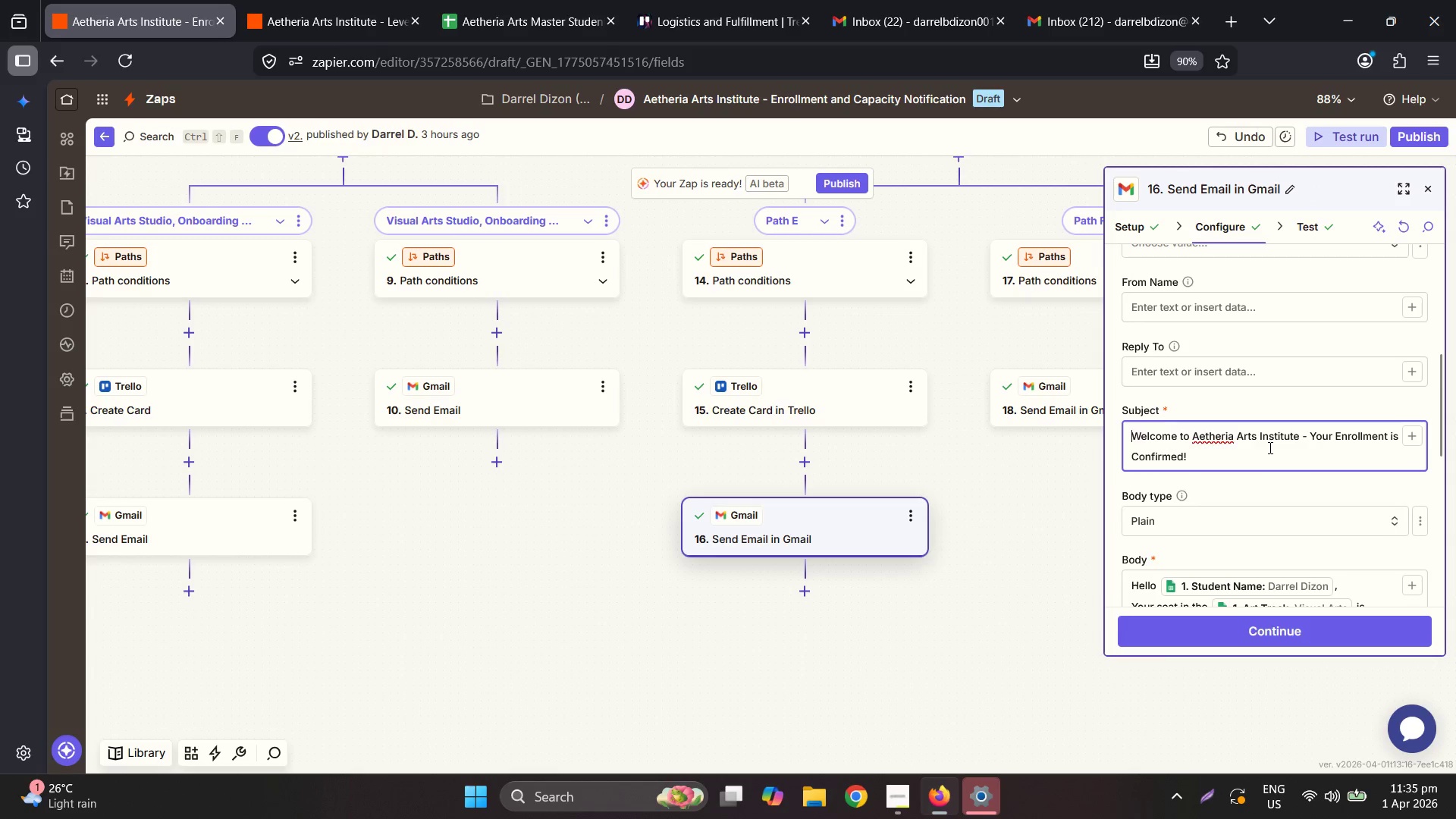 
scroll: coordinate [1269, 447], scroll_direction: down, amount: 3.0
 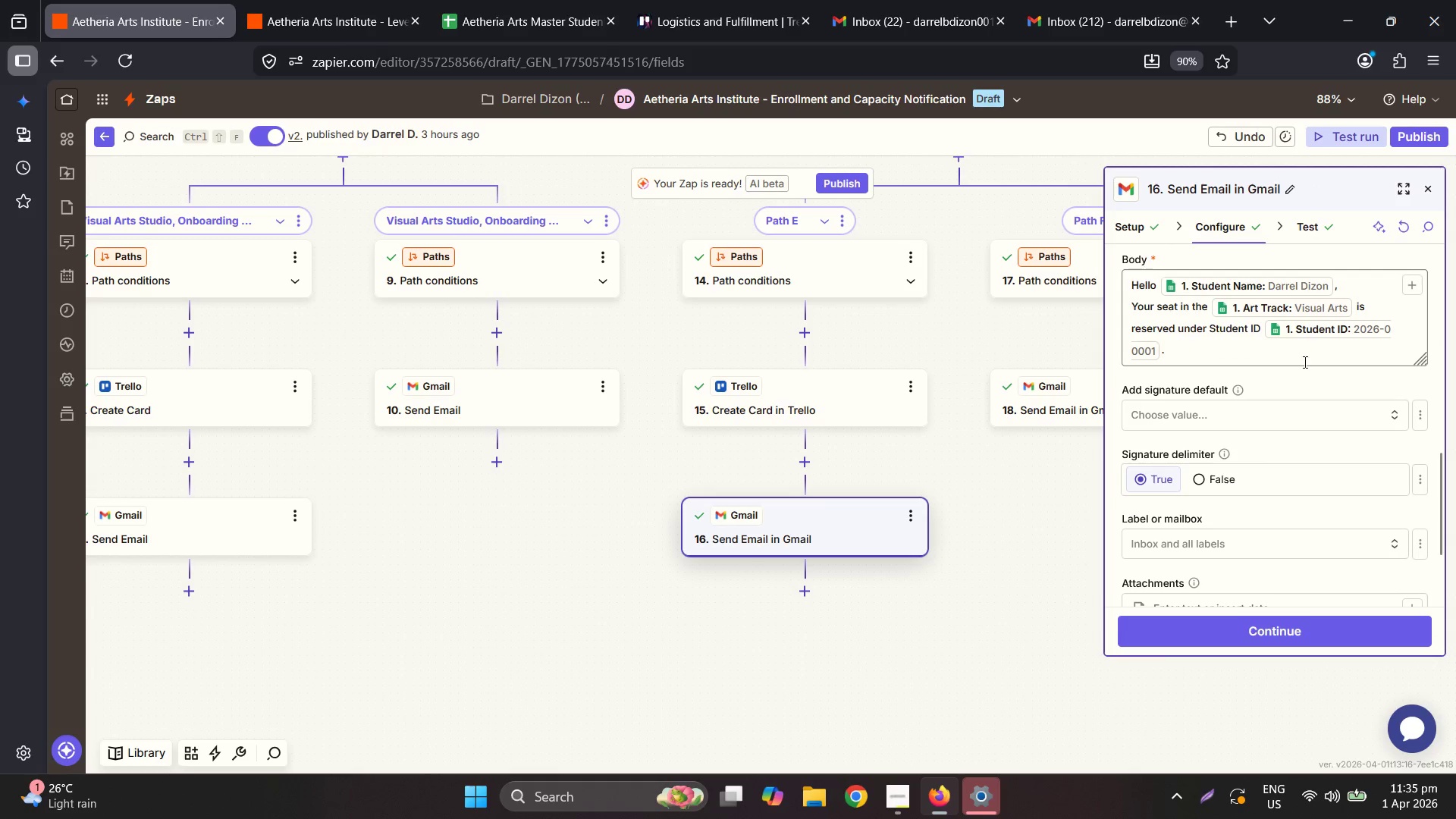 
left_click([1282, 635])
 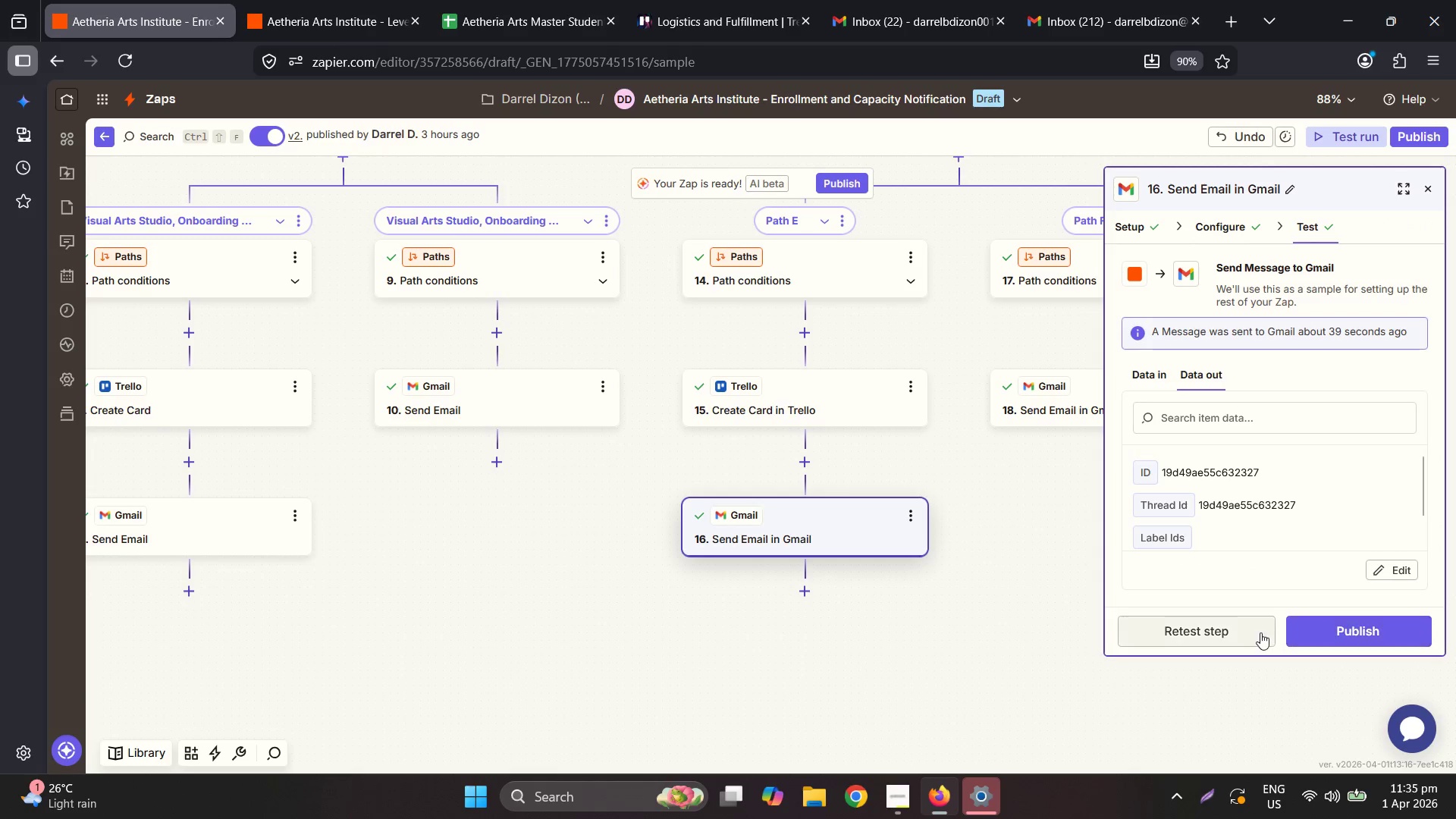 
left_click([1357, 623])
 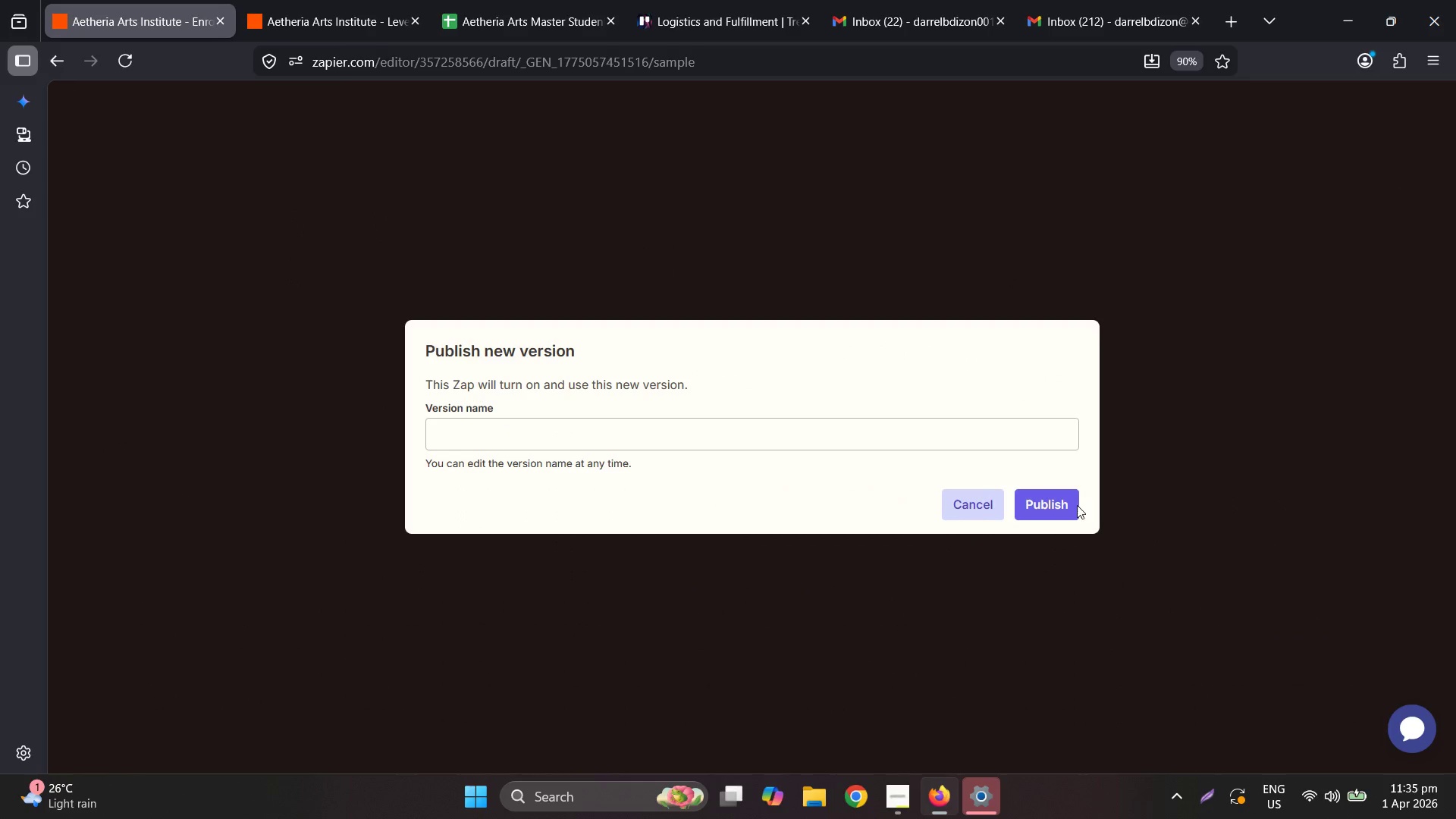 
left_click([1067, 500])
 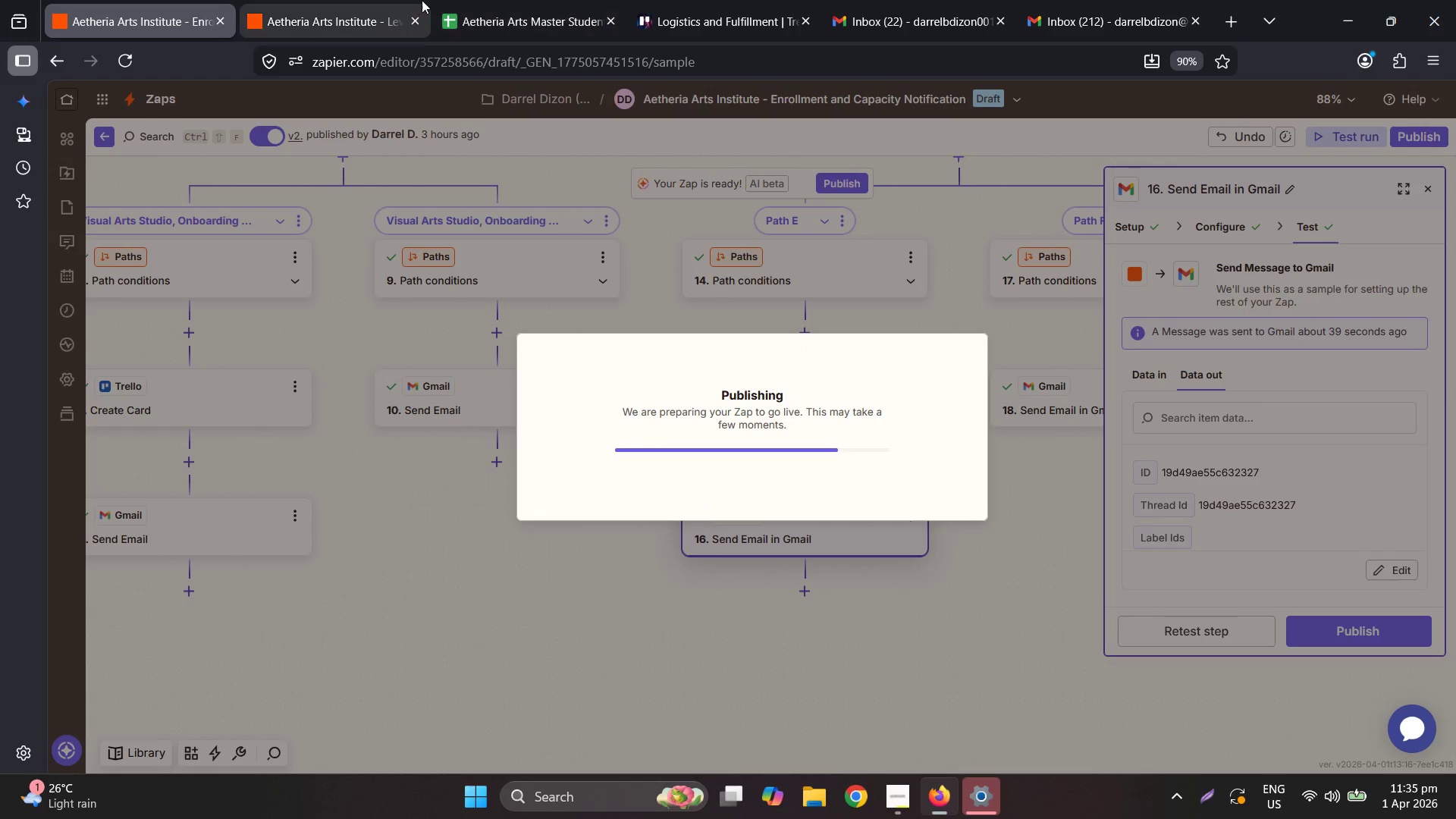 
left_click([422, 0])
 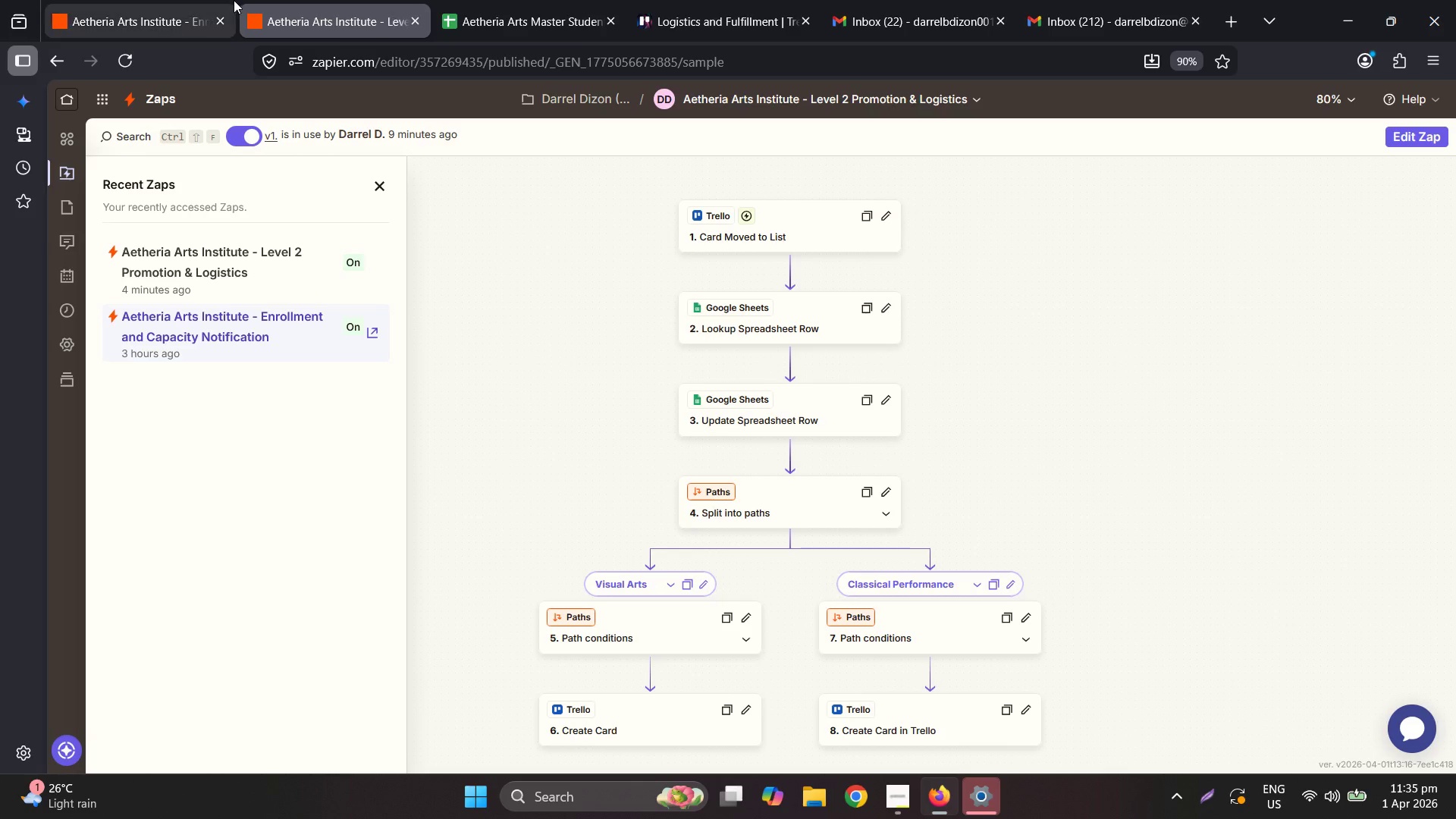 
left_click([199, 0])
 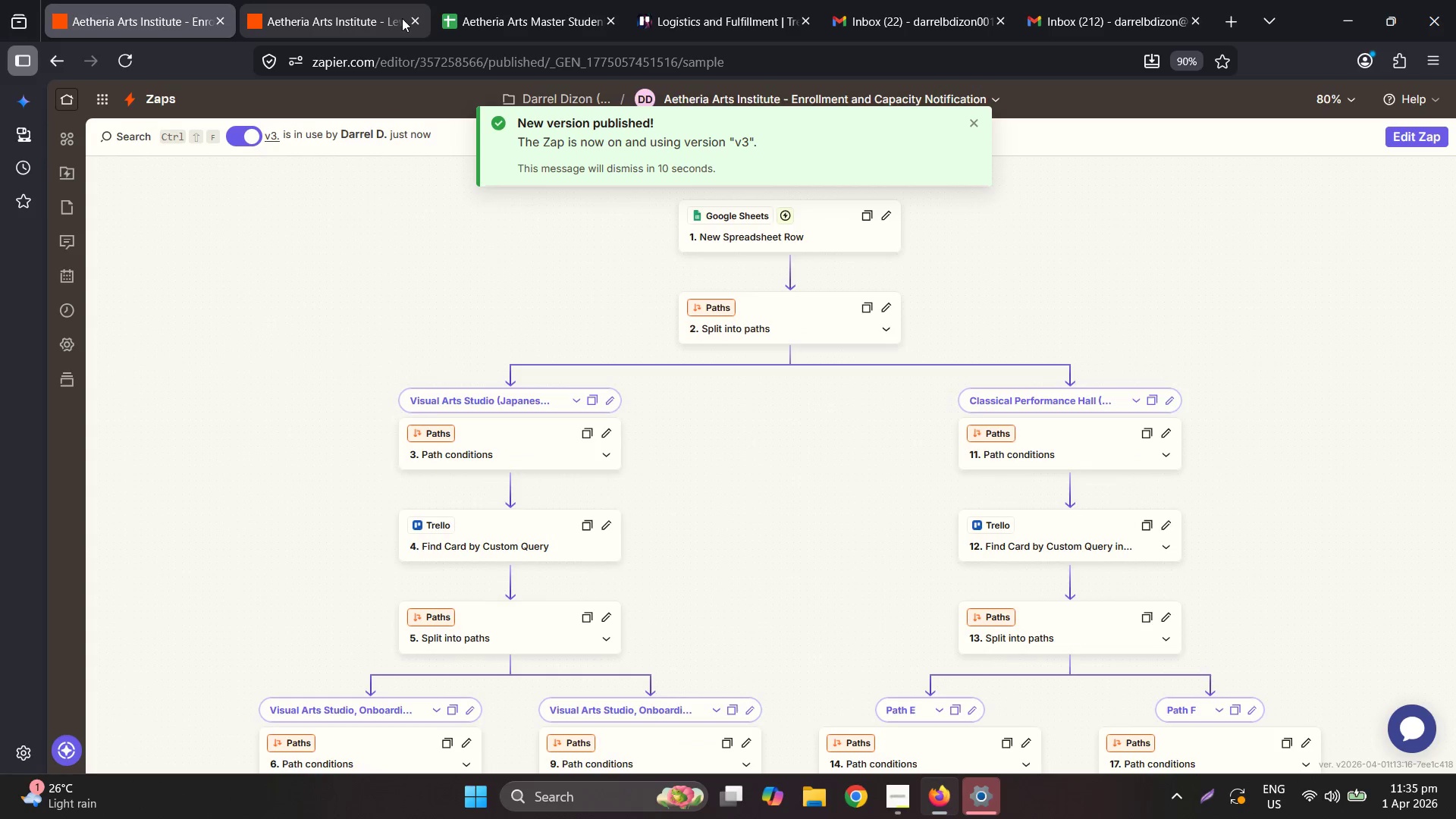 
left_click([396, 5])
 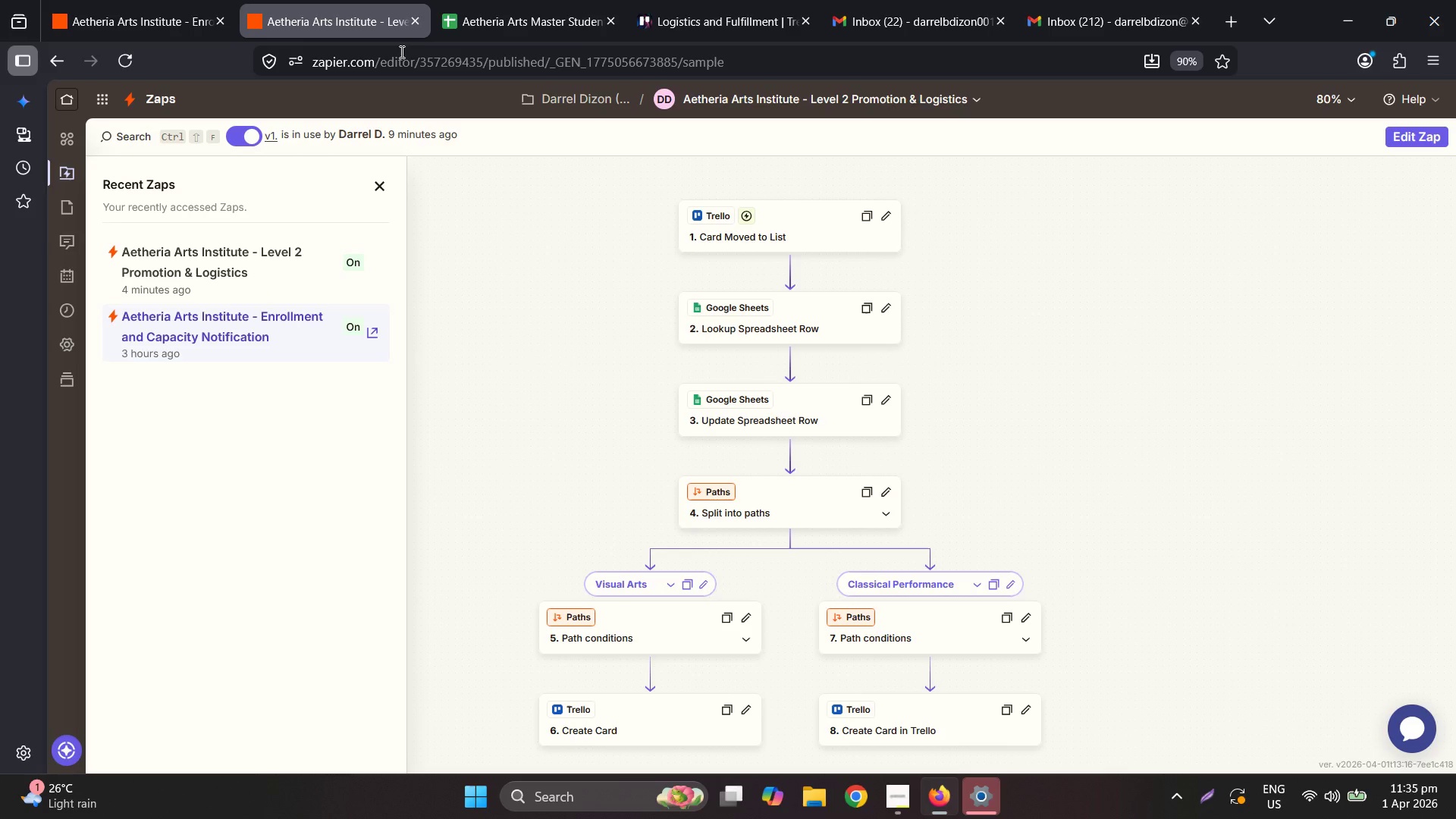 
wait(23.25)
 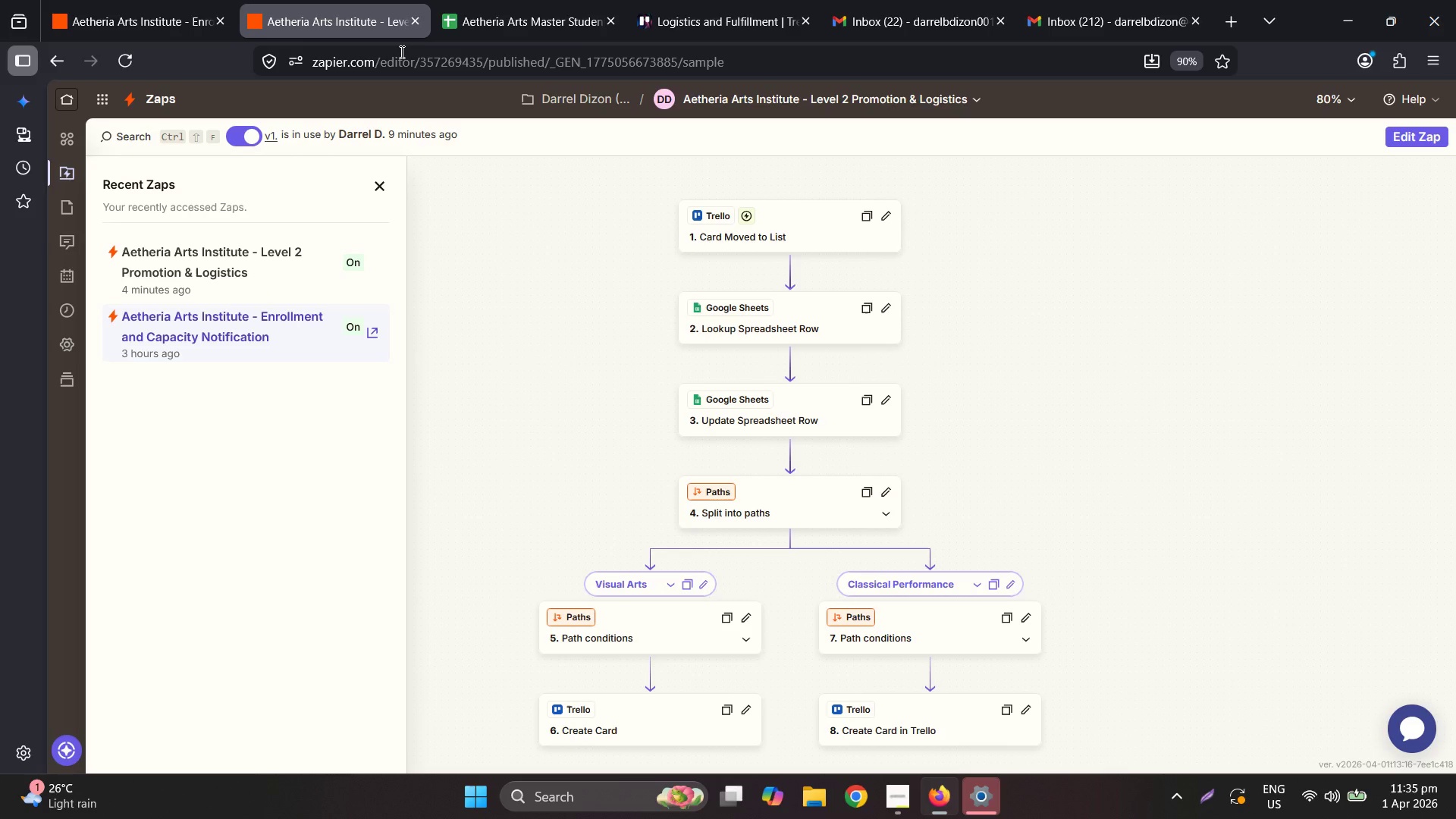 
left_click([475, 0])
 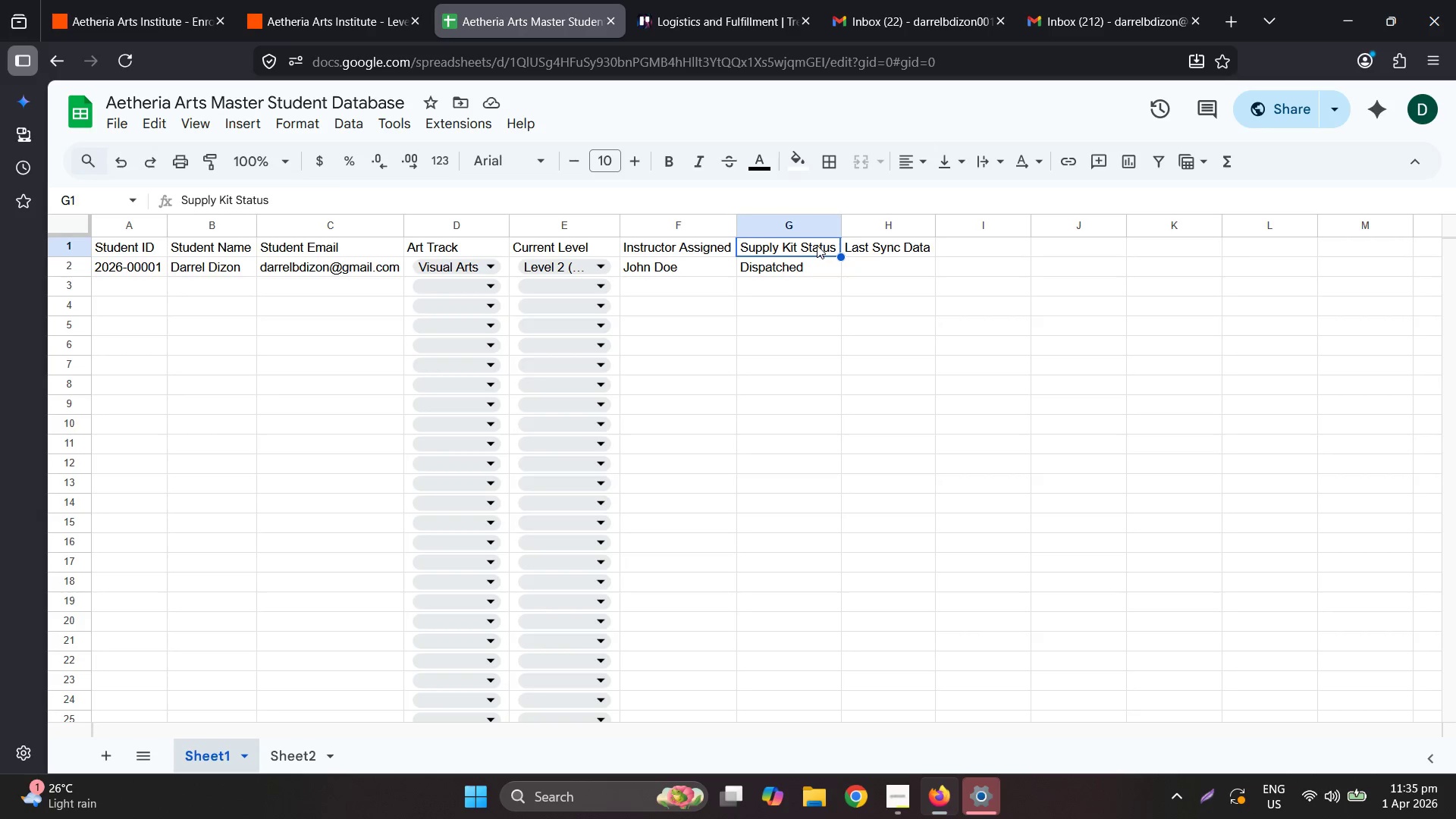 
double_click([817, 245])
 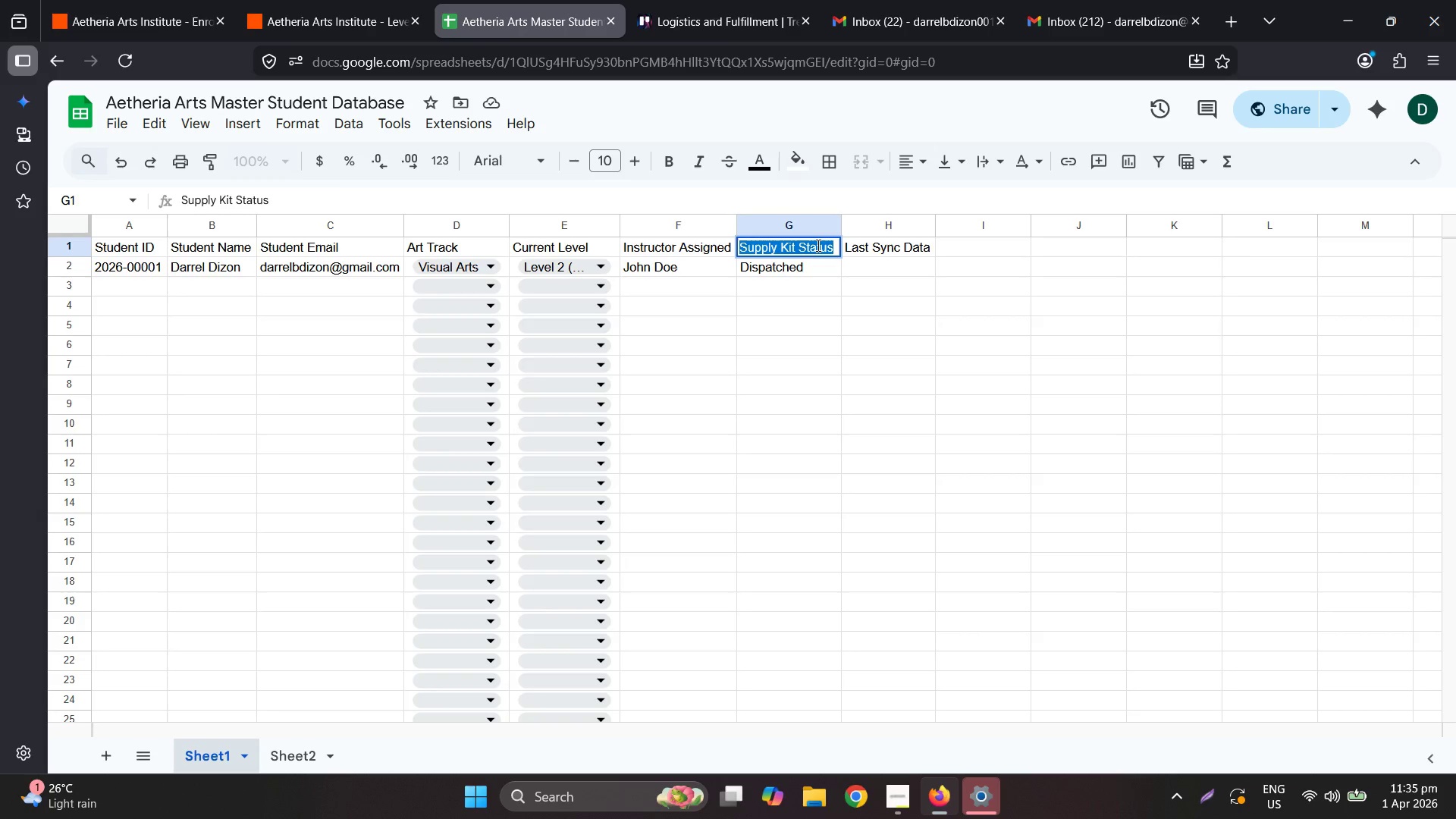 
triple_click([817, 245])
 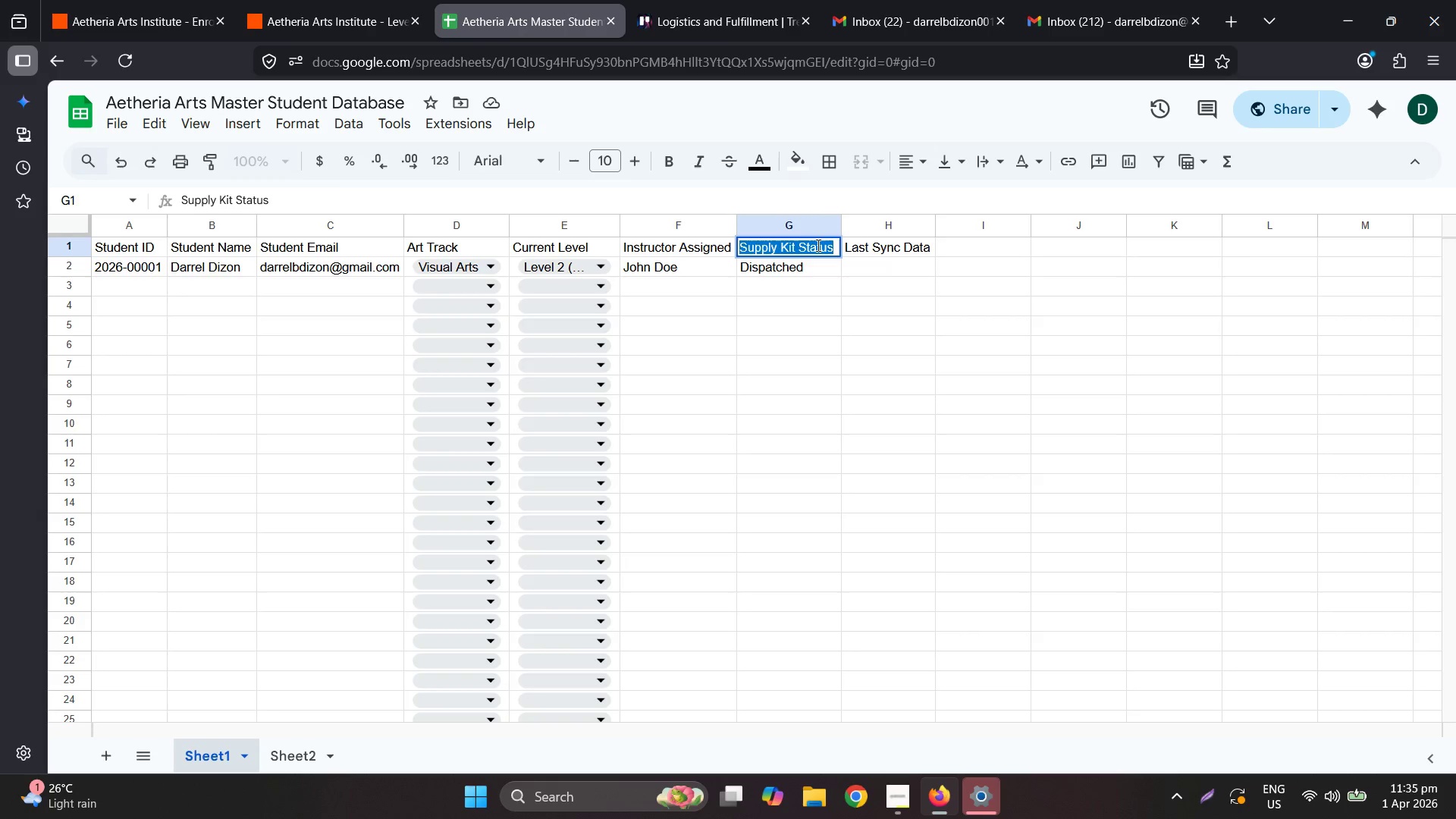 
triple_click([817, 245])
 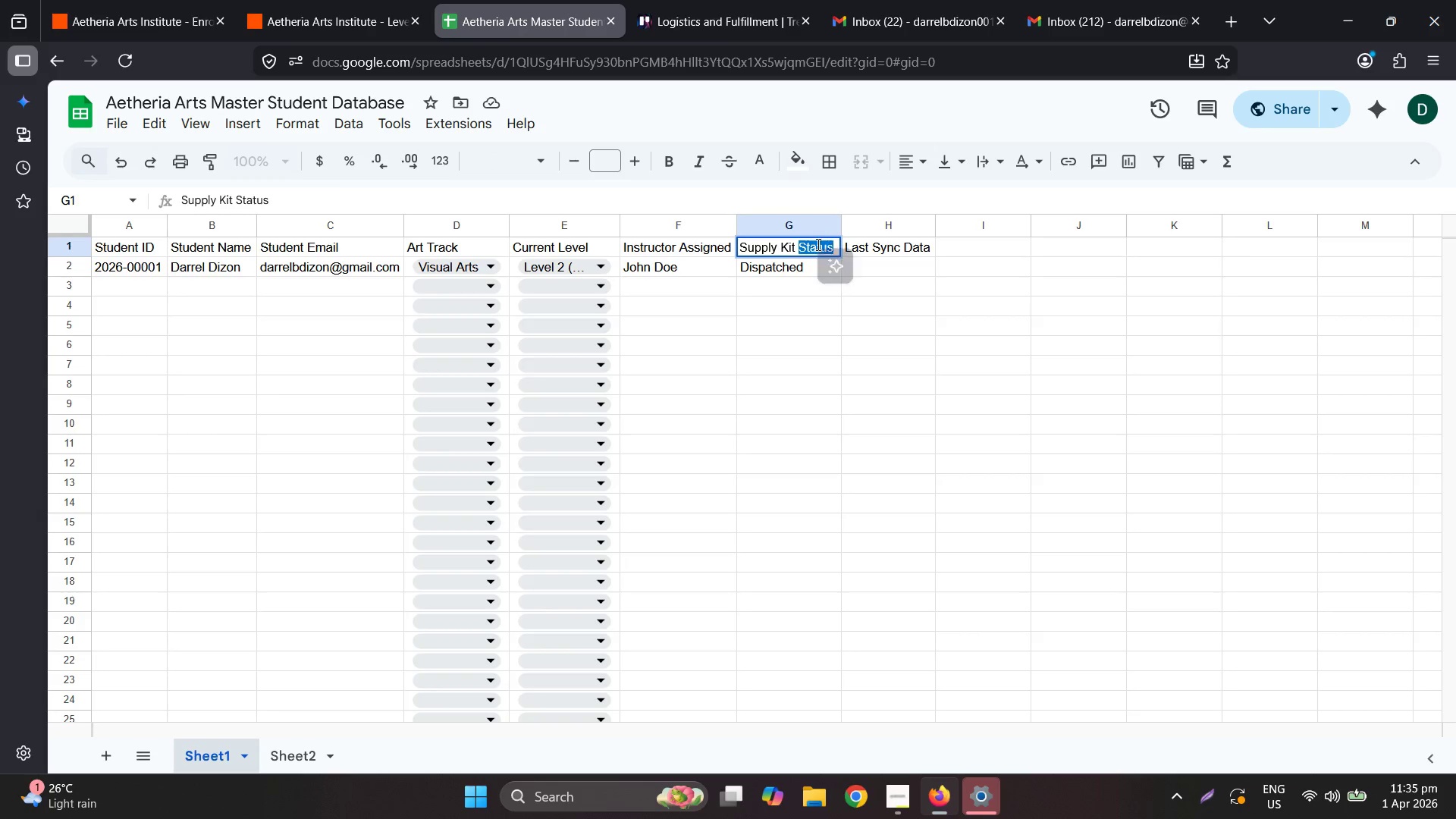 
key(Backspace)
 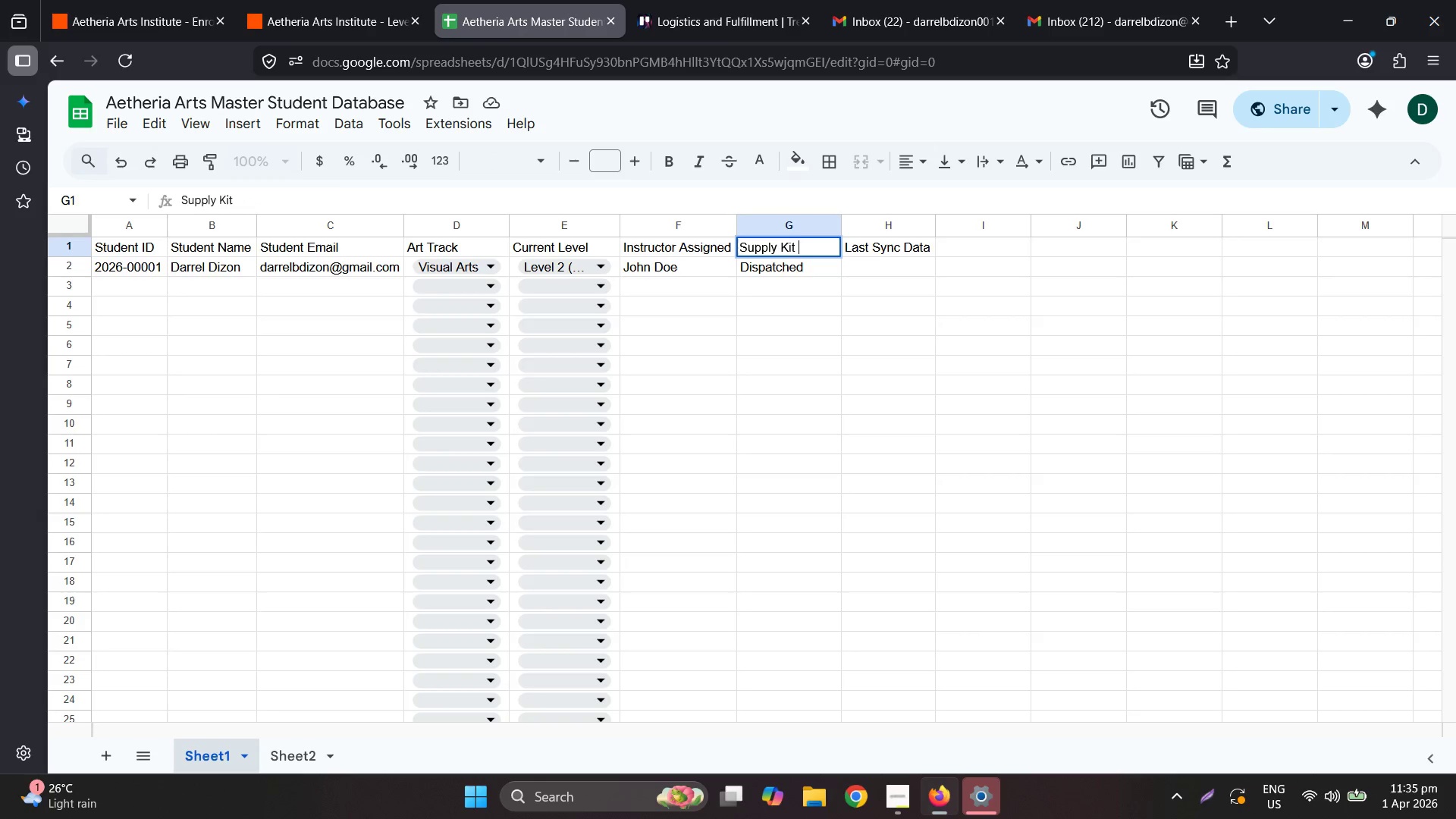 
key(Backspace)
 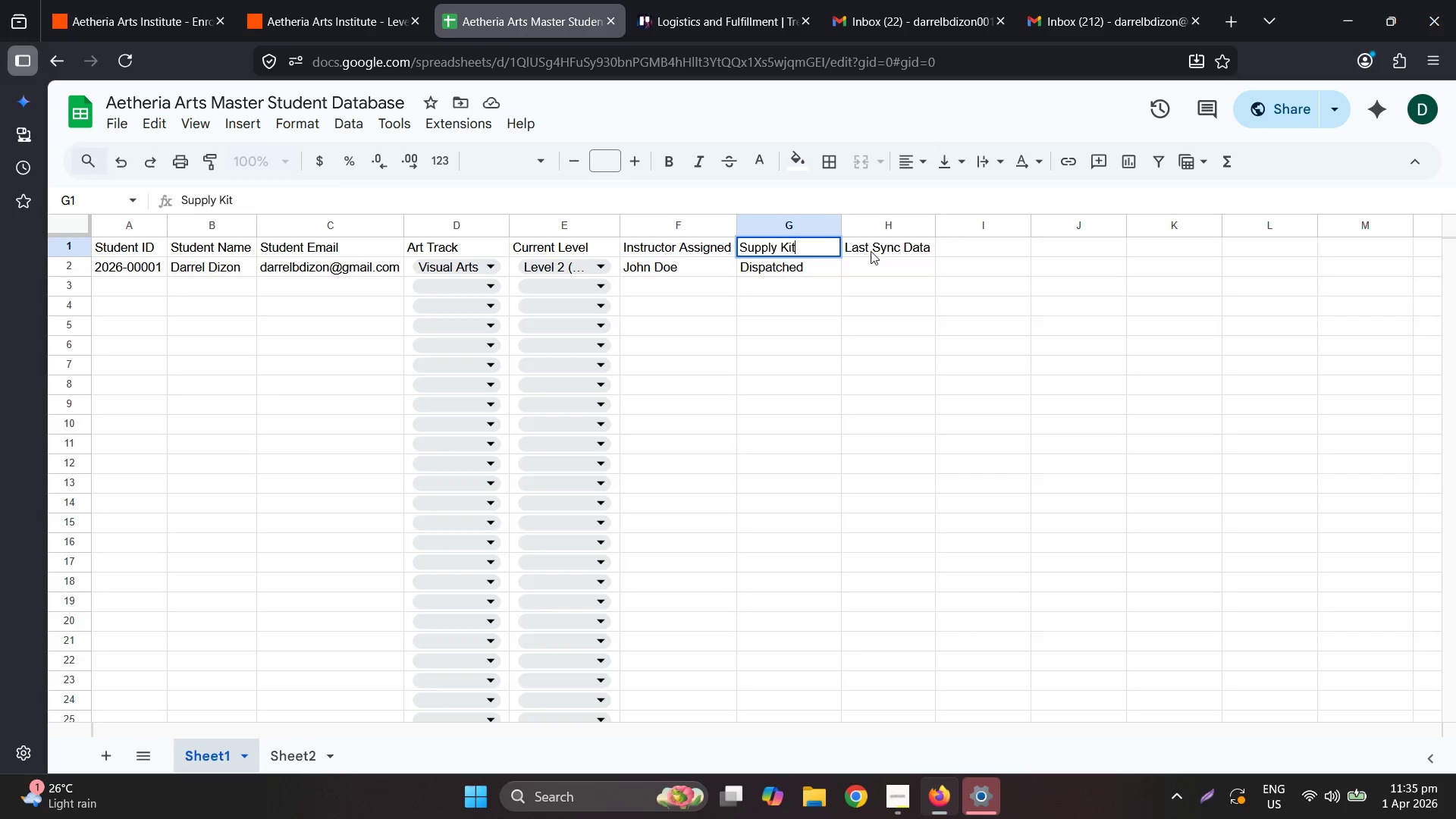 
left_click([871, 251])
 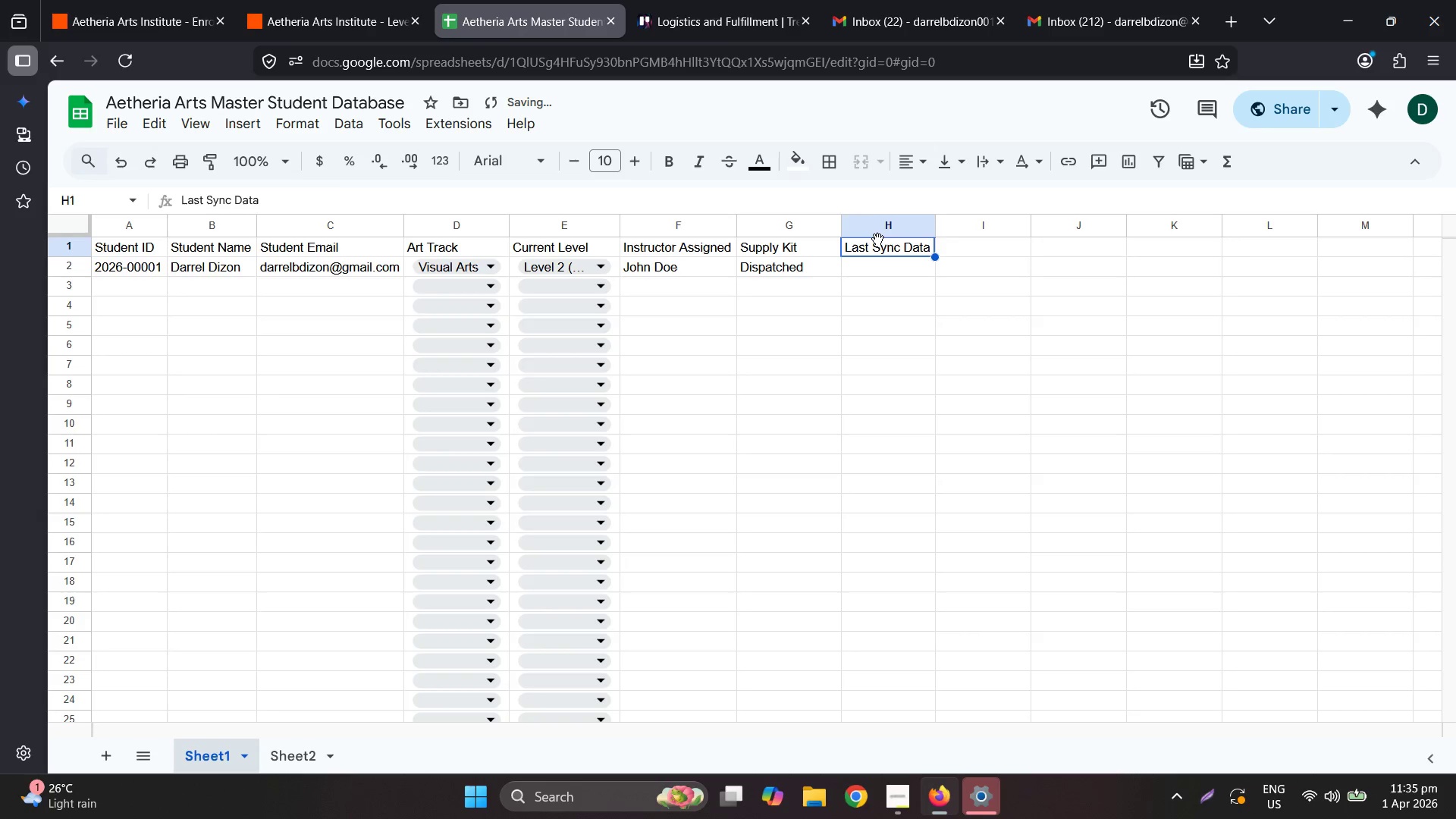 
right_click([877, 237])
 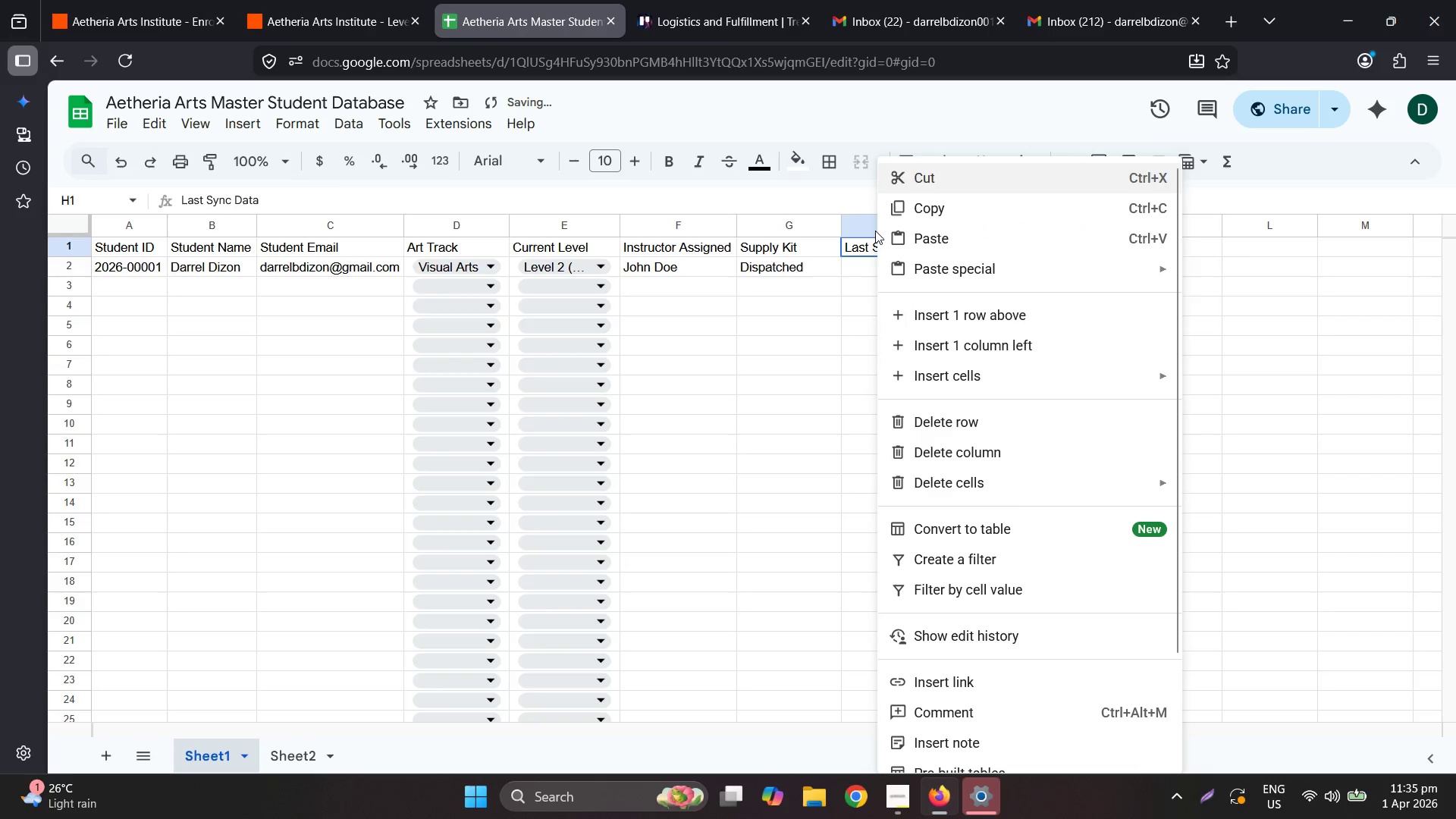 
right_click([871, 228])
 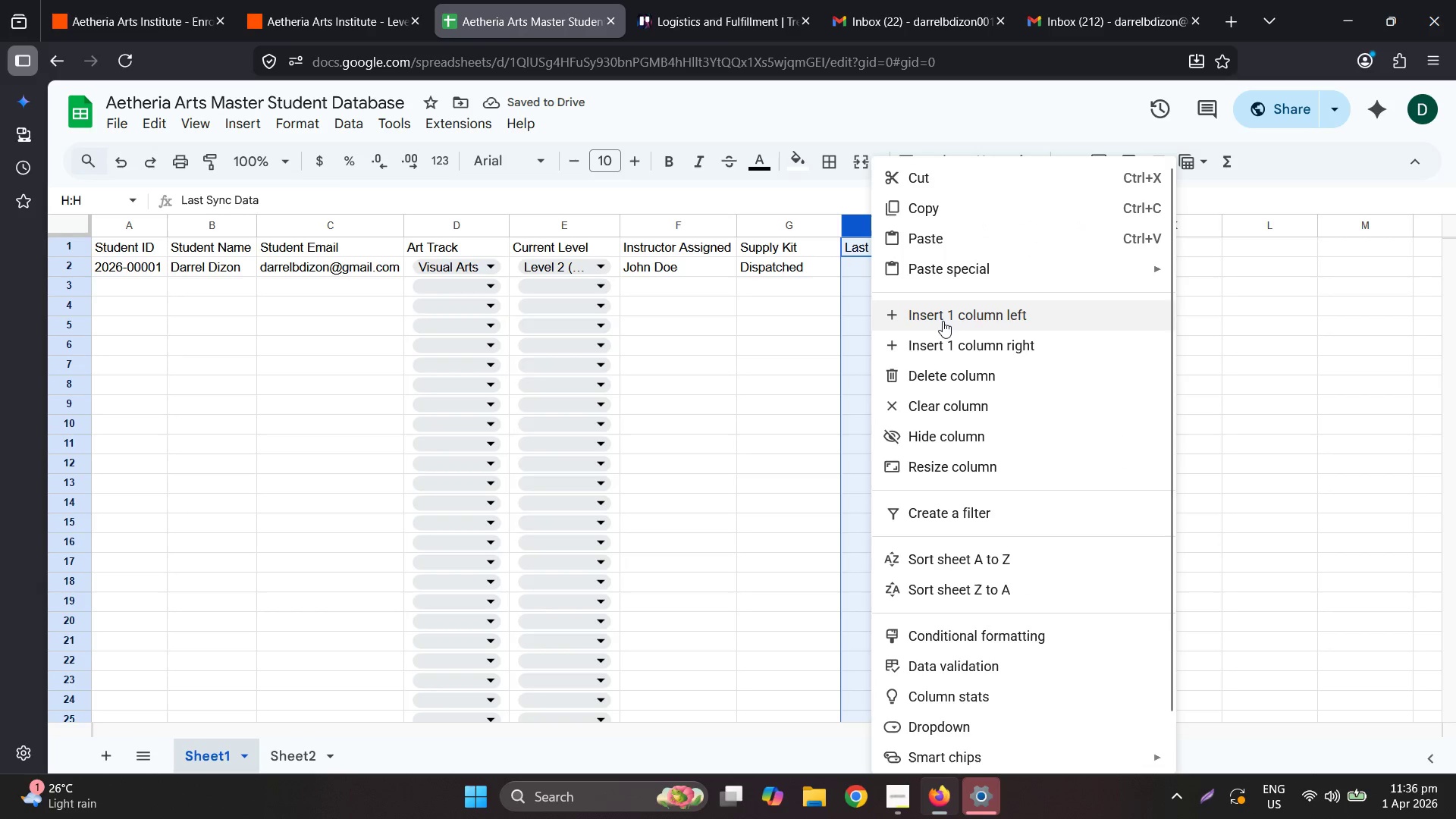 
left_click([943, 323])
 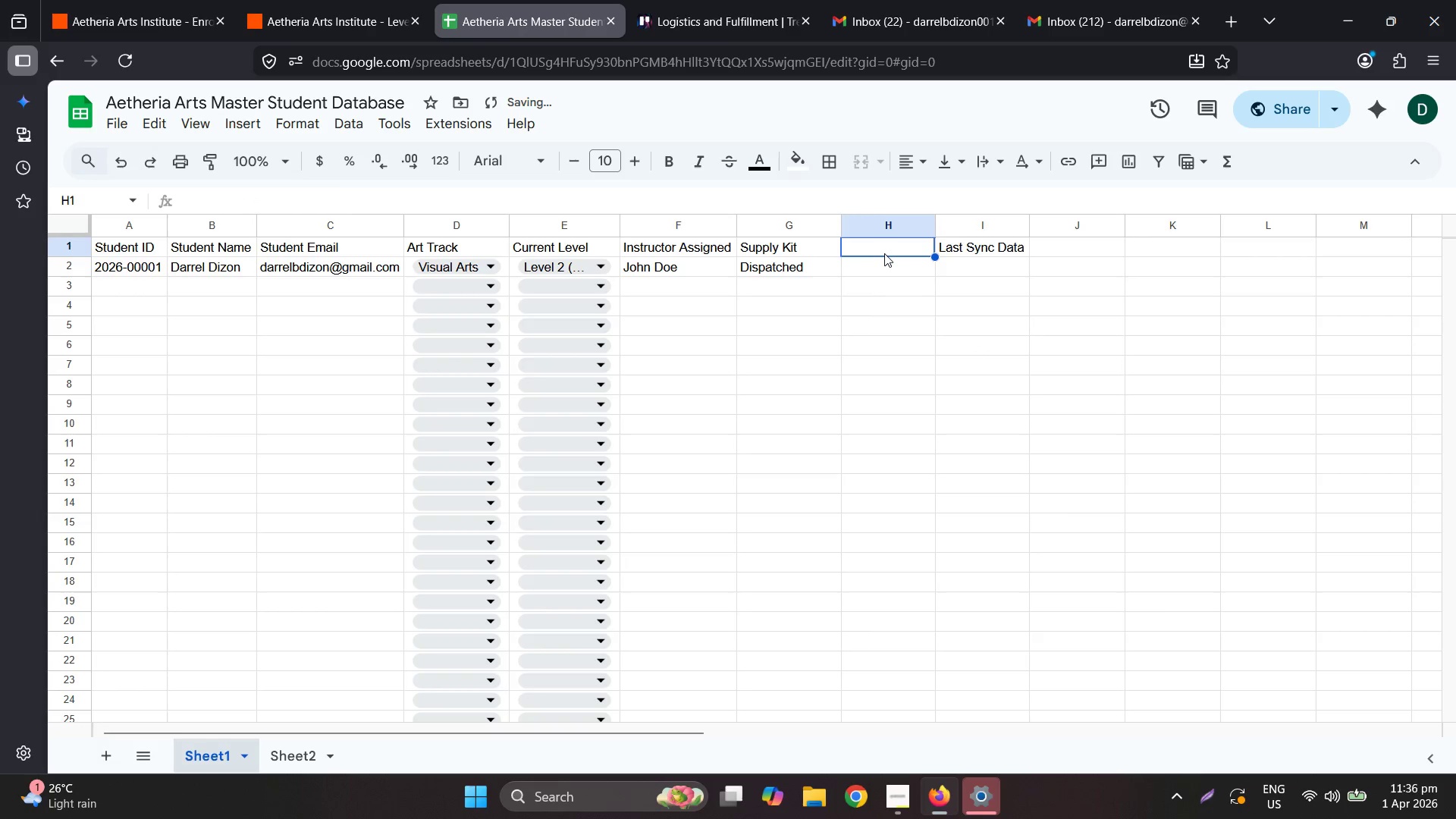 
type(Logistics Status)
 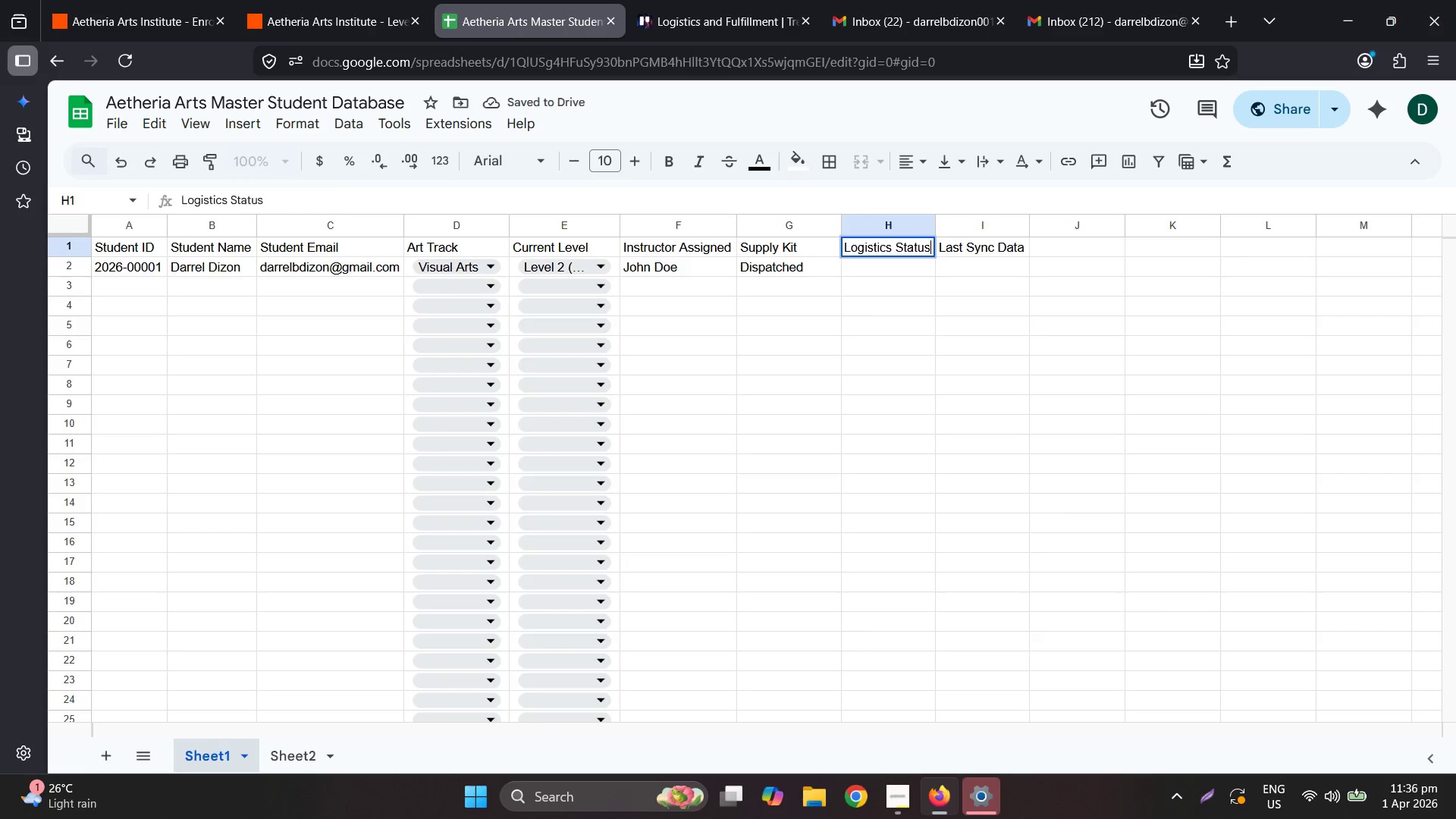 
key(Enter)
 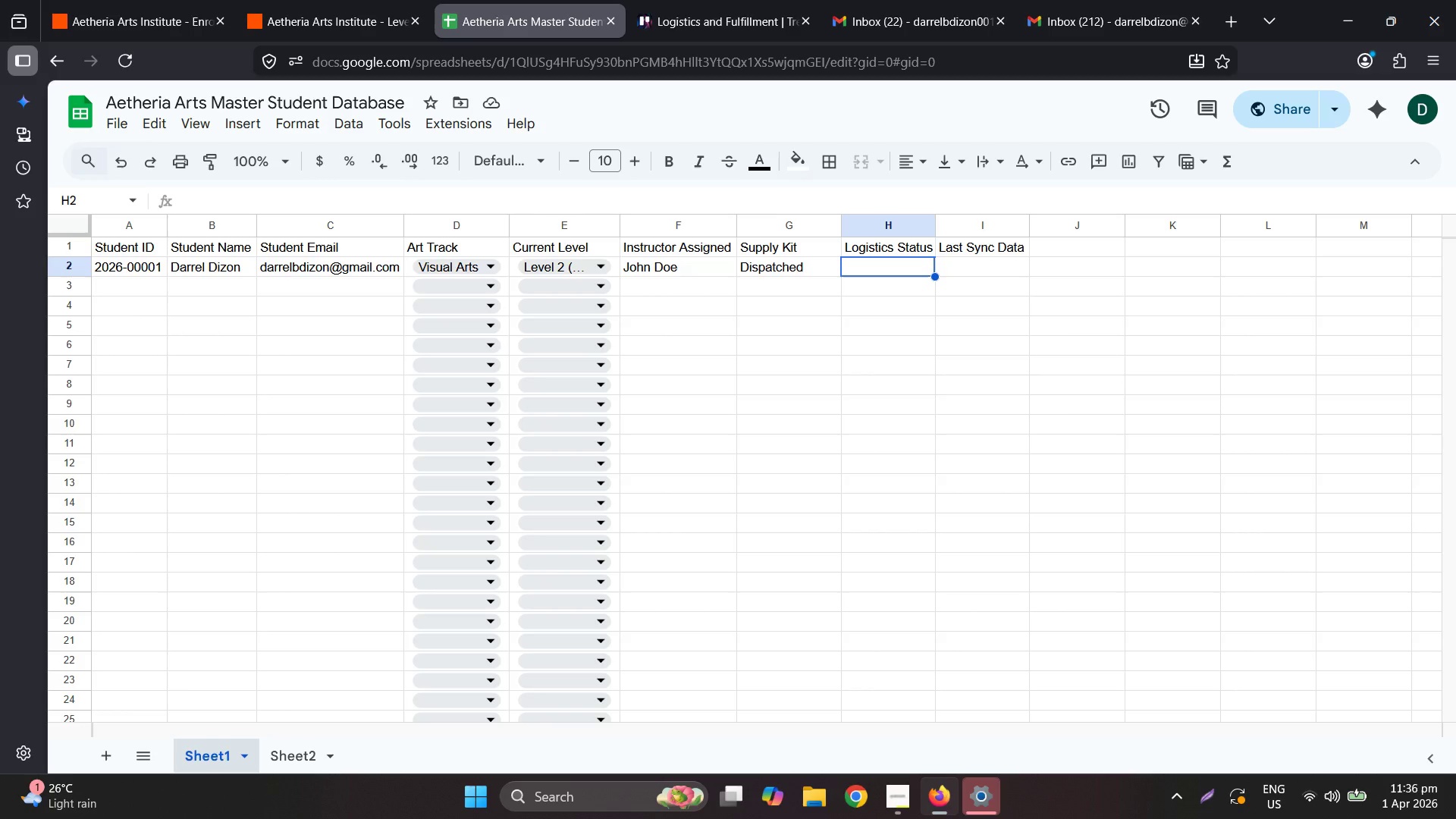 
wait(13.78)
 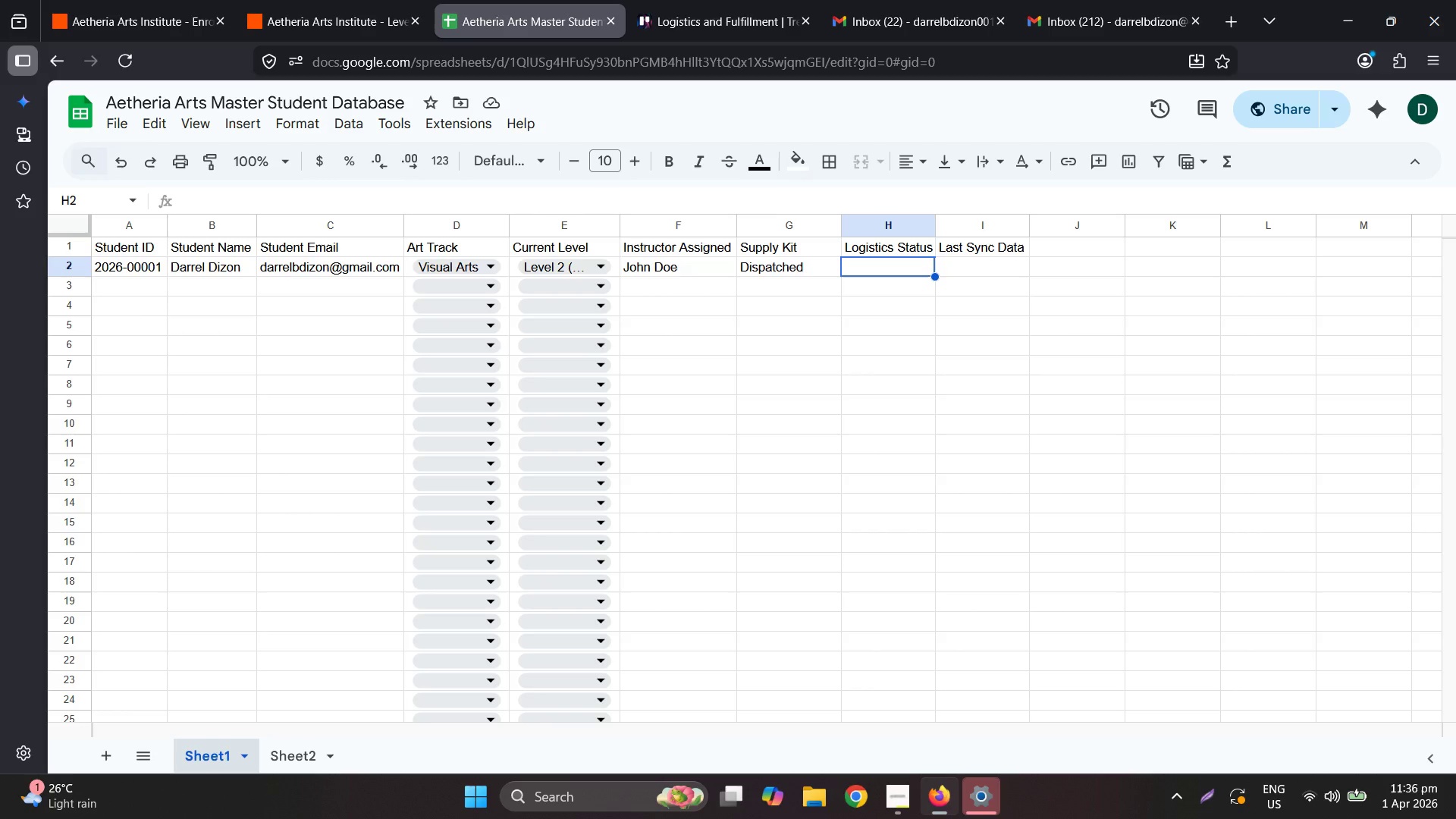 
left_click([814, 263])
 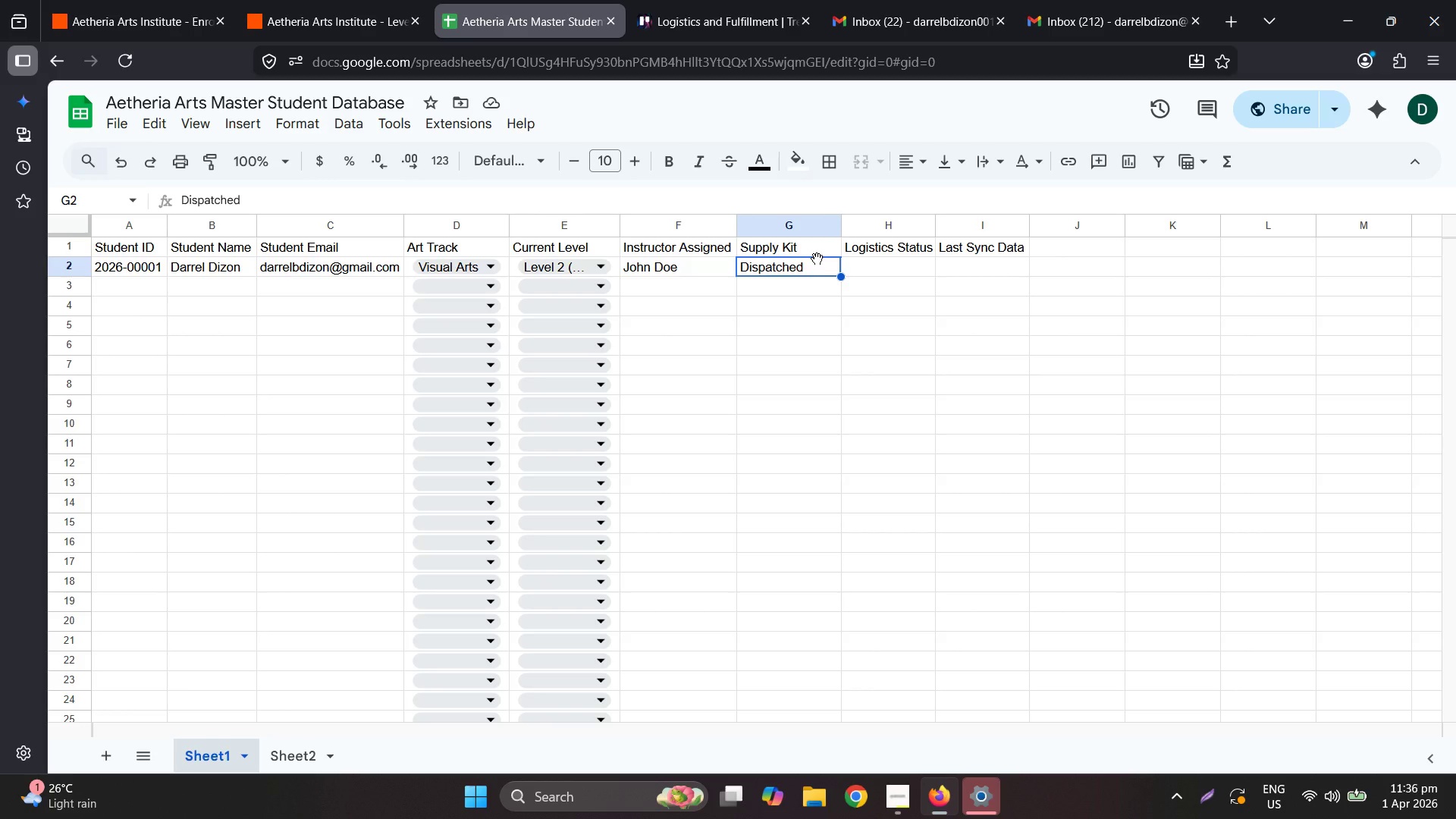 
key(Backspace)
 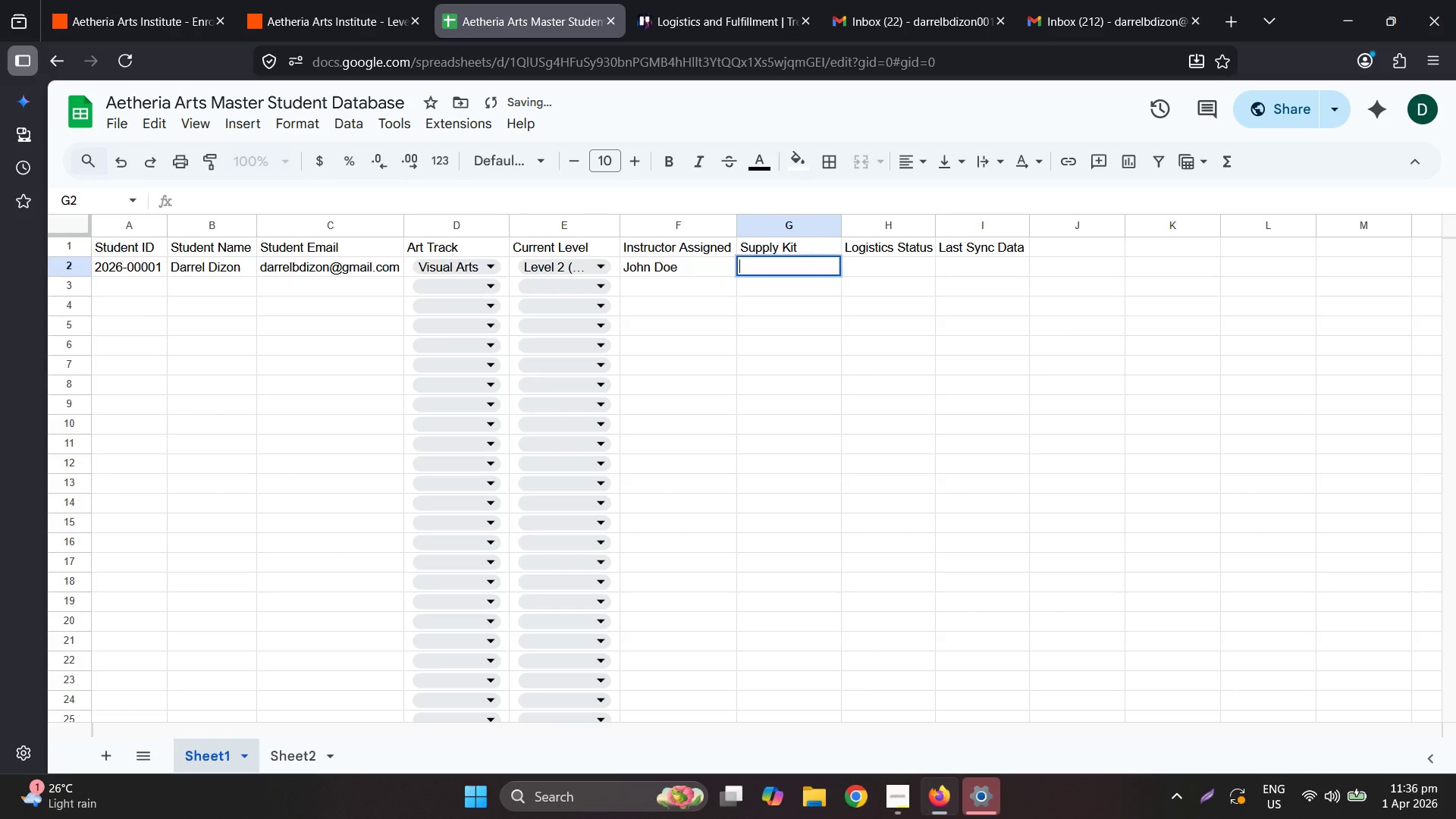 
key(Enter)
 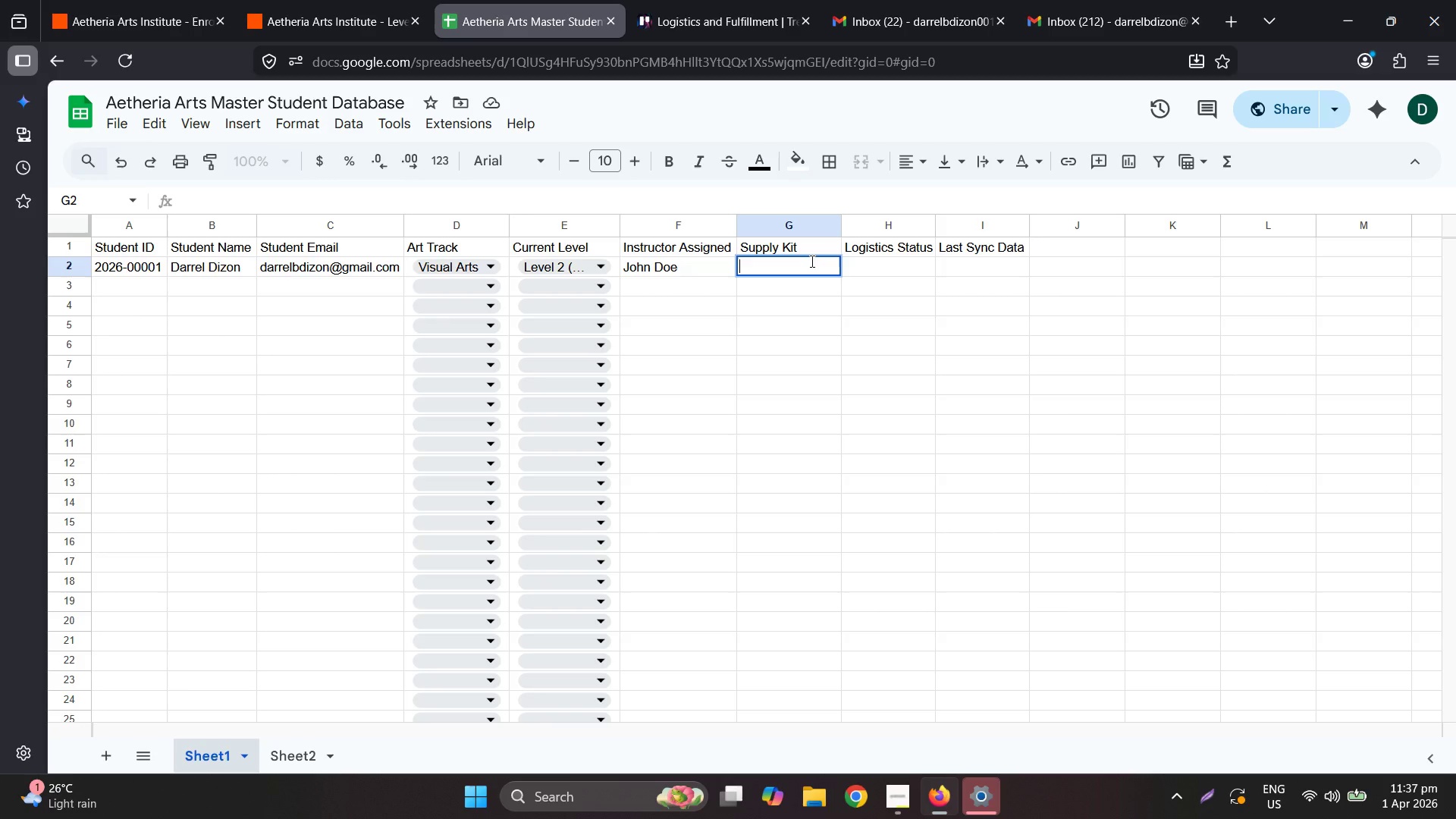 
wait(58.41)
 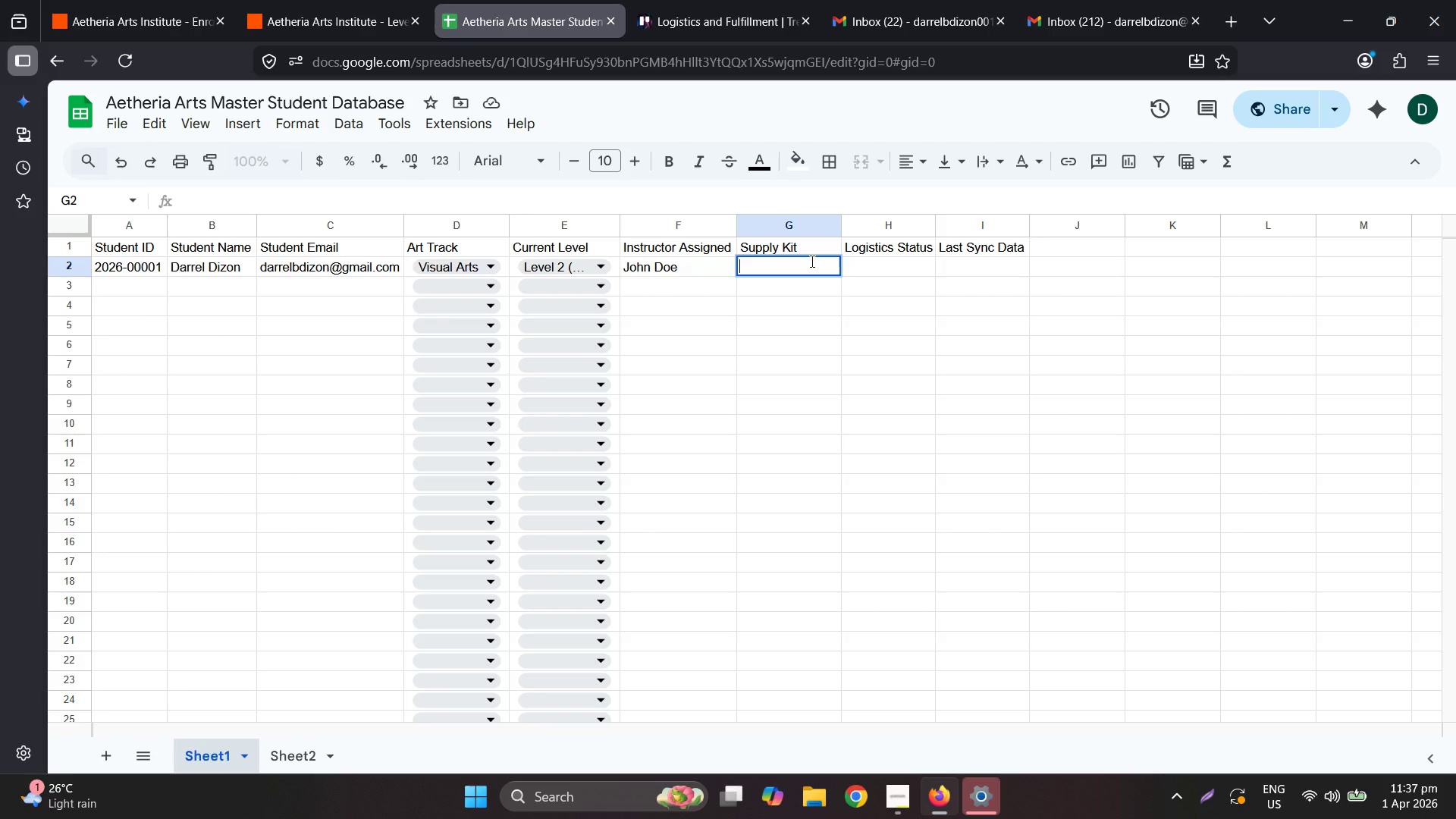 
left_click([127, 0])
 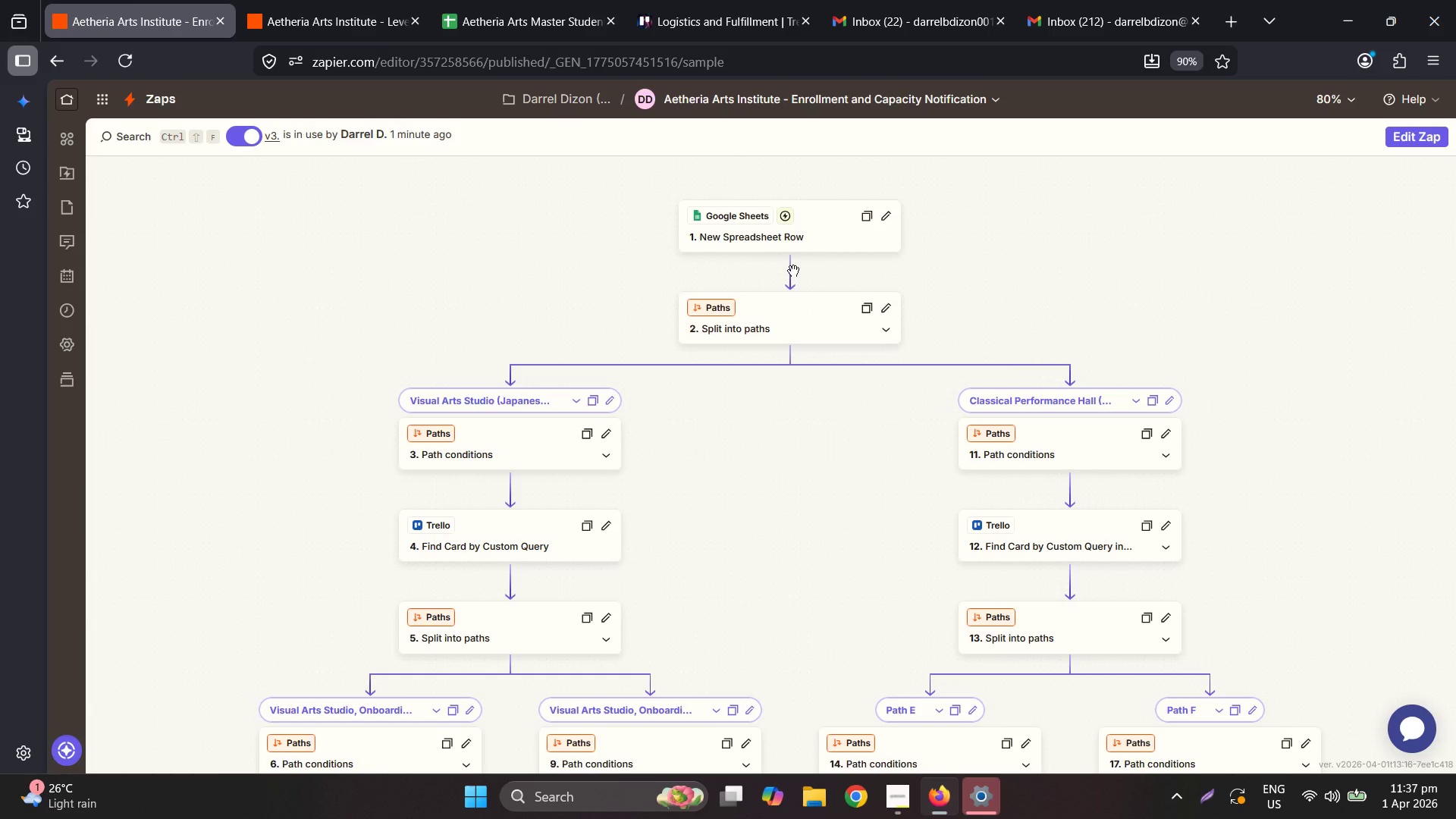 
left_click([915, 255])
 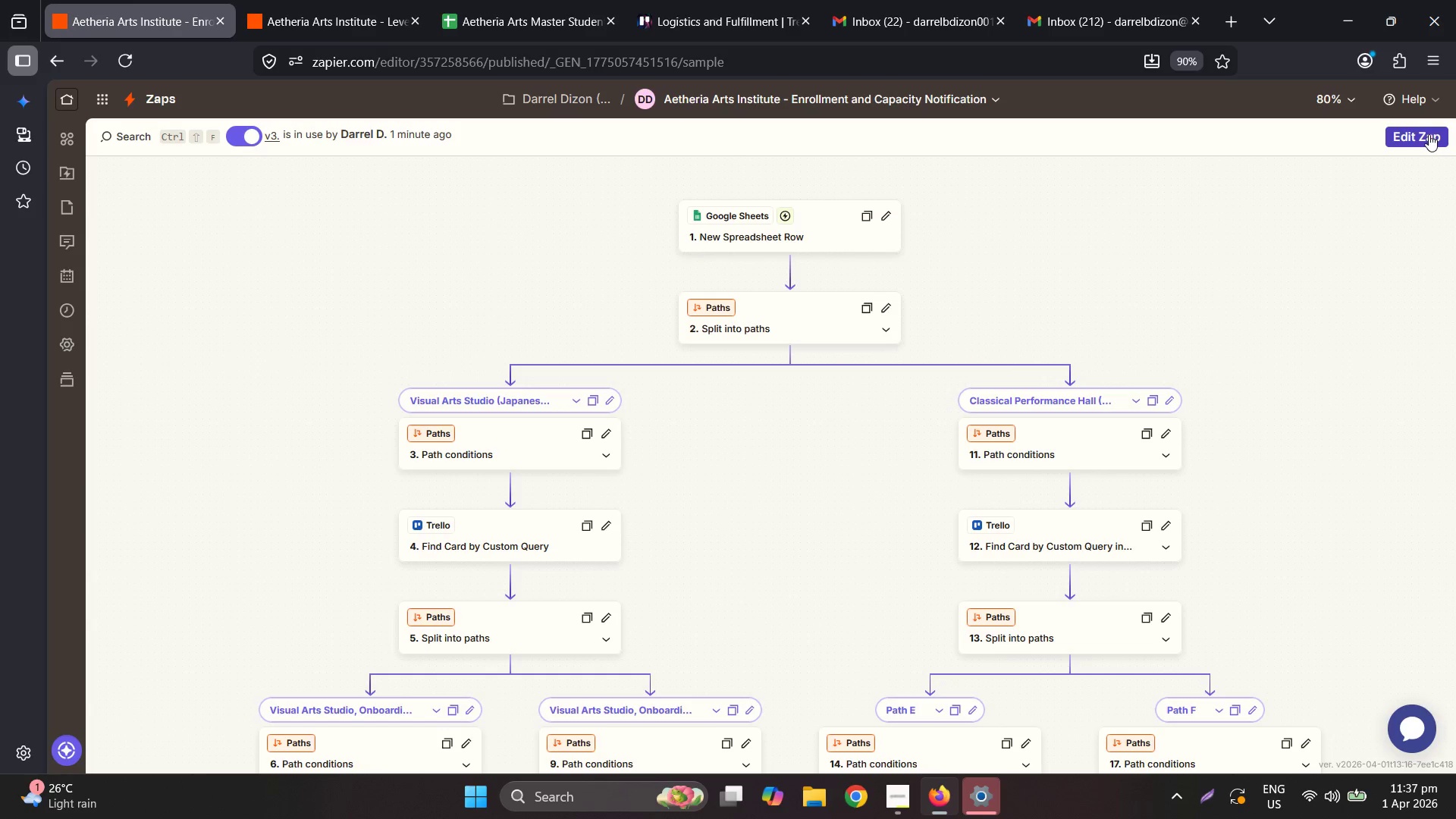 
left_click([316, 0])
 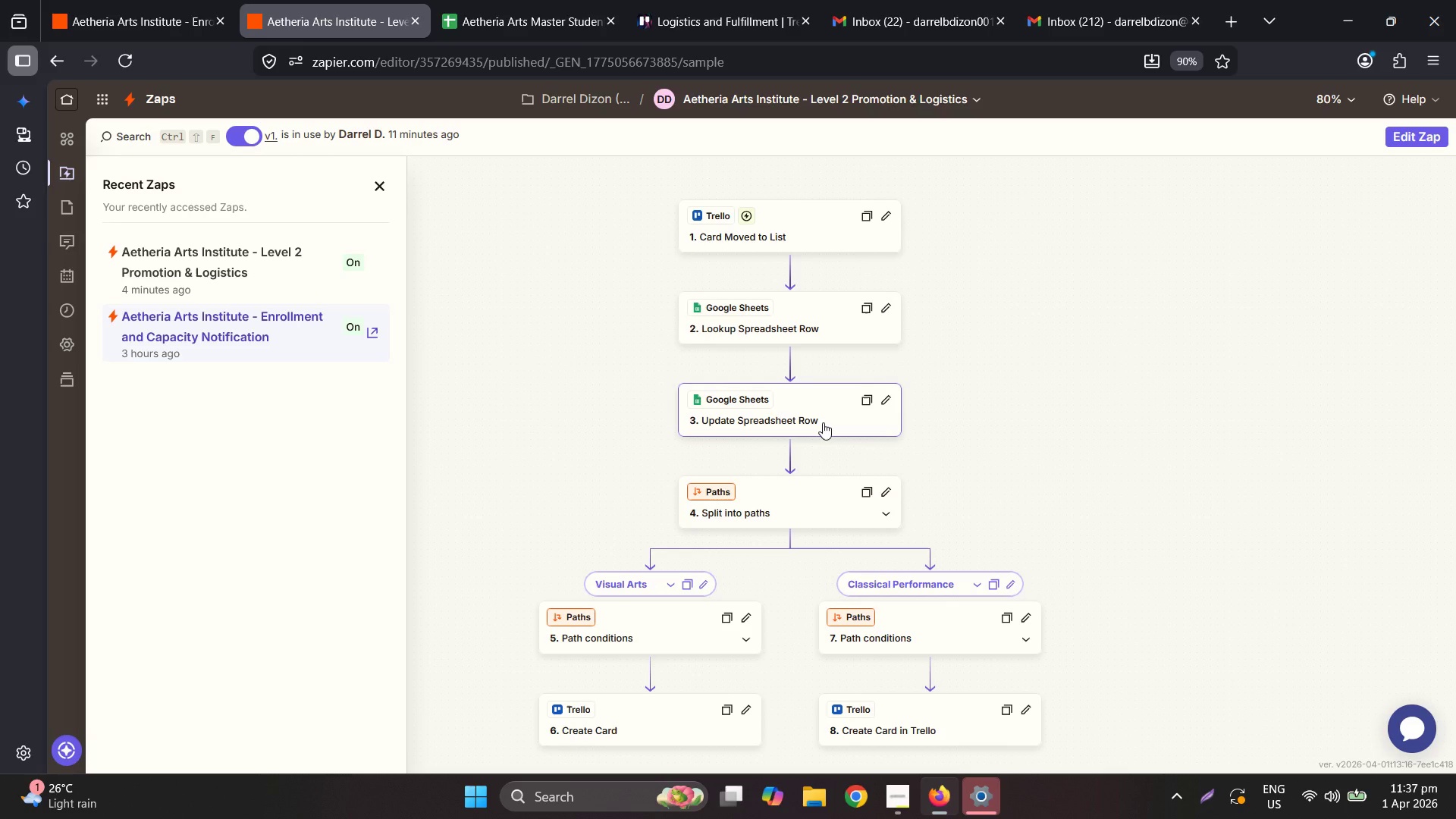 
wait(19.69)
 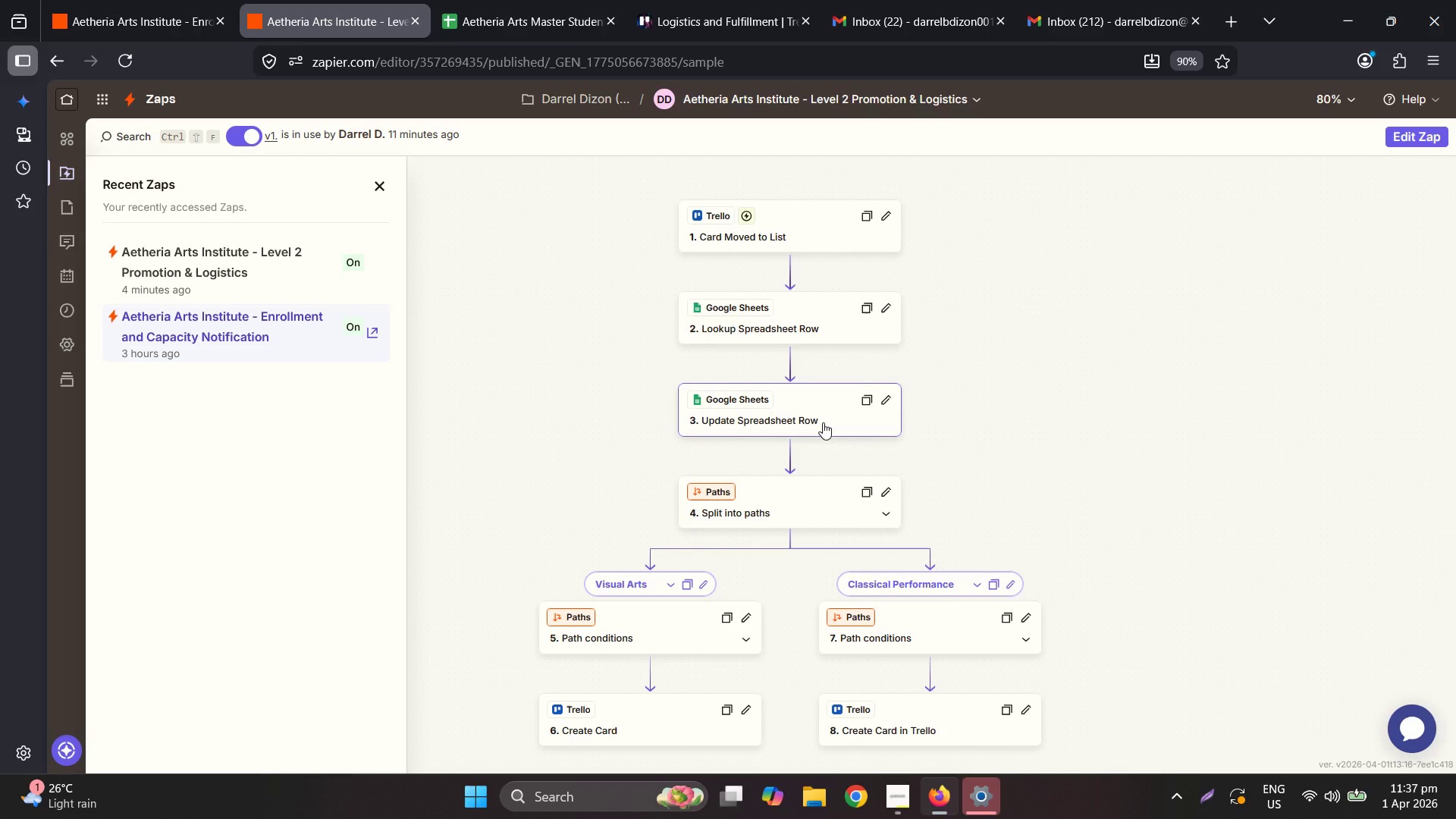 
left_click([1436, 133])
 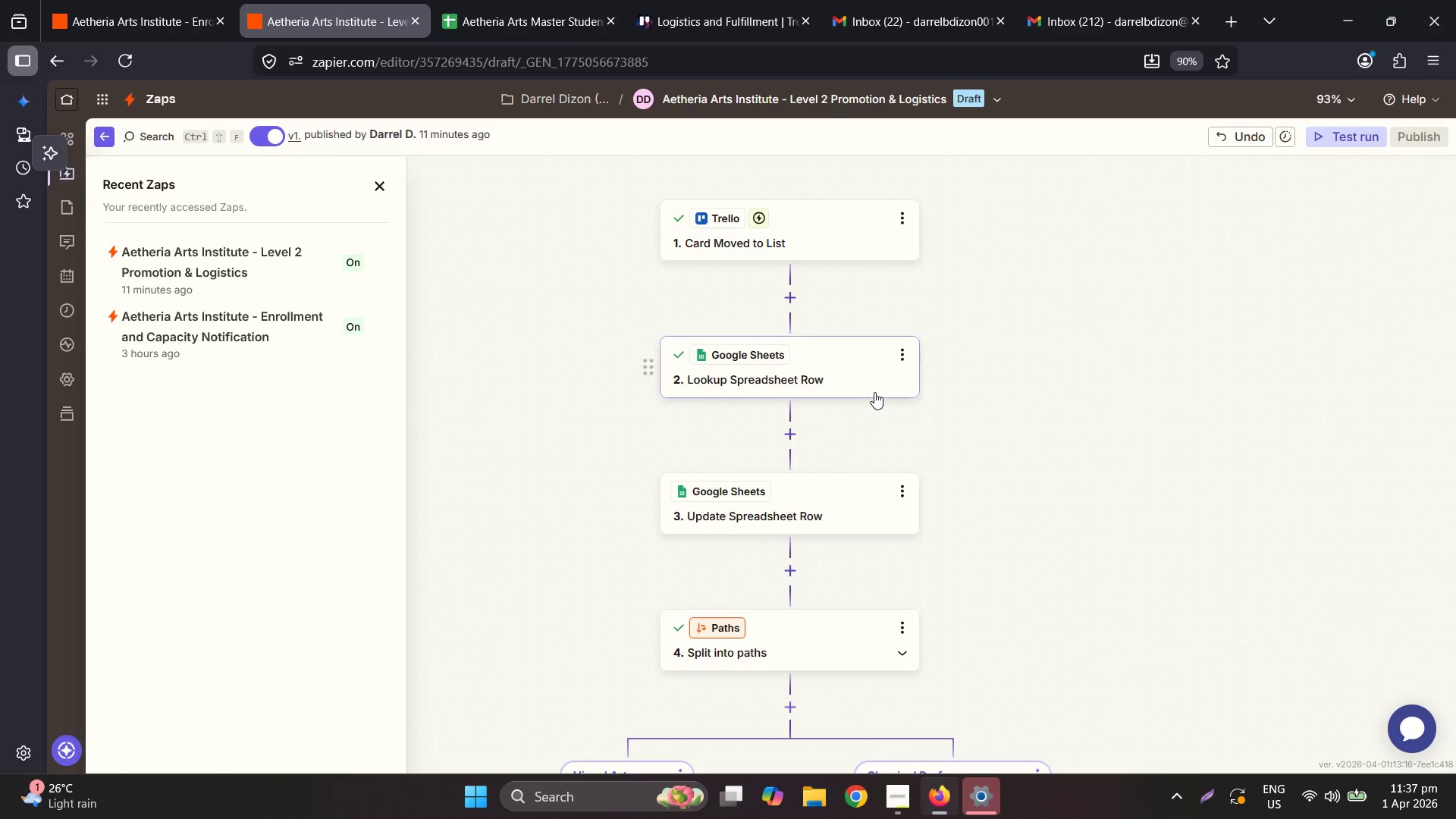 
scroll: coordinate [875, 391], scroll_direction: down, amount: 1.0
 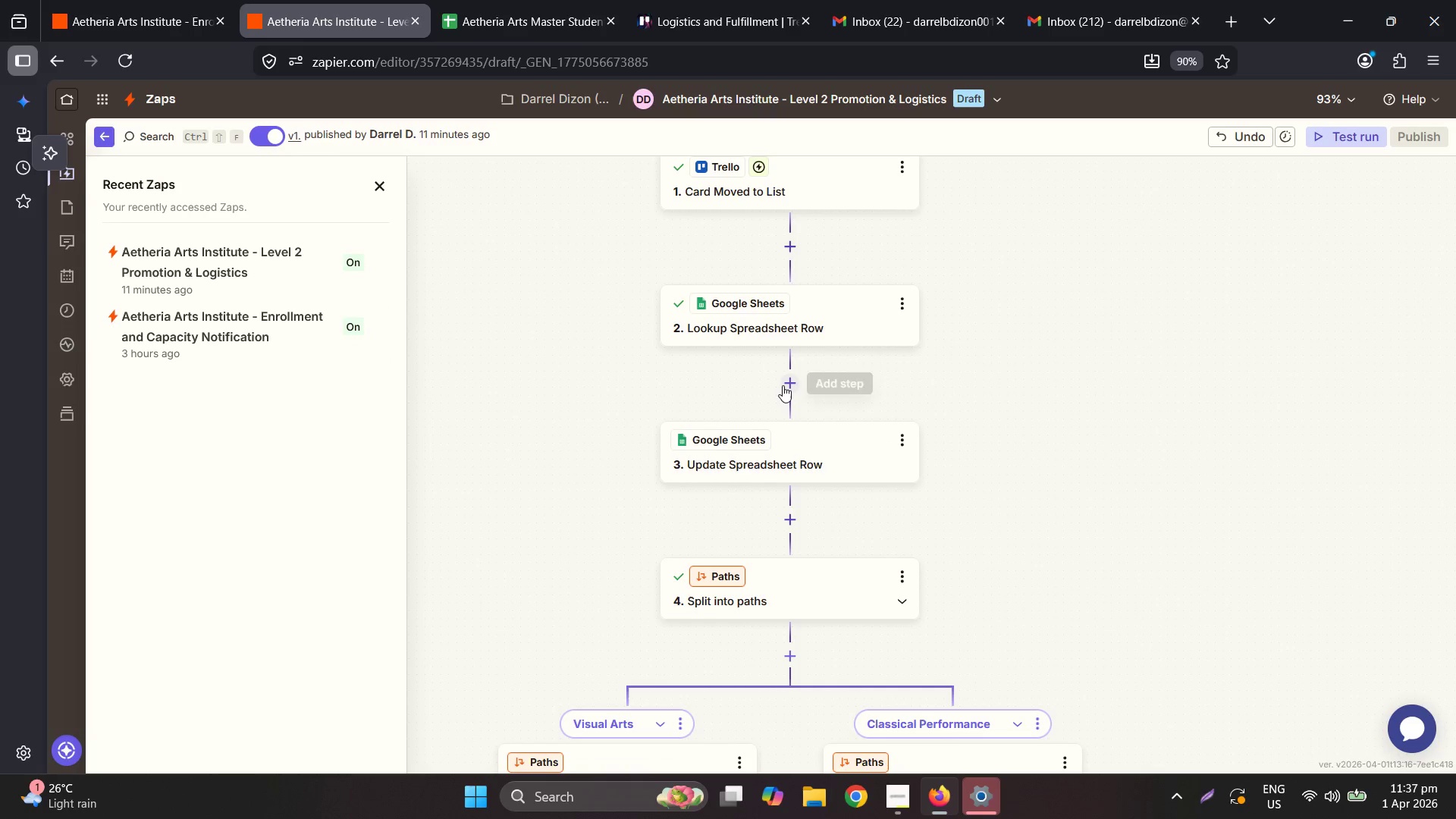 
left_click([787, 384])
 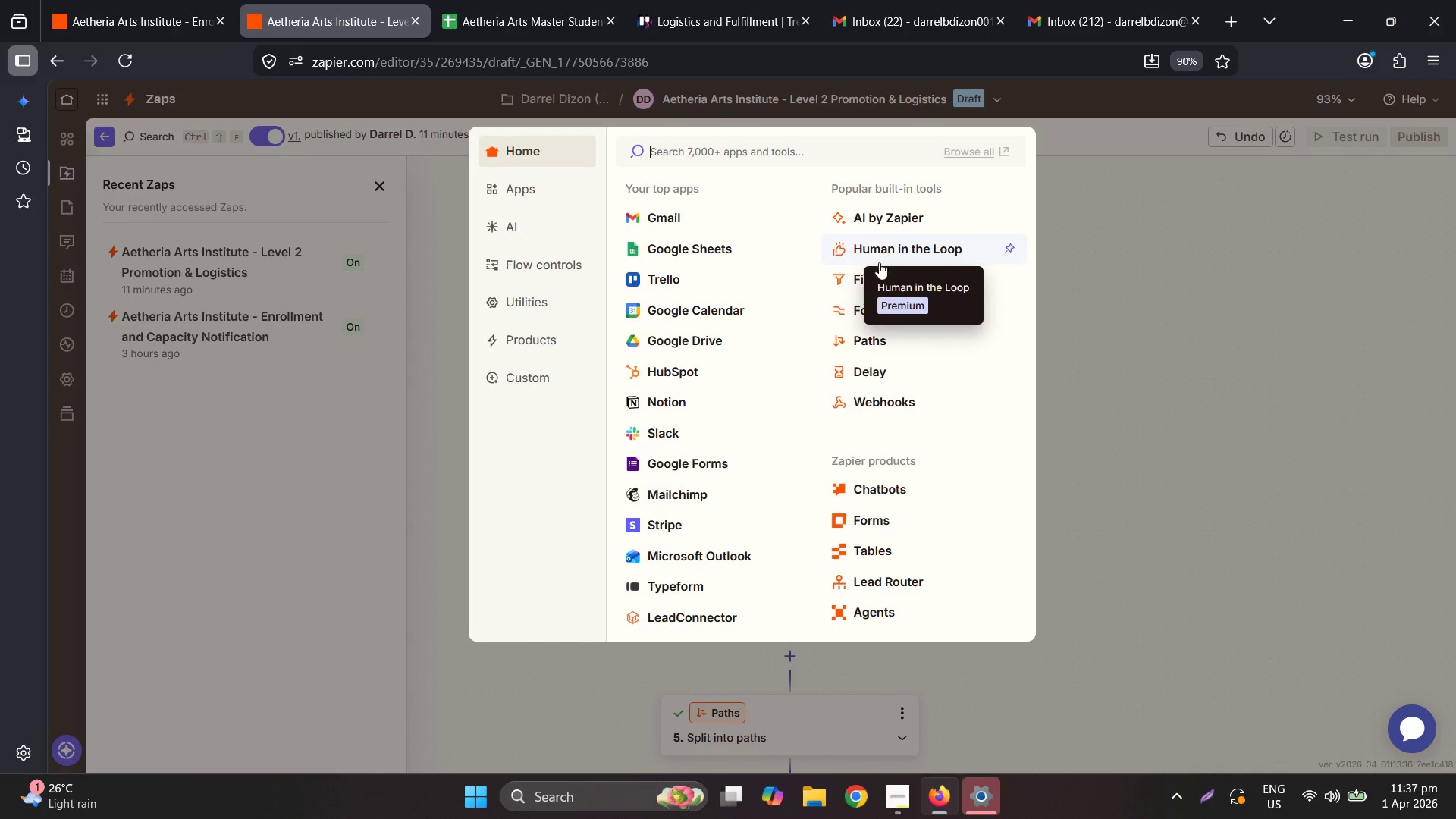 
left_click([886, 313])
 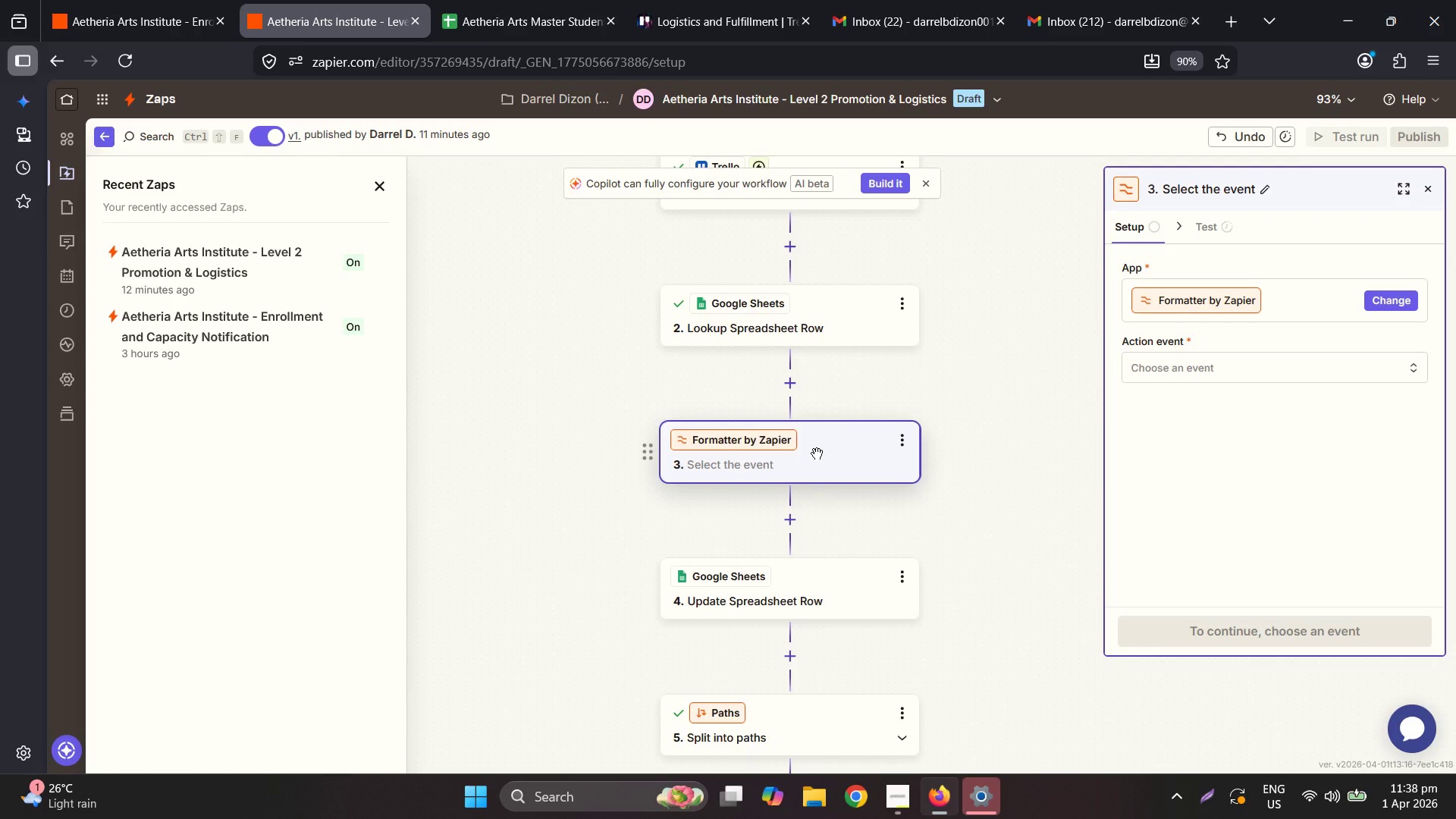 
wait(20.11)
 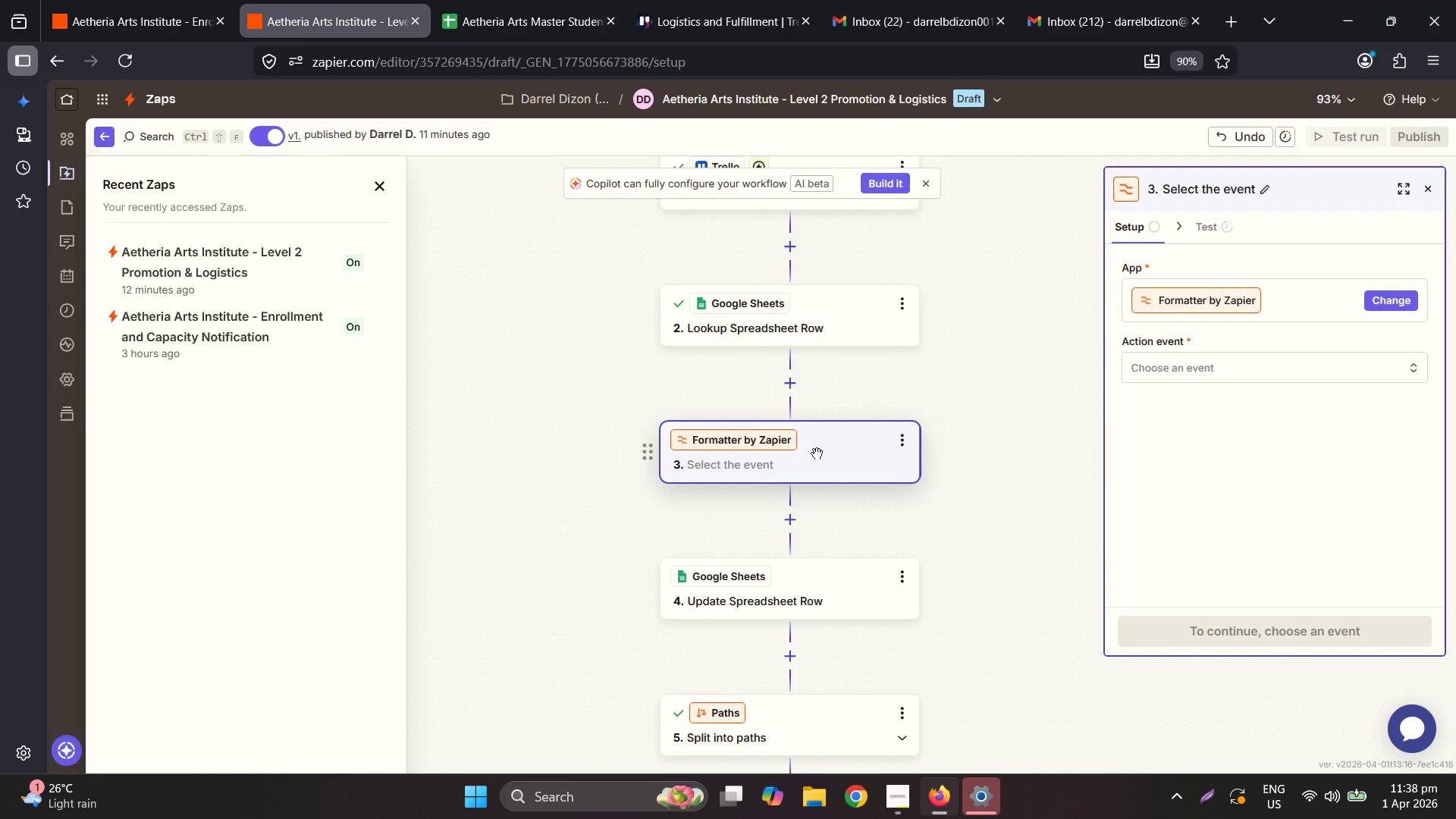 
double_click([1221, 366])
 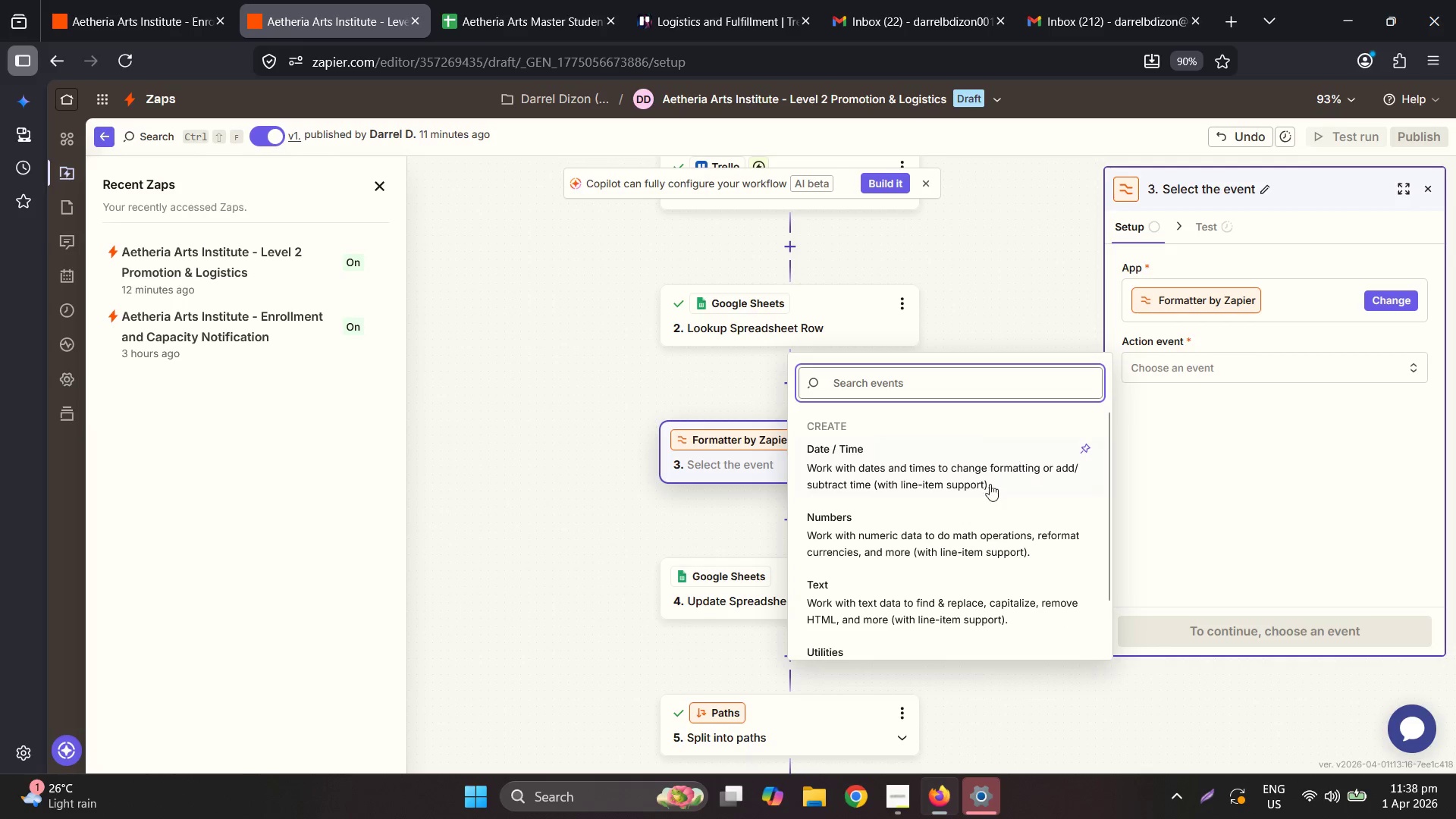 
left_click([900, 609])
 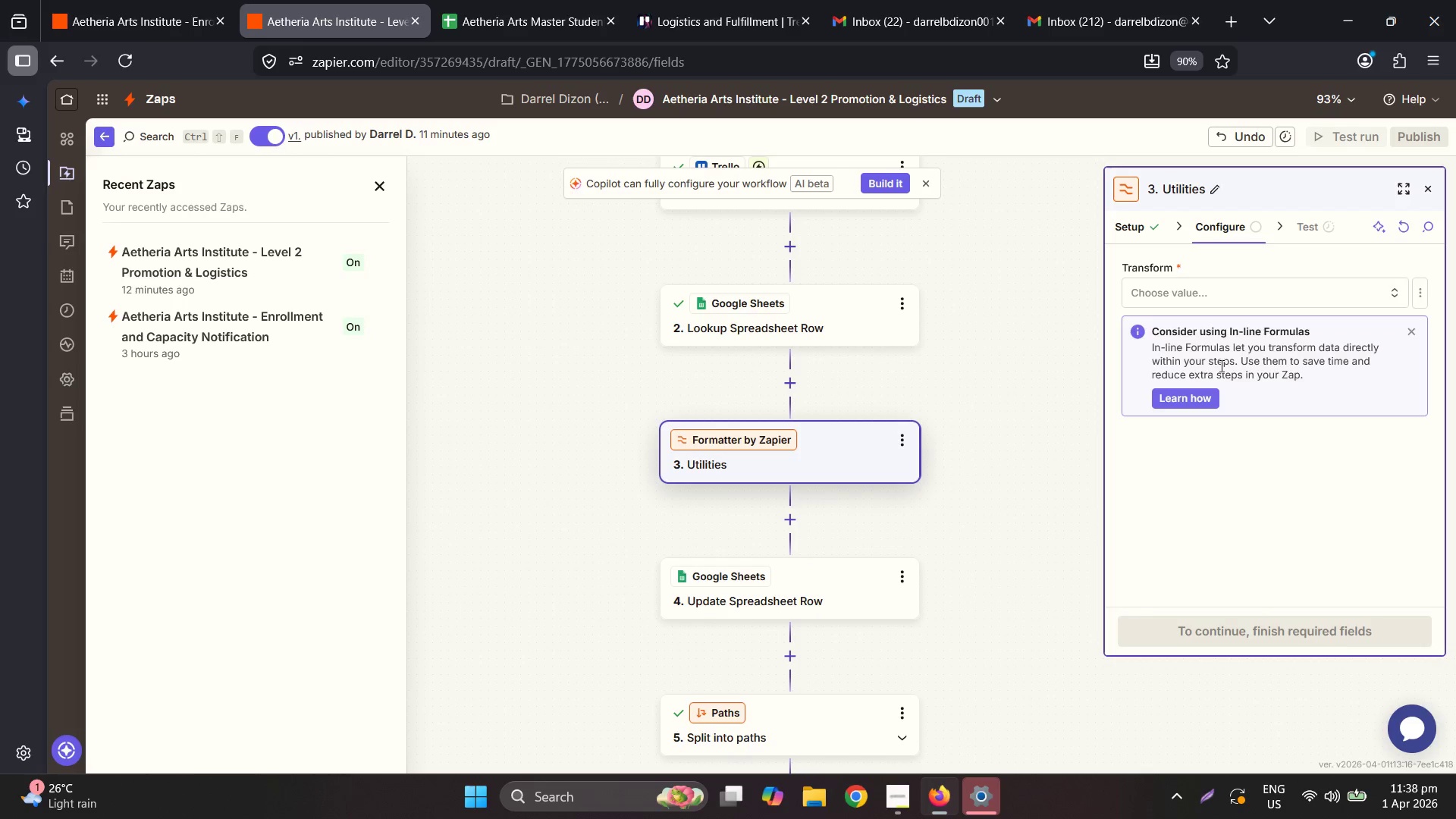 
scroll: coordinate [971, 549], scroll_direction: down, amount: 3.0
 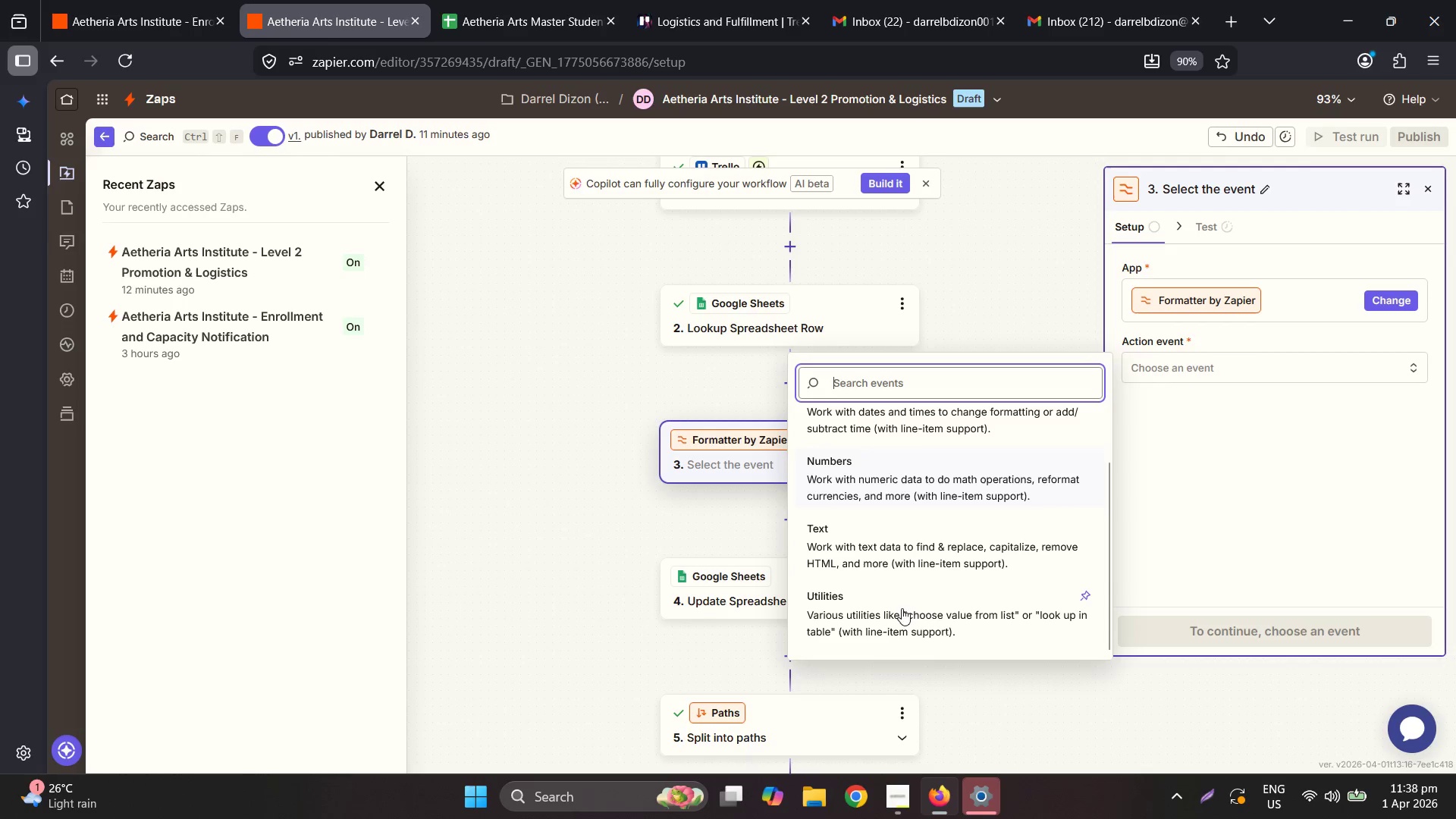 
left_click([1254, 290])
 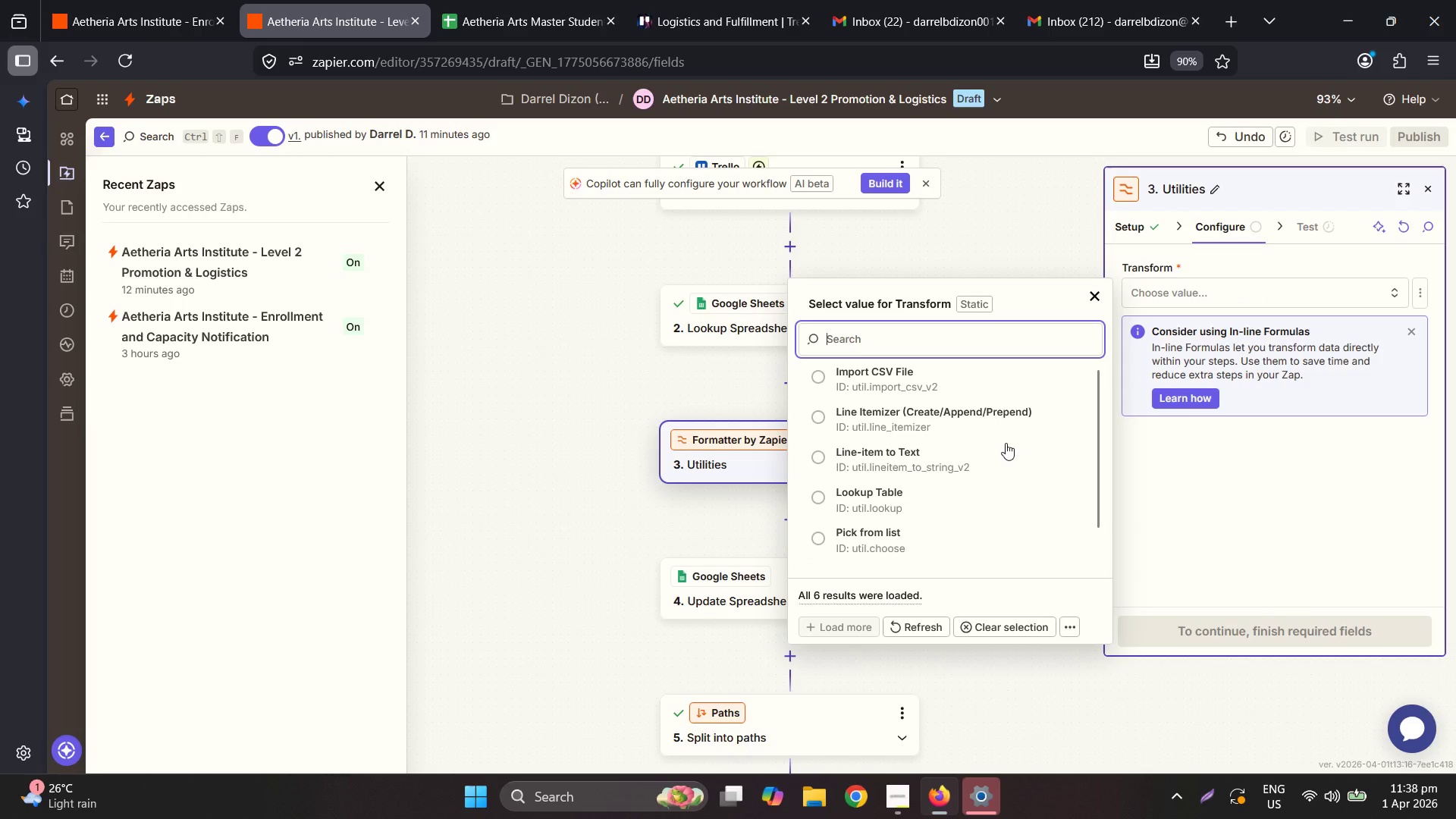 
left_click_drag(start_coordinate=[971, 477], to_coordinate=[965, 486])
 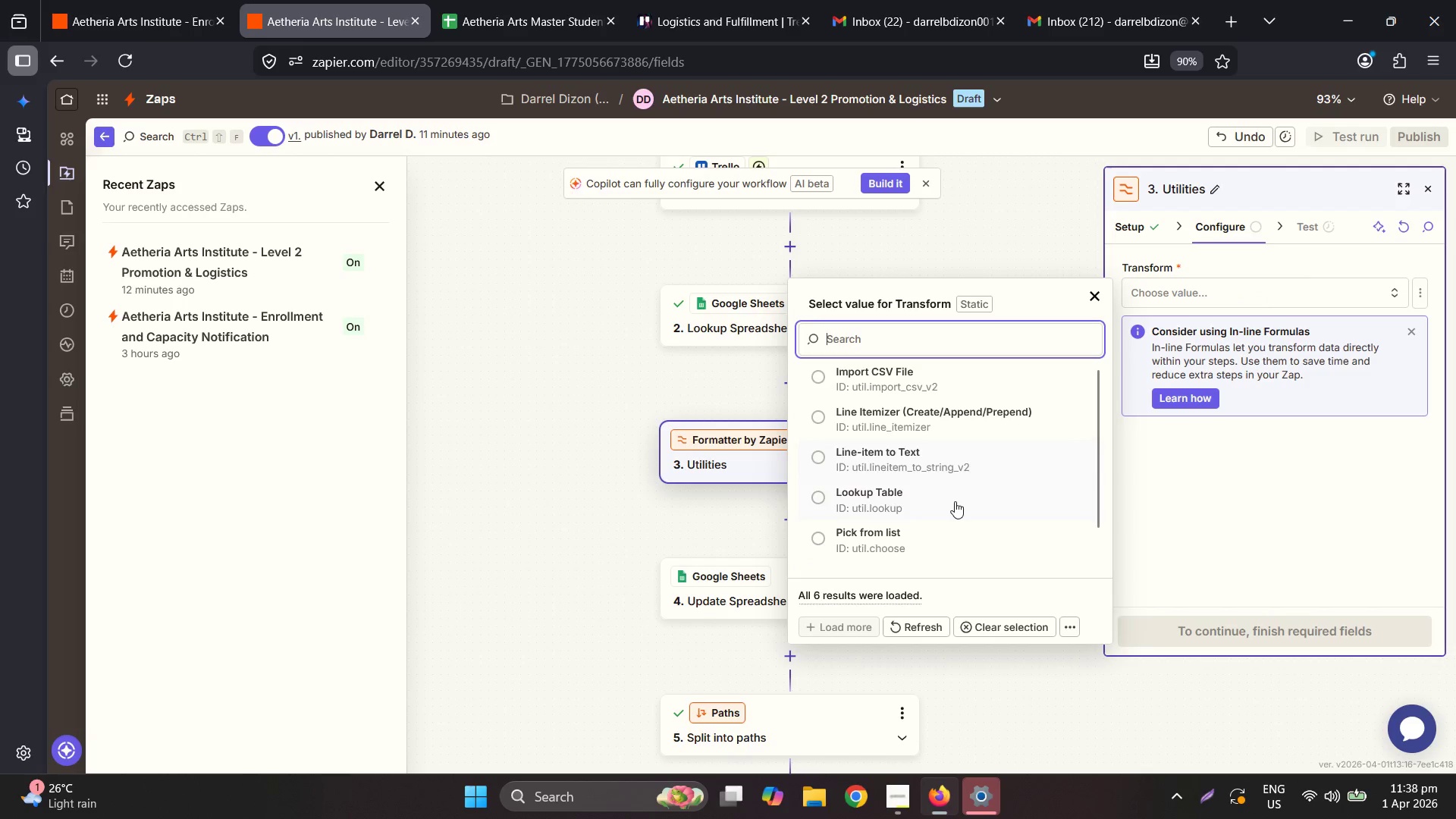 
double_click([955, 501])
 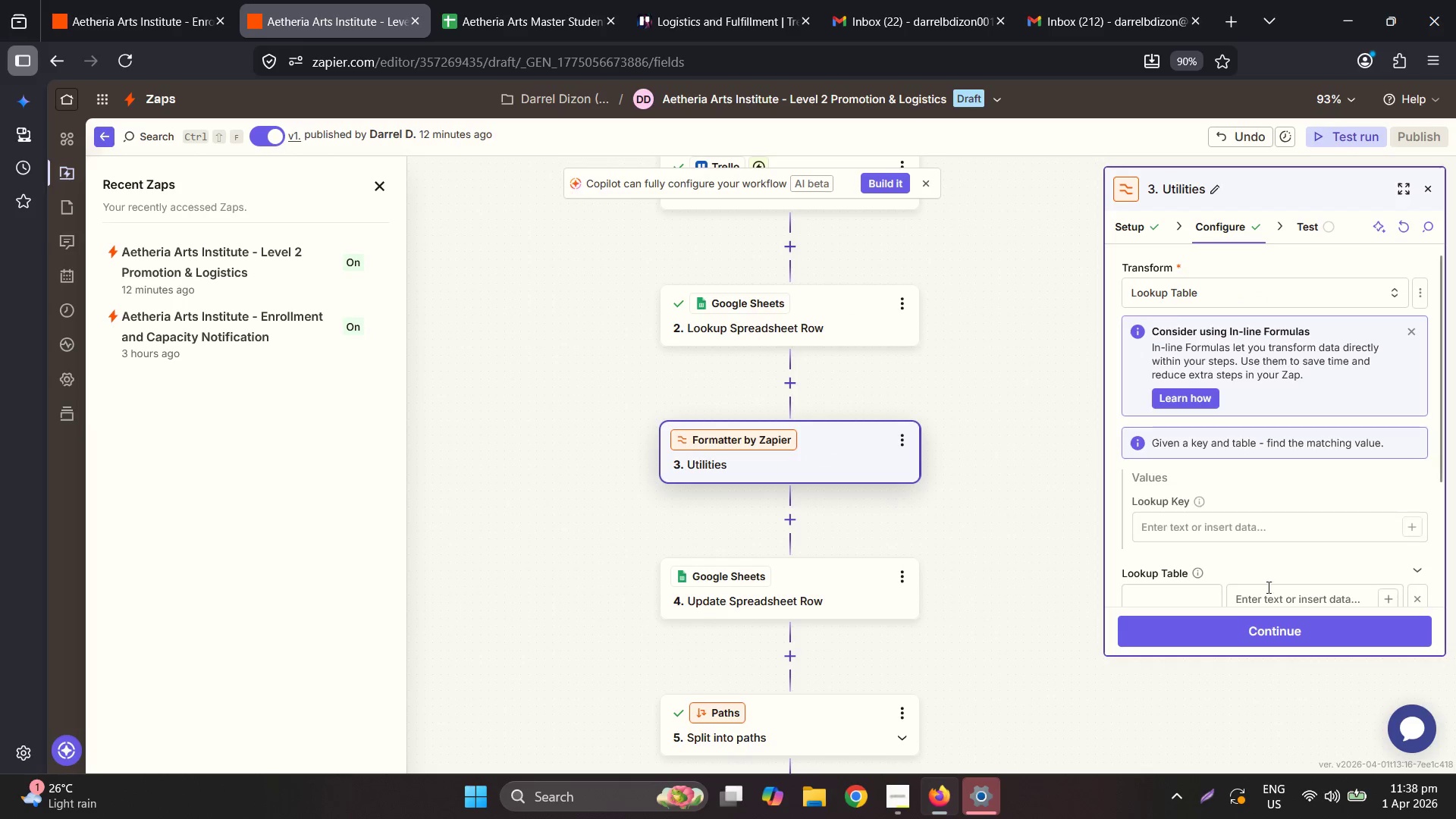 
scroll: coordinate [1259, 477], scroll_direction: down, amount: 3.0
 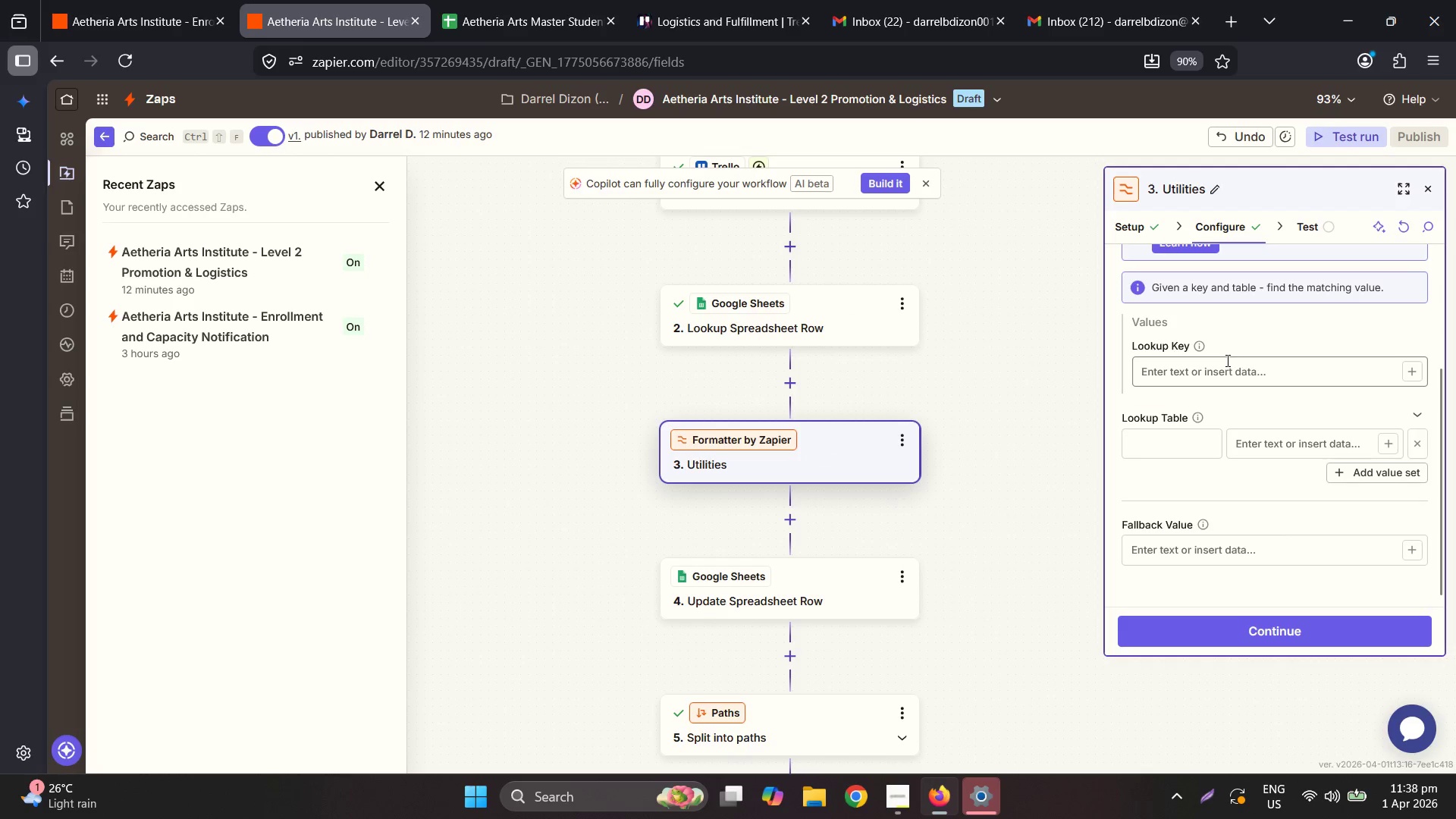 
left_click([1226, 359])
 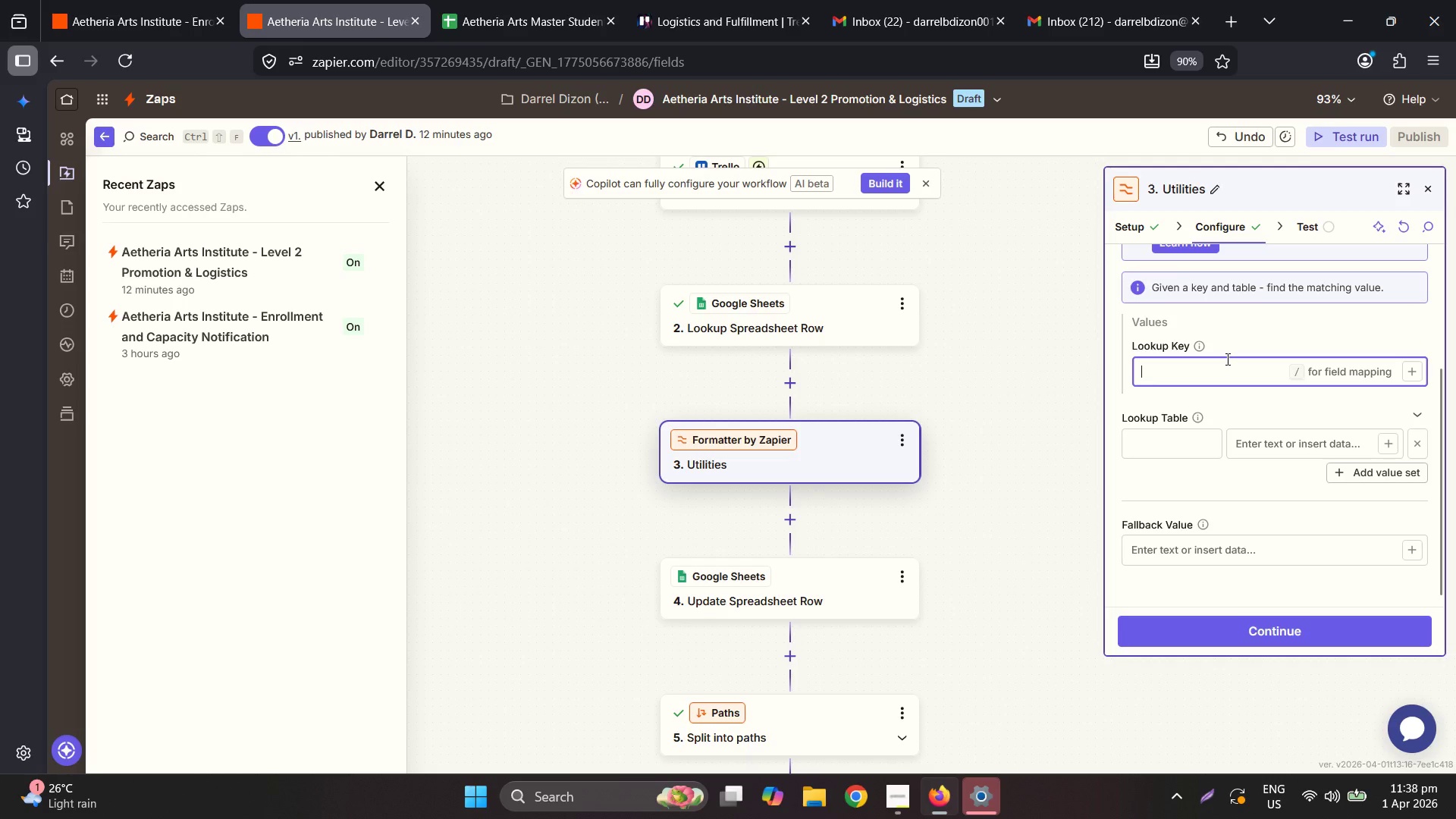 
wait(6.22)
 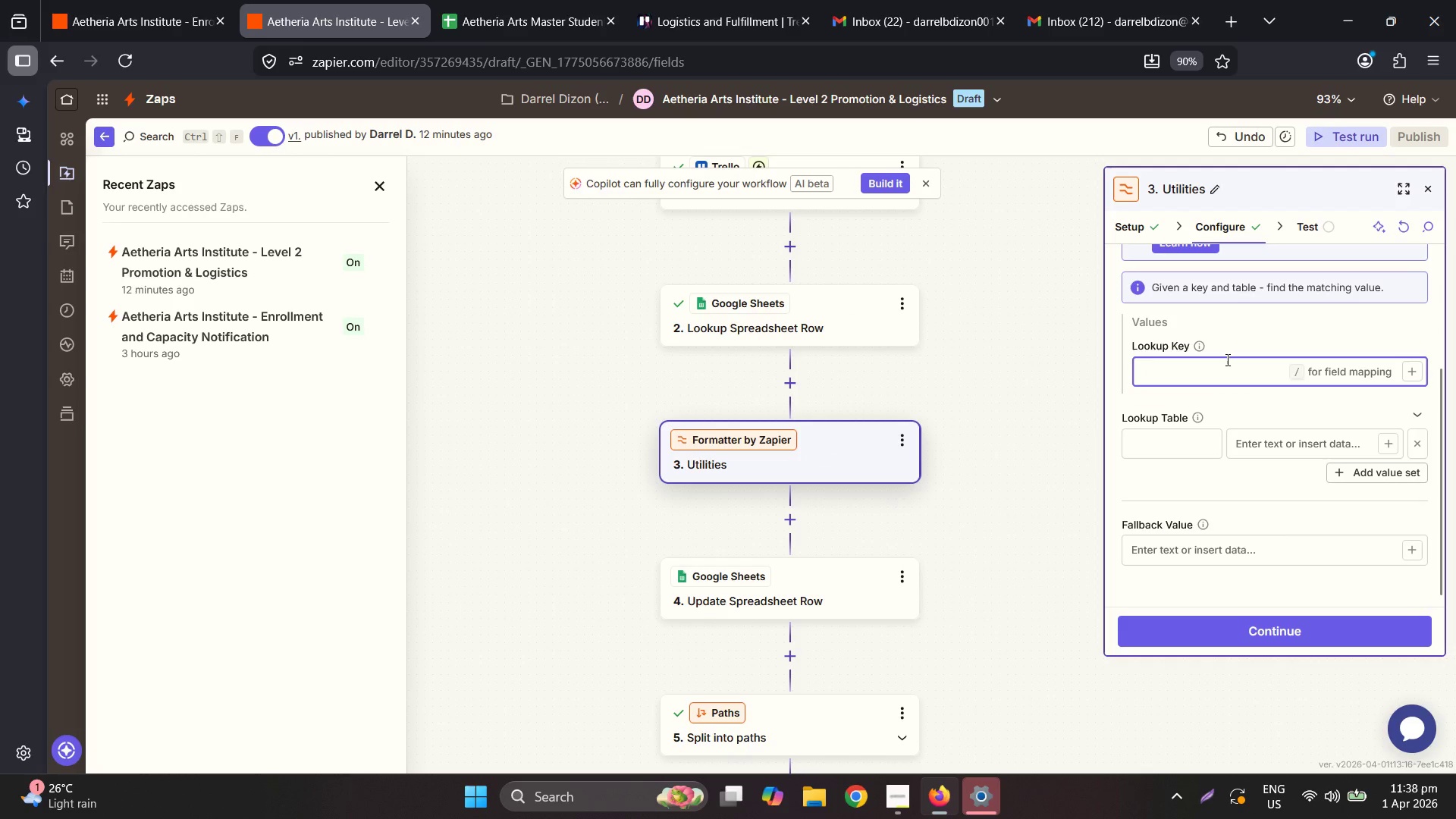 
scroll: coordinate [1225, 382], scroll_direction: down, amount: 3.0
 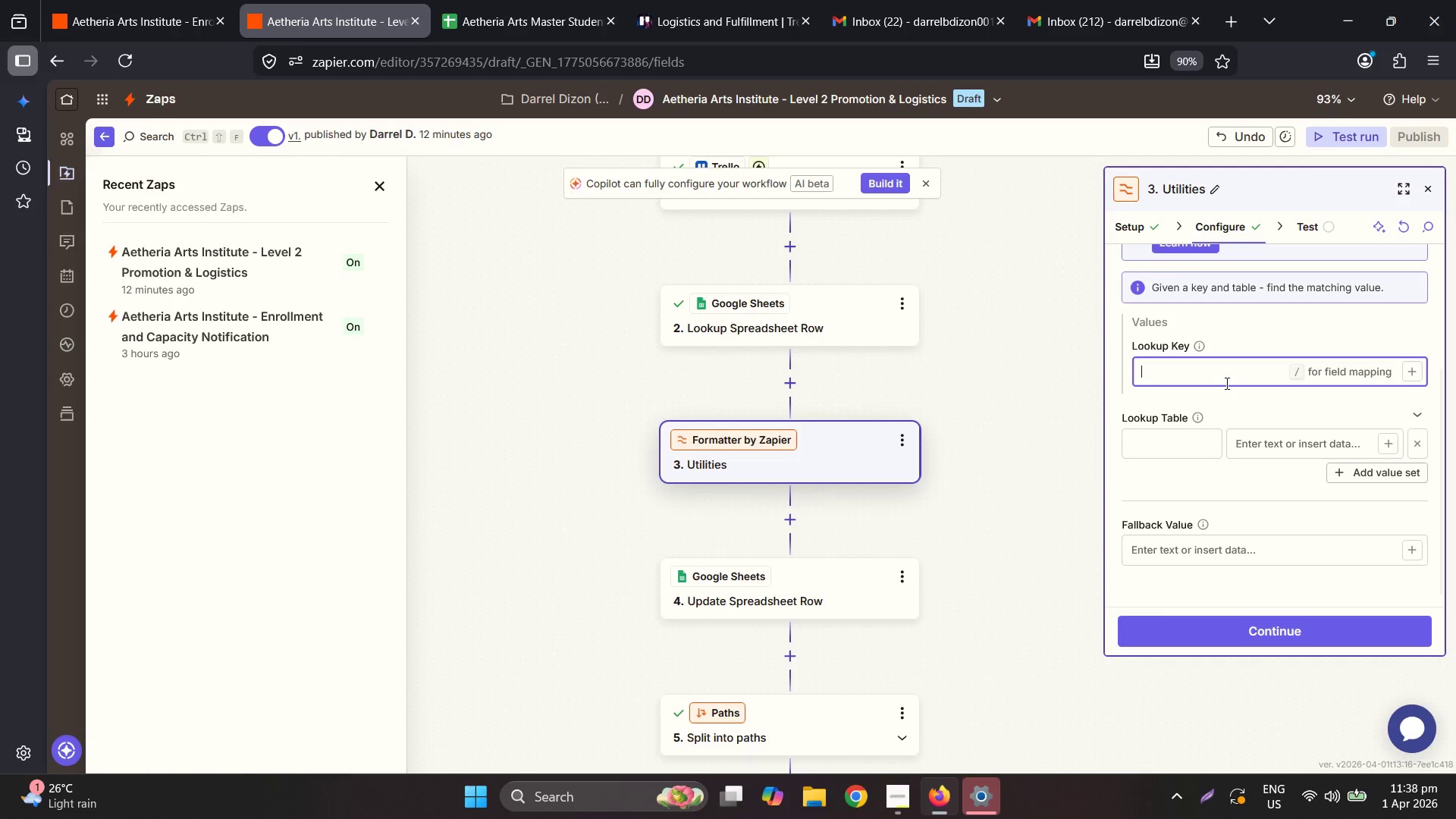 
wait(10.05)
 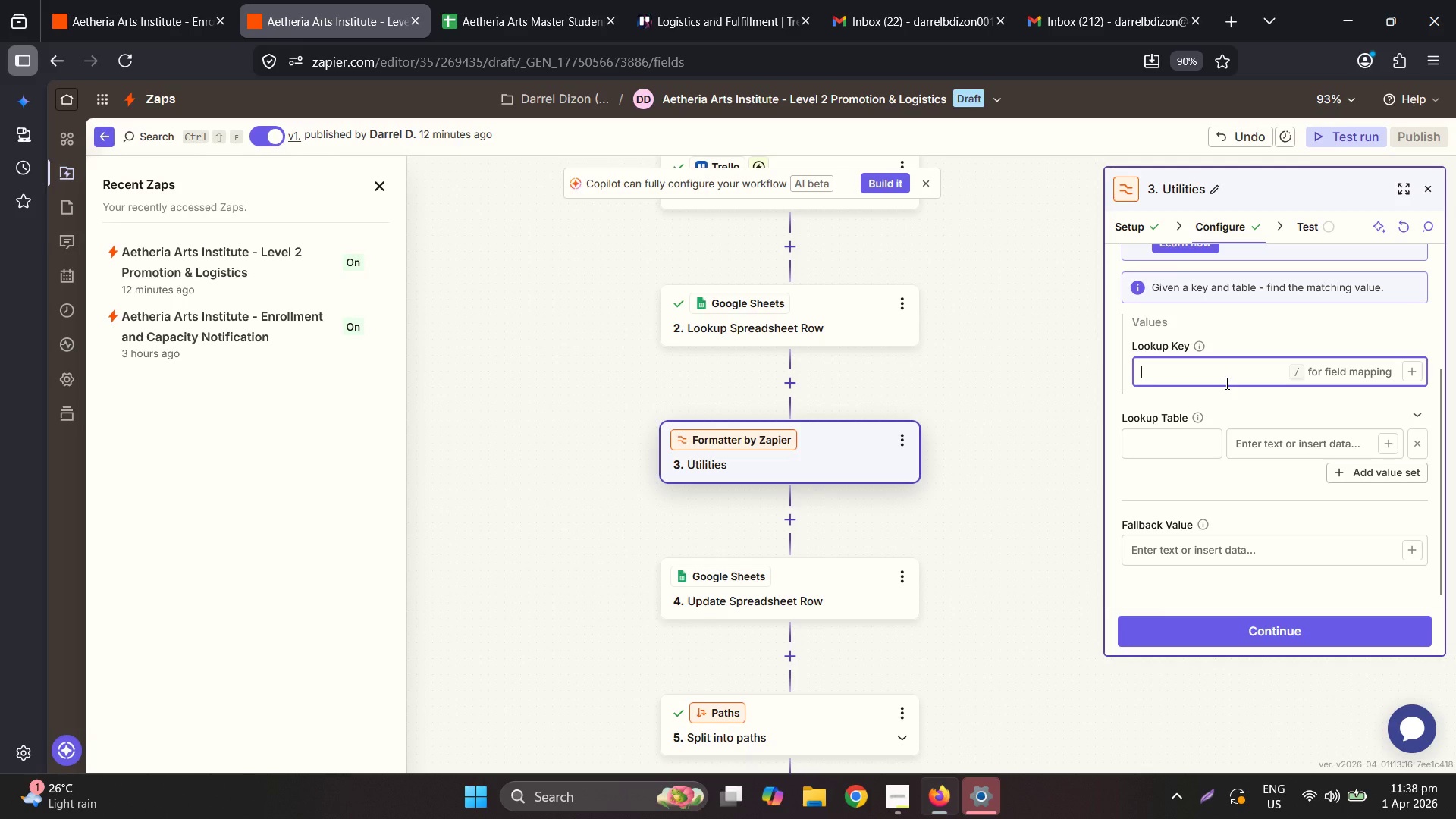 
type(Visual Arts)
 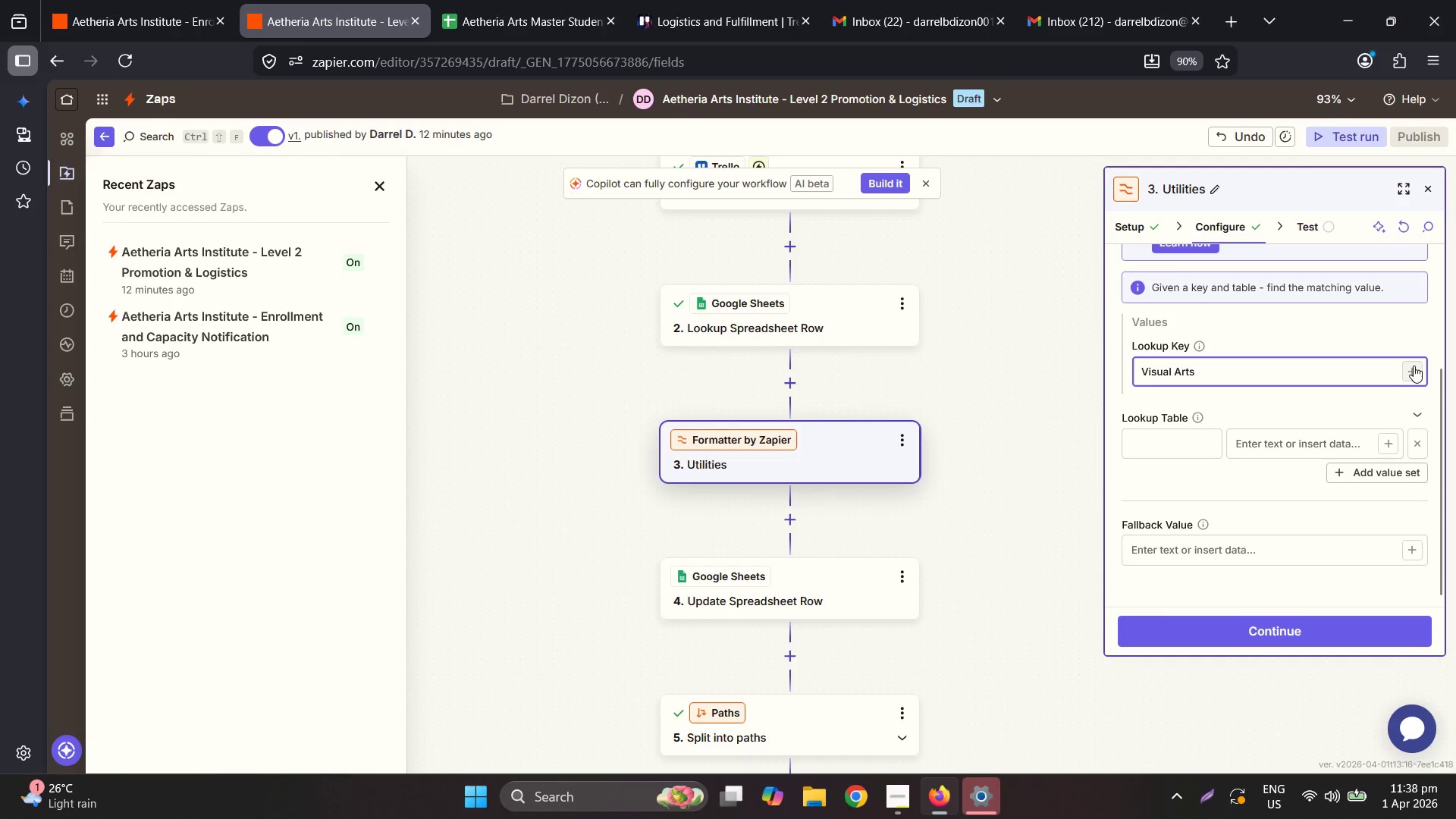 
left_click([1192, 435])
 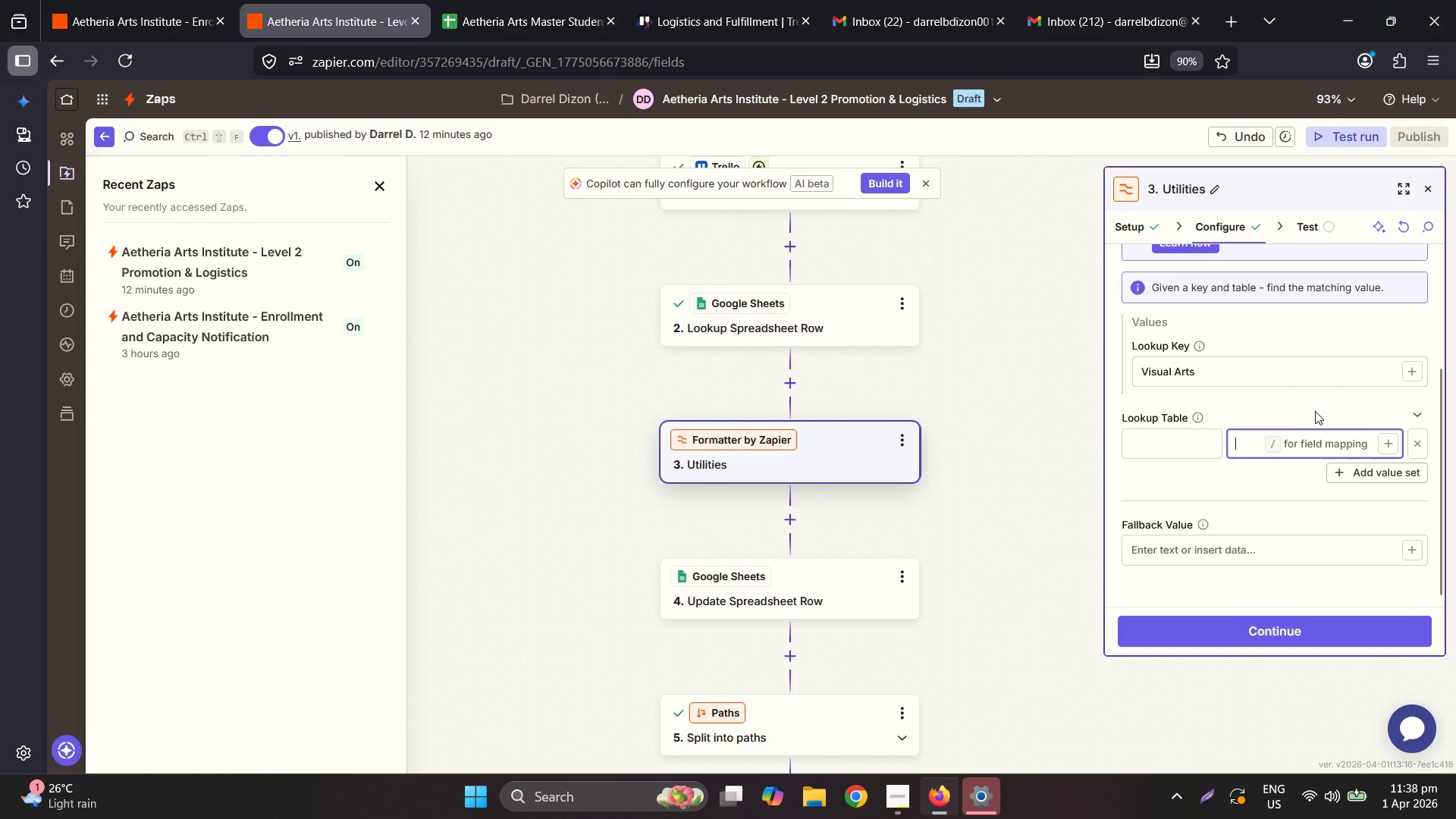 
wait(5.38)
 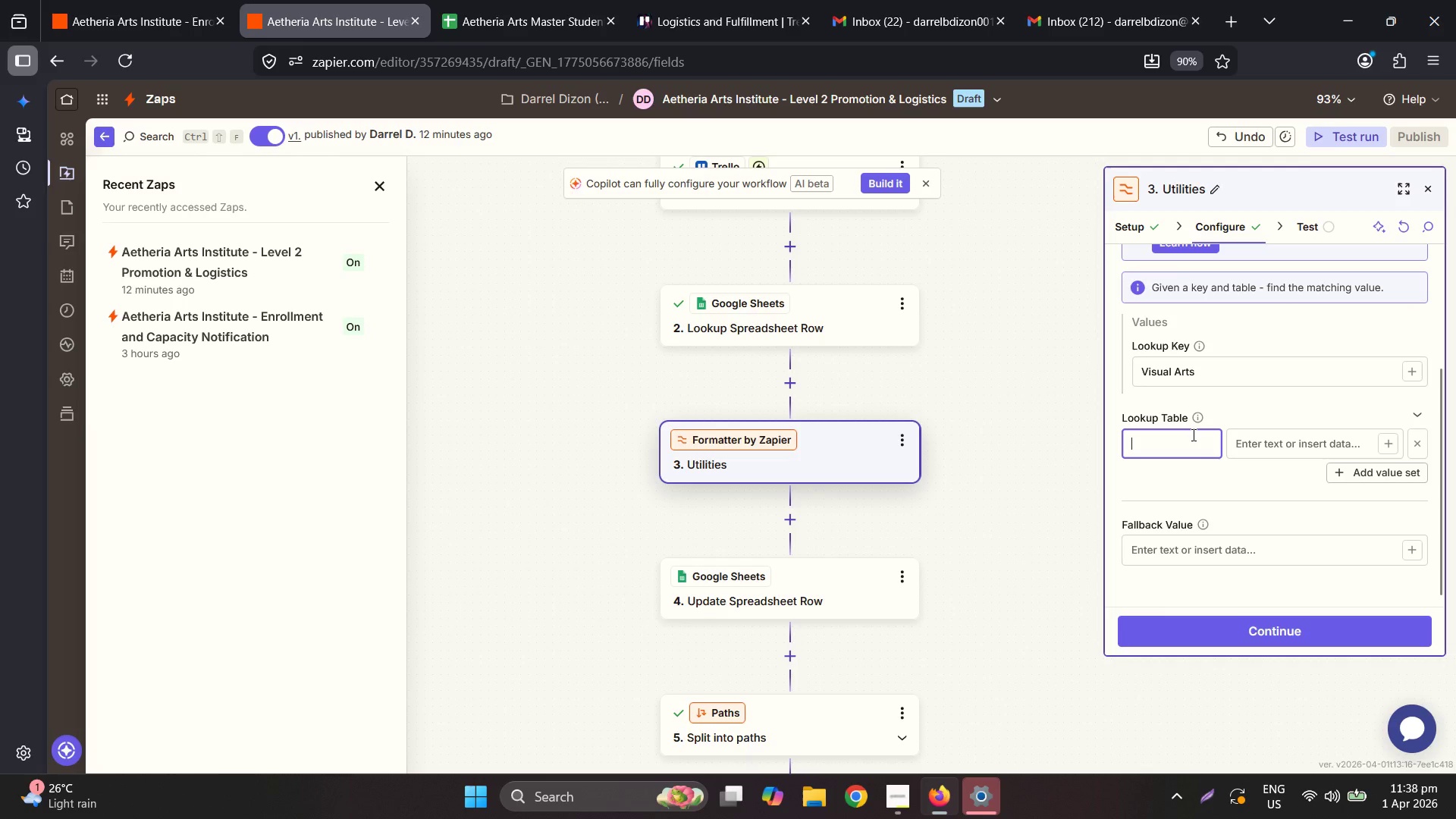 
scroll: coordinate [1192, 546], scroll_direction: up, amount: 2.0
 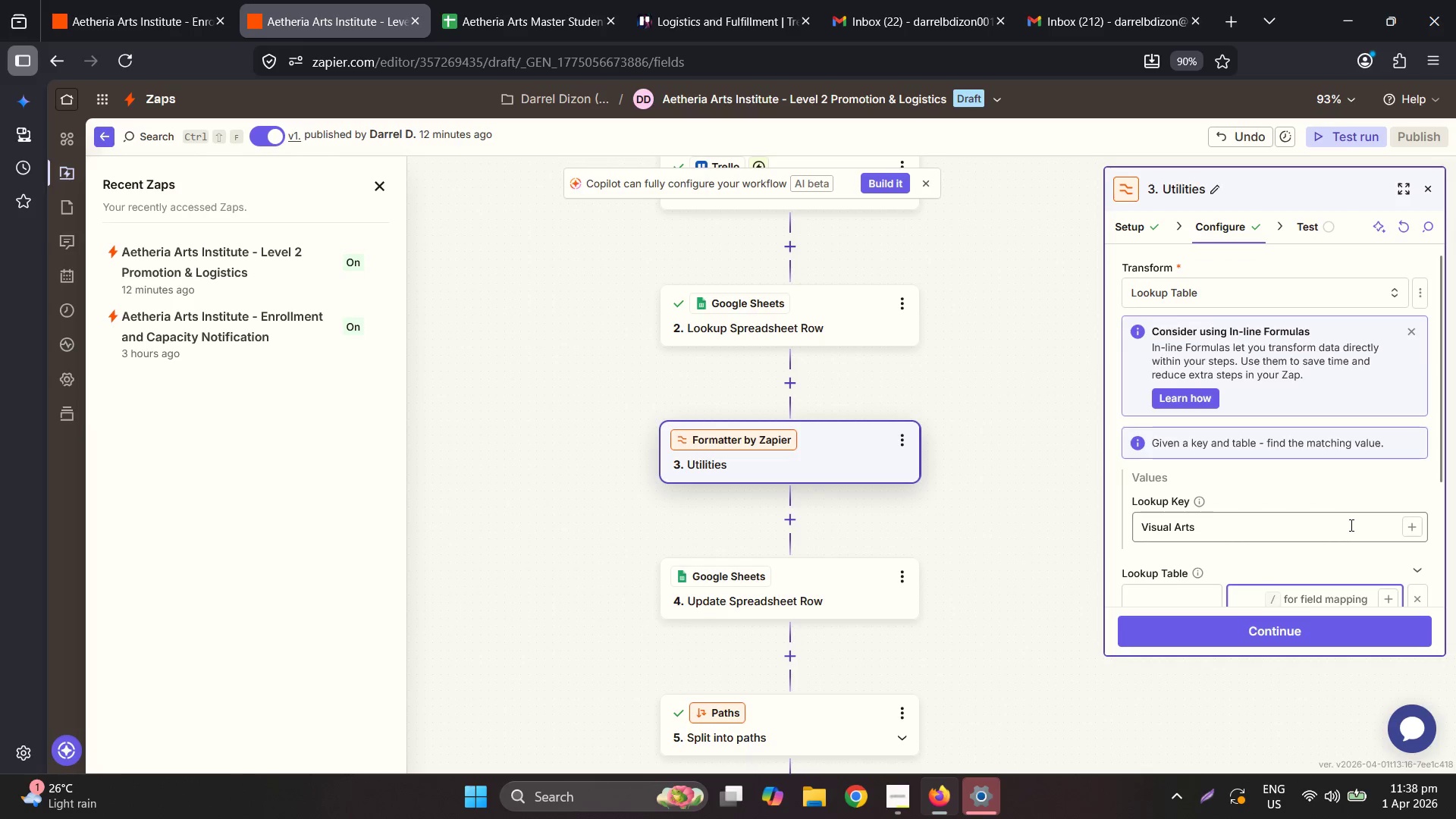 
scroll: coordinate [1351, 516], scroll_direction: none, amount: 0.0
 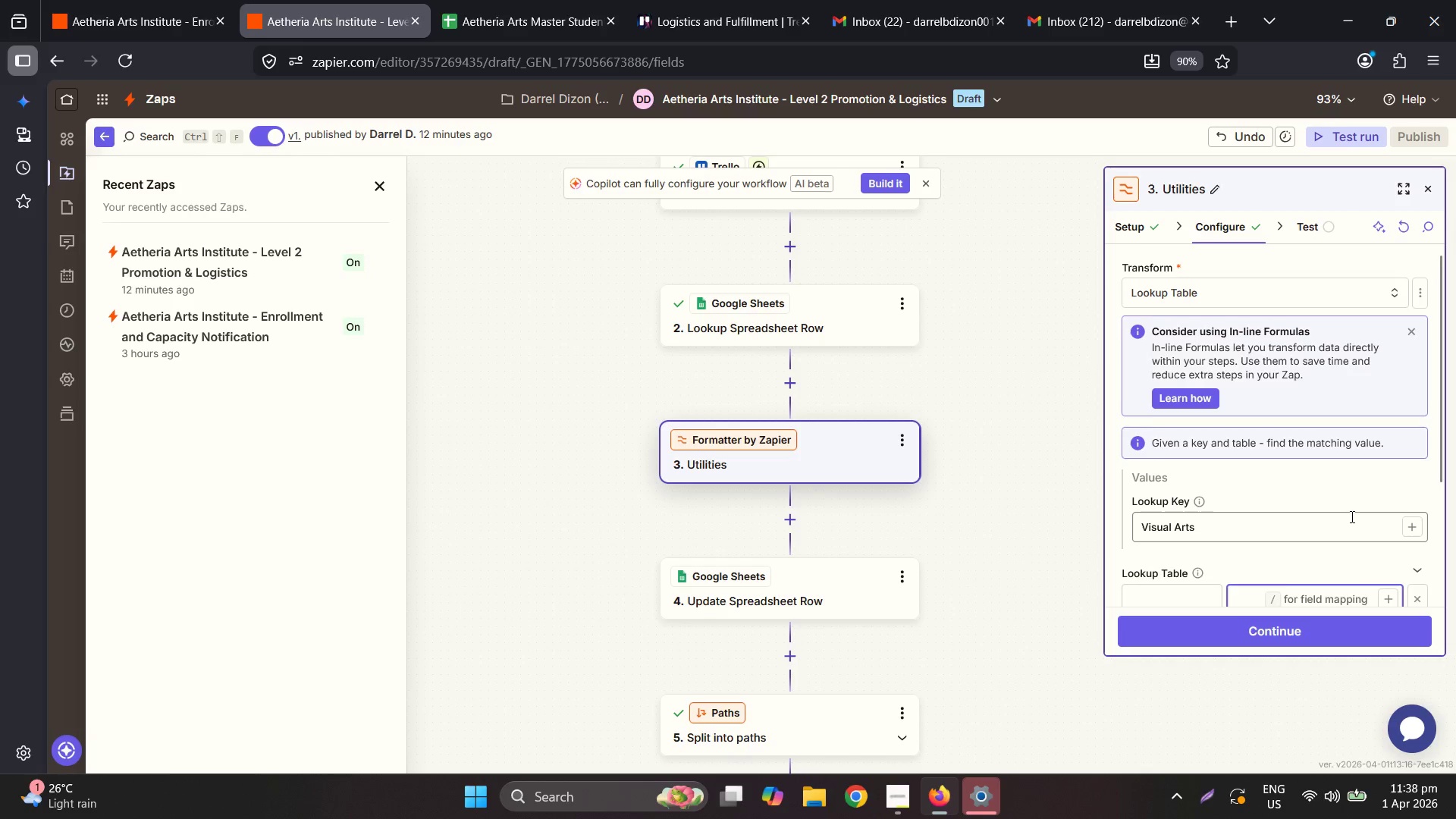 
scroll: coordinate [1351, 516], scroll_direction: down, amount: 2.0
 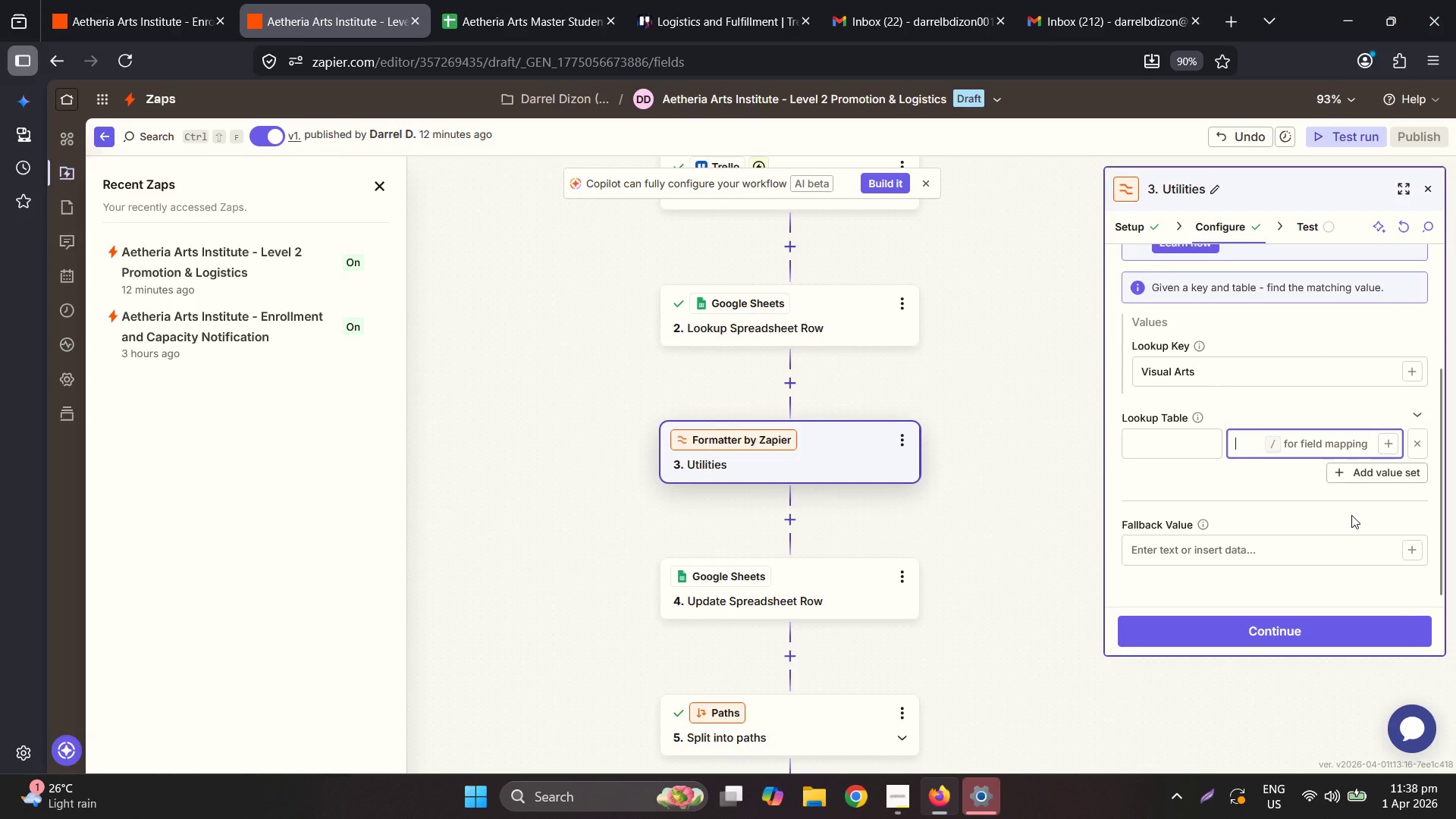 
left_click([1384, 479])
 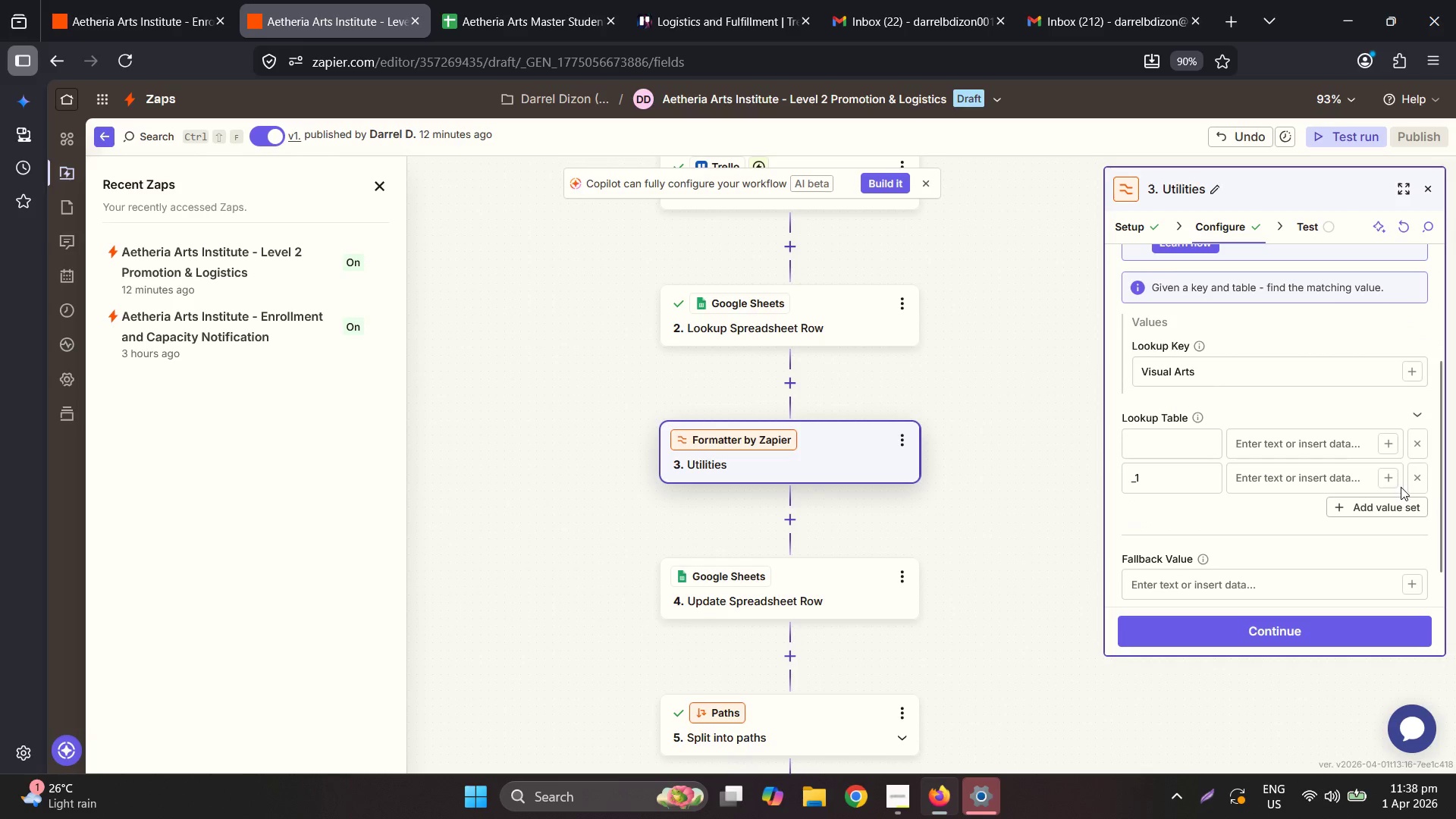 
left_click_drag(start_coordinate=[1428, 485], to_coordinate=[1427, 488])
 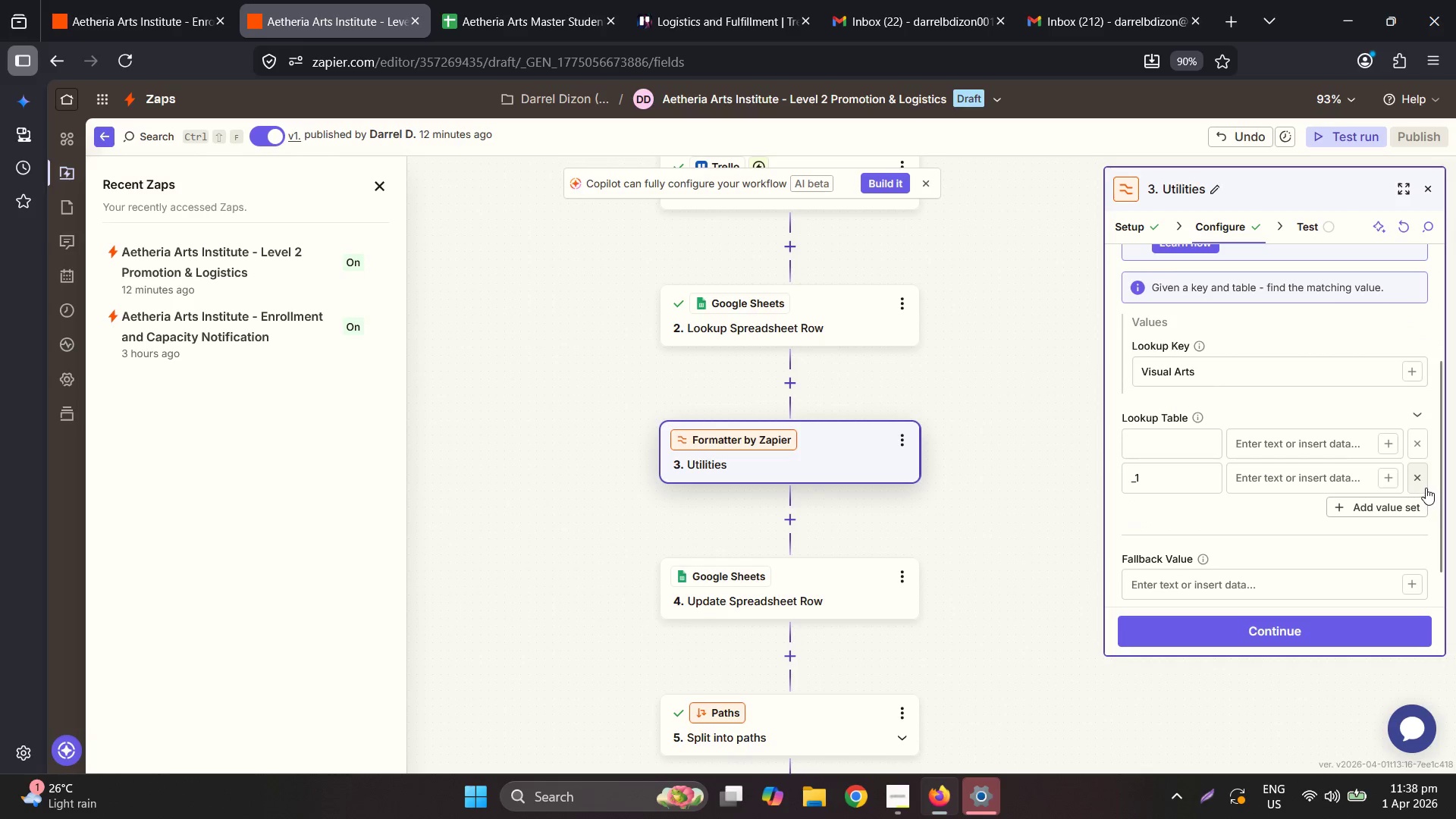 
double_click([1426, 488])
 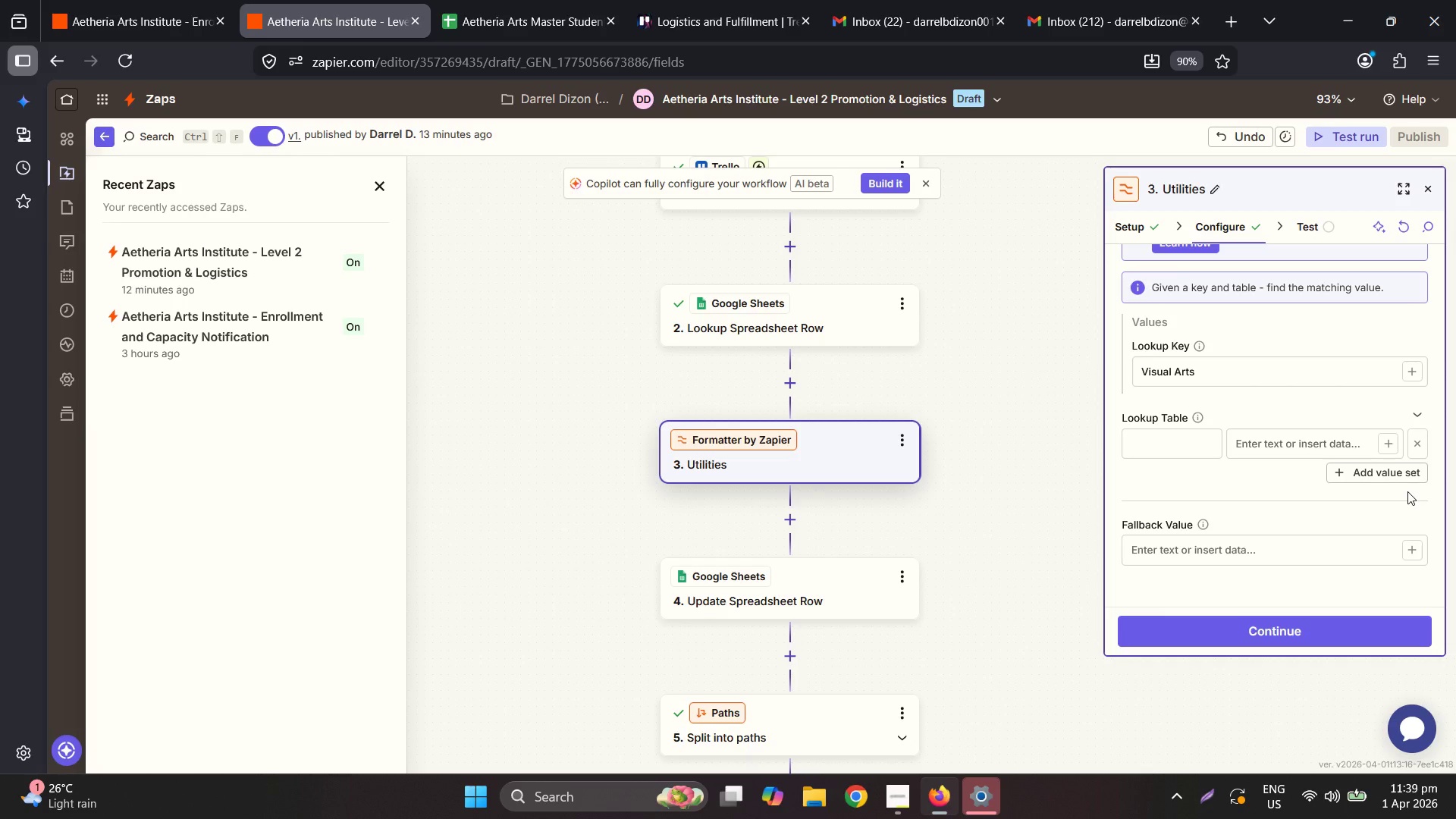 
wait(39.23)
 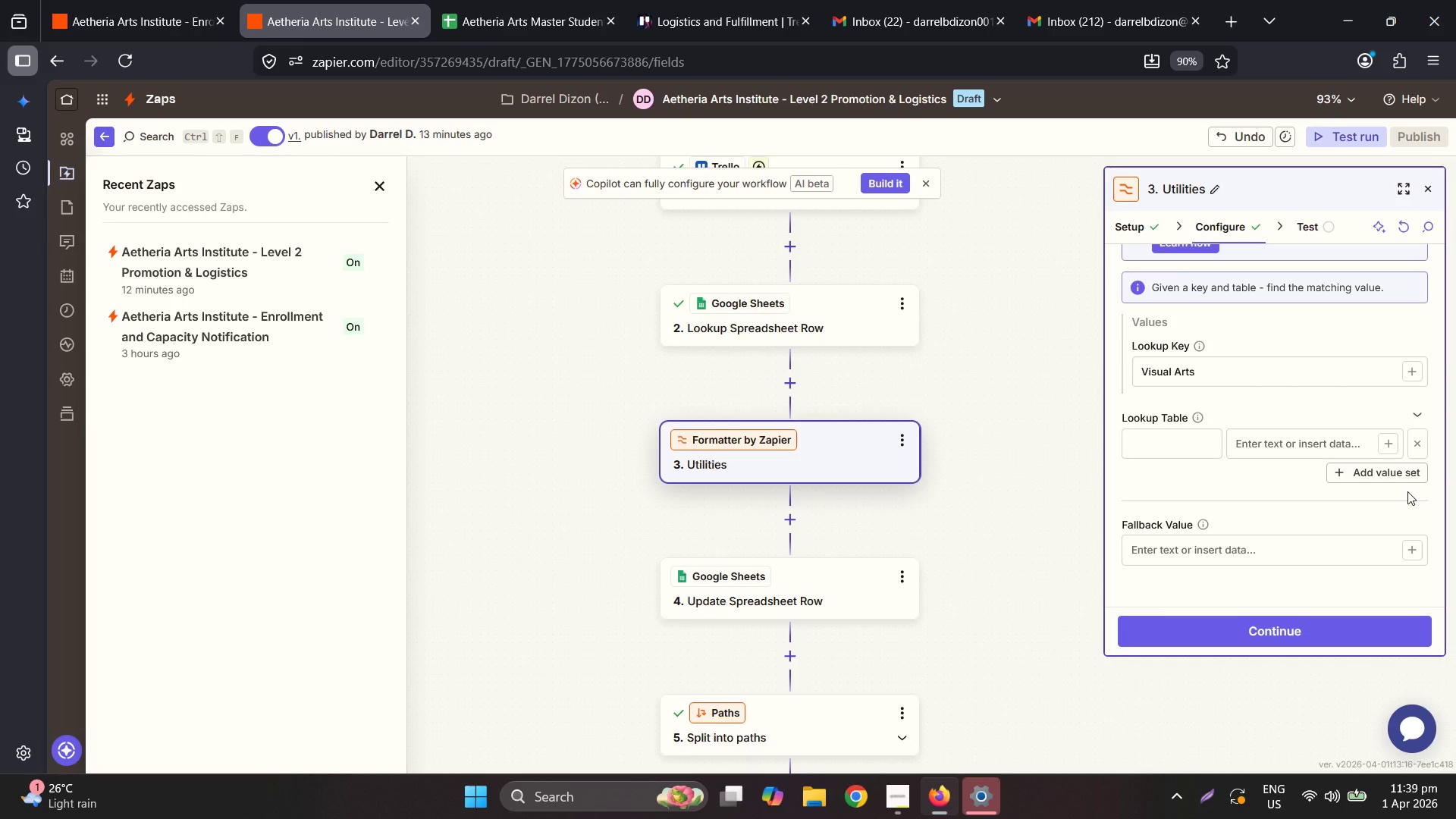 
double_click([1251, 369])
 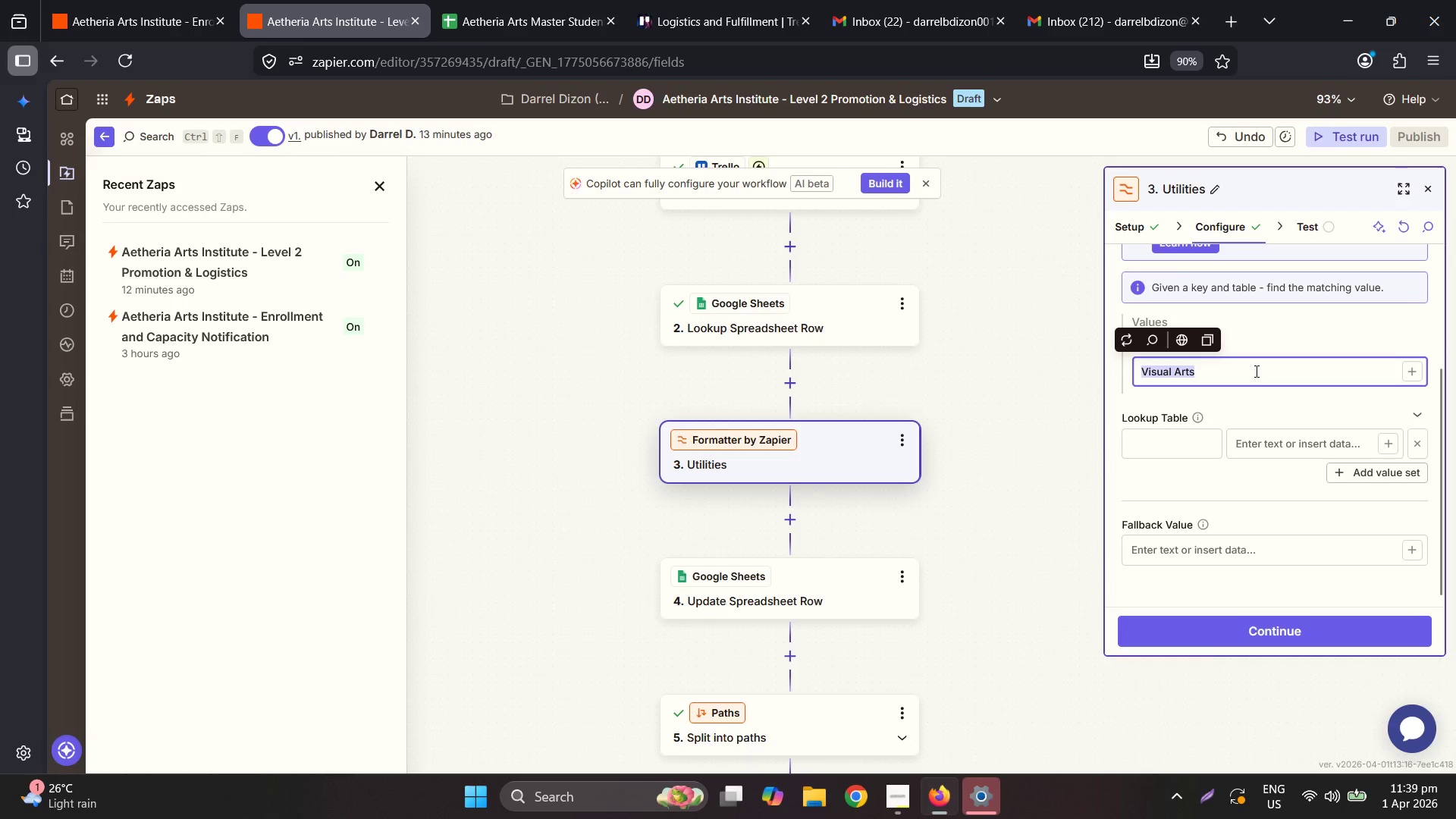 
key(Backspace)
 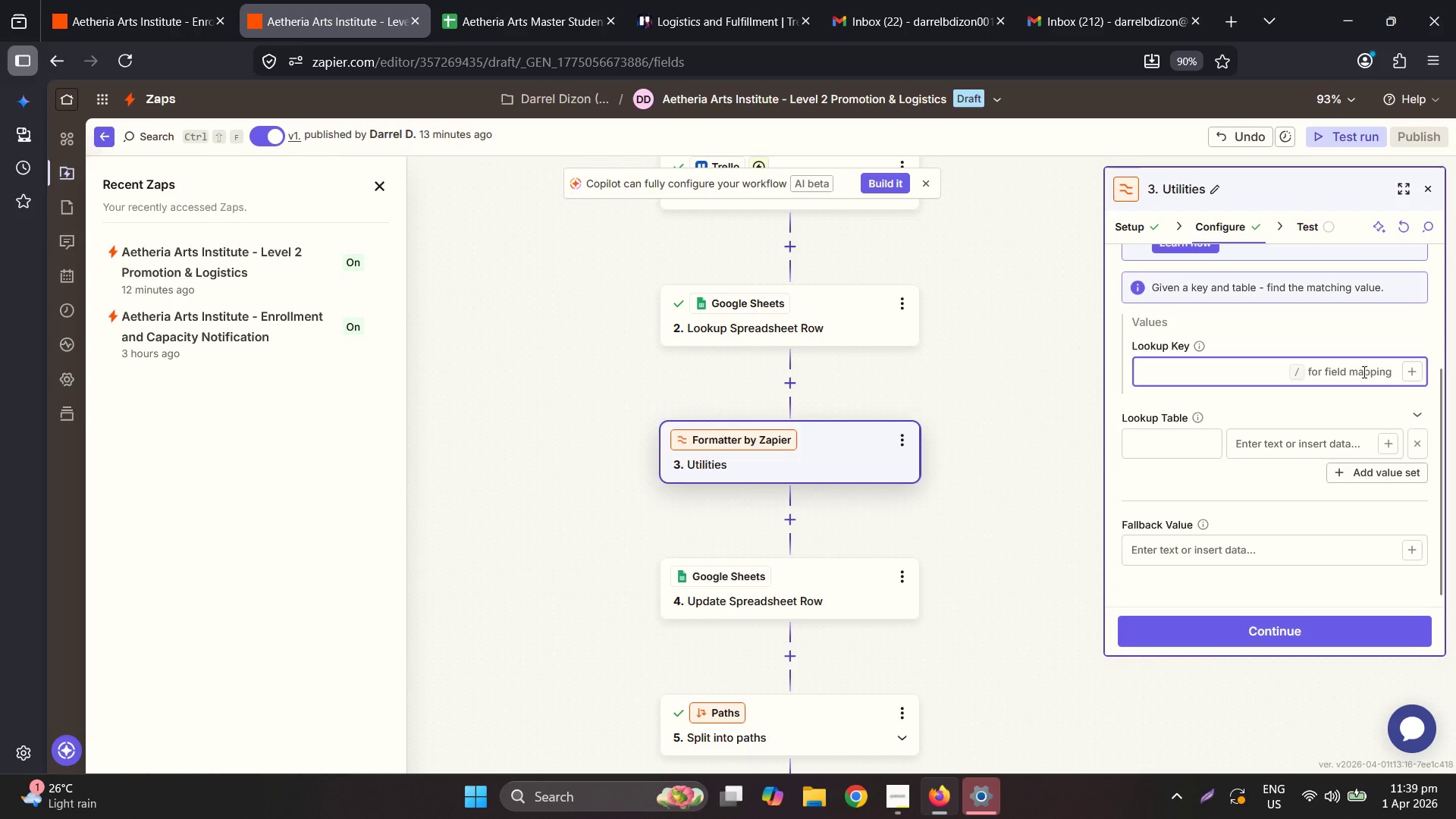 
left_click([1405, 368])
 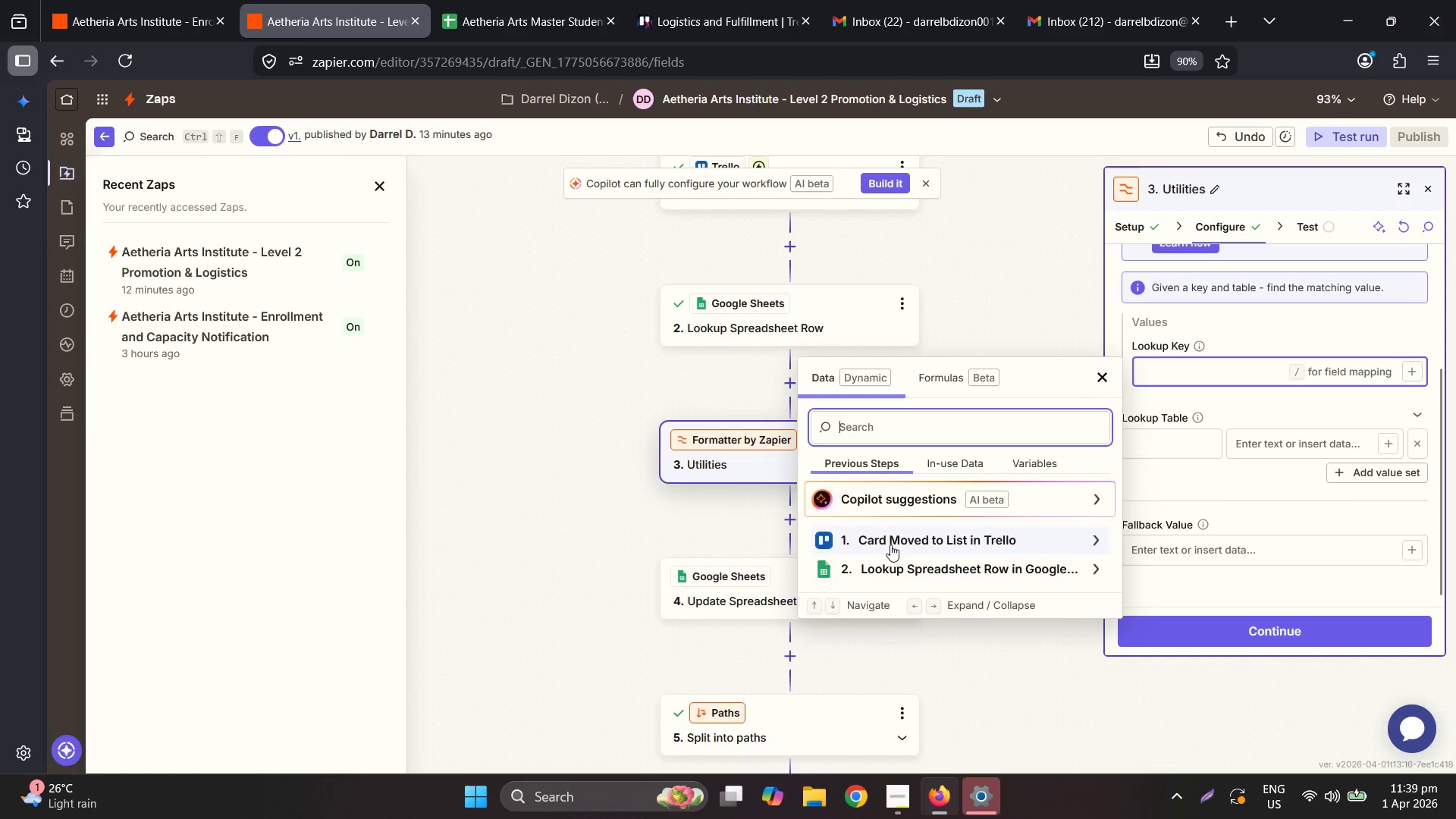 
left_click([898, 563])
 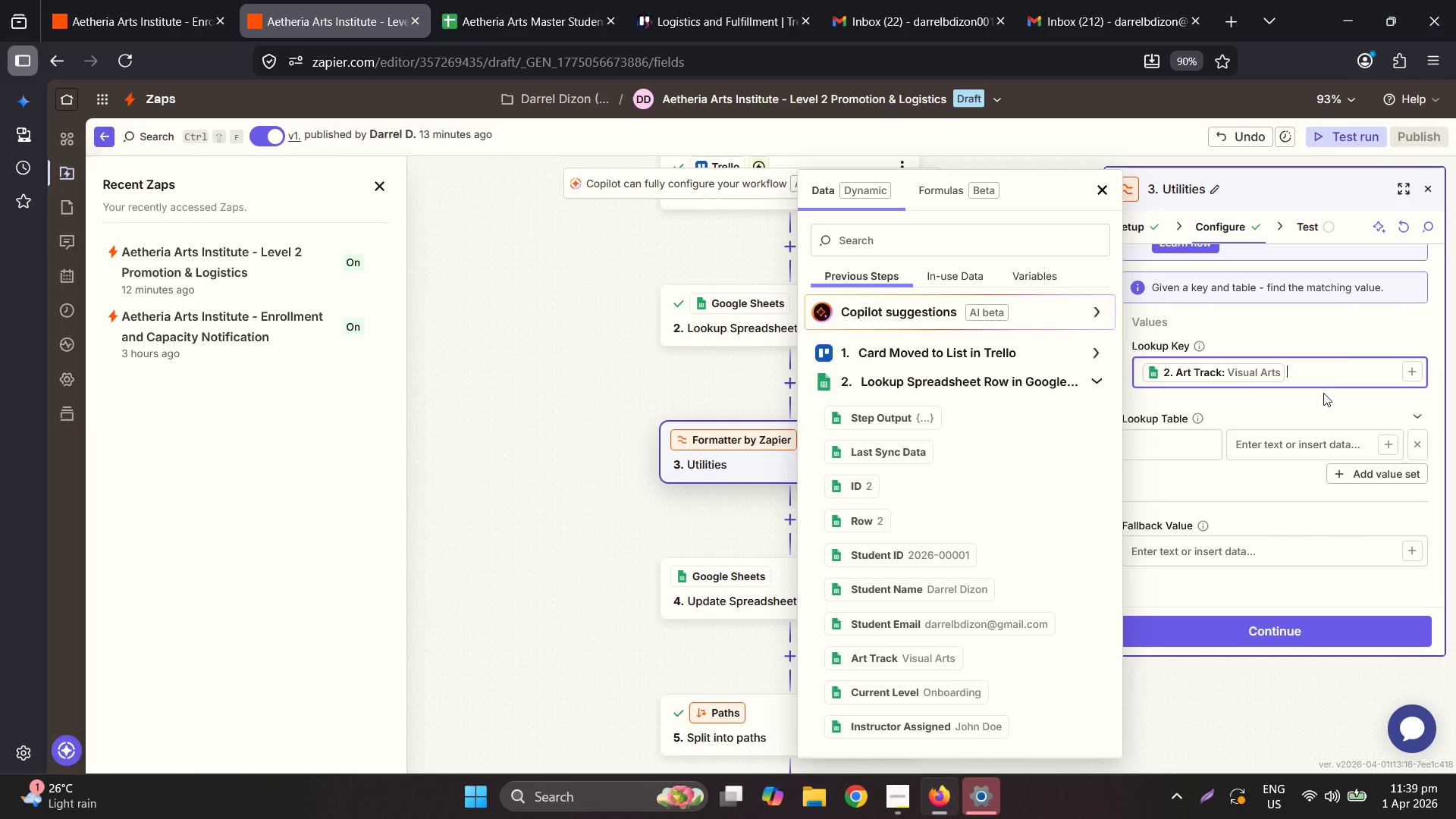 
wait(21.69)
 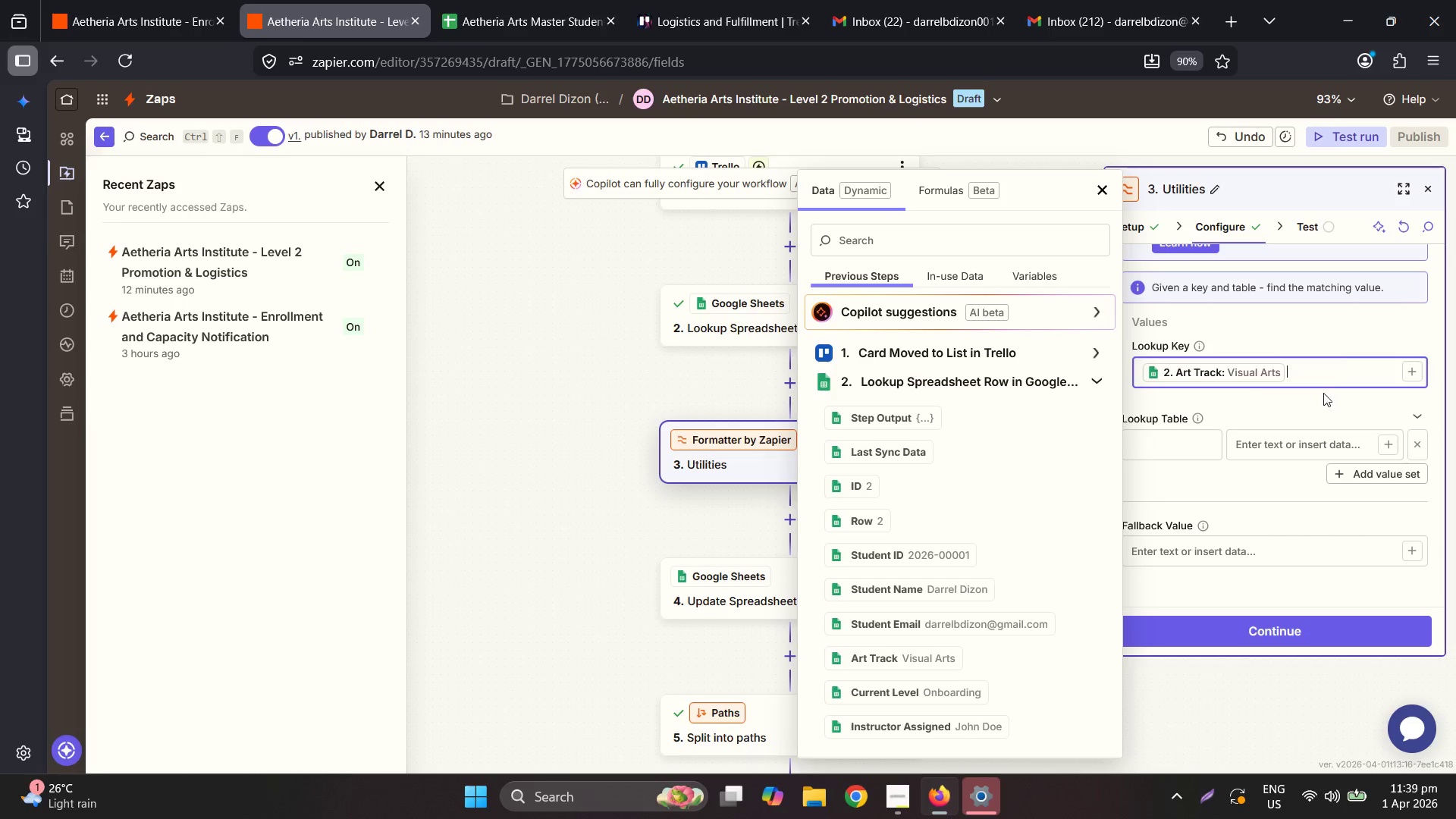 
left_click([1335, 340])
 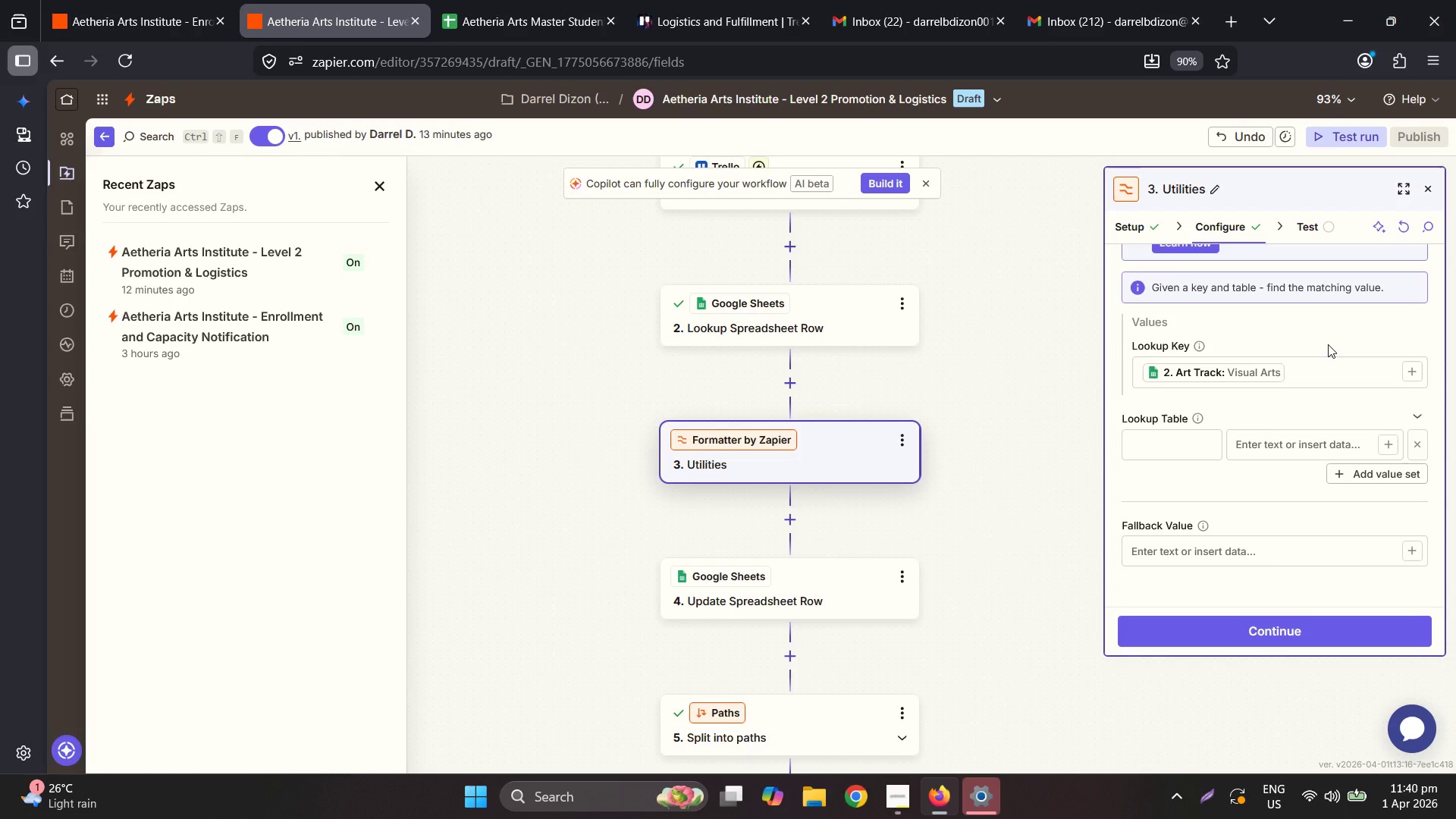 
wait(16.2)
 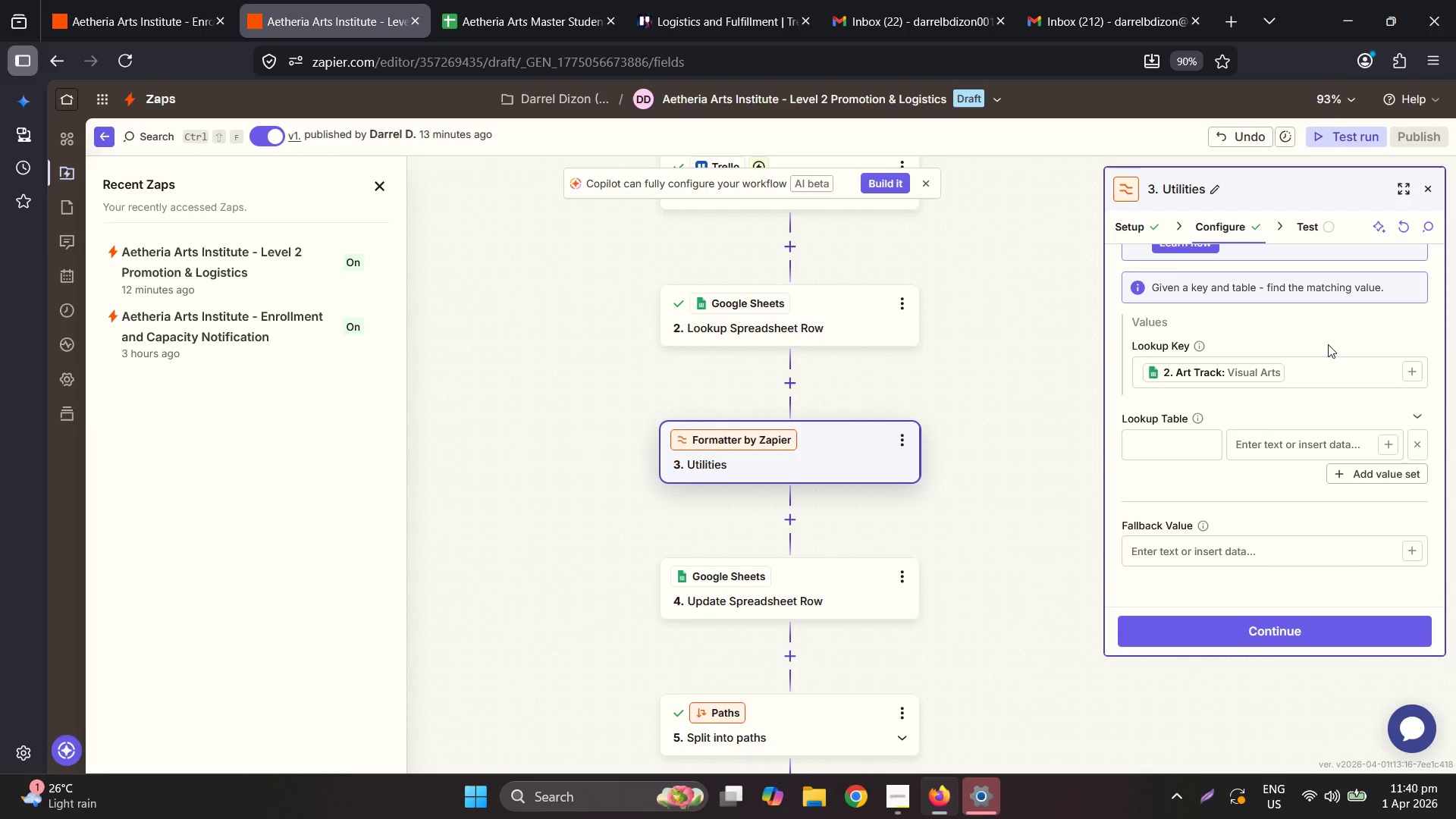 
left_click([1417, 420])
 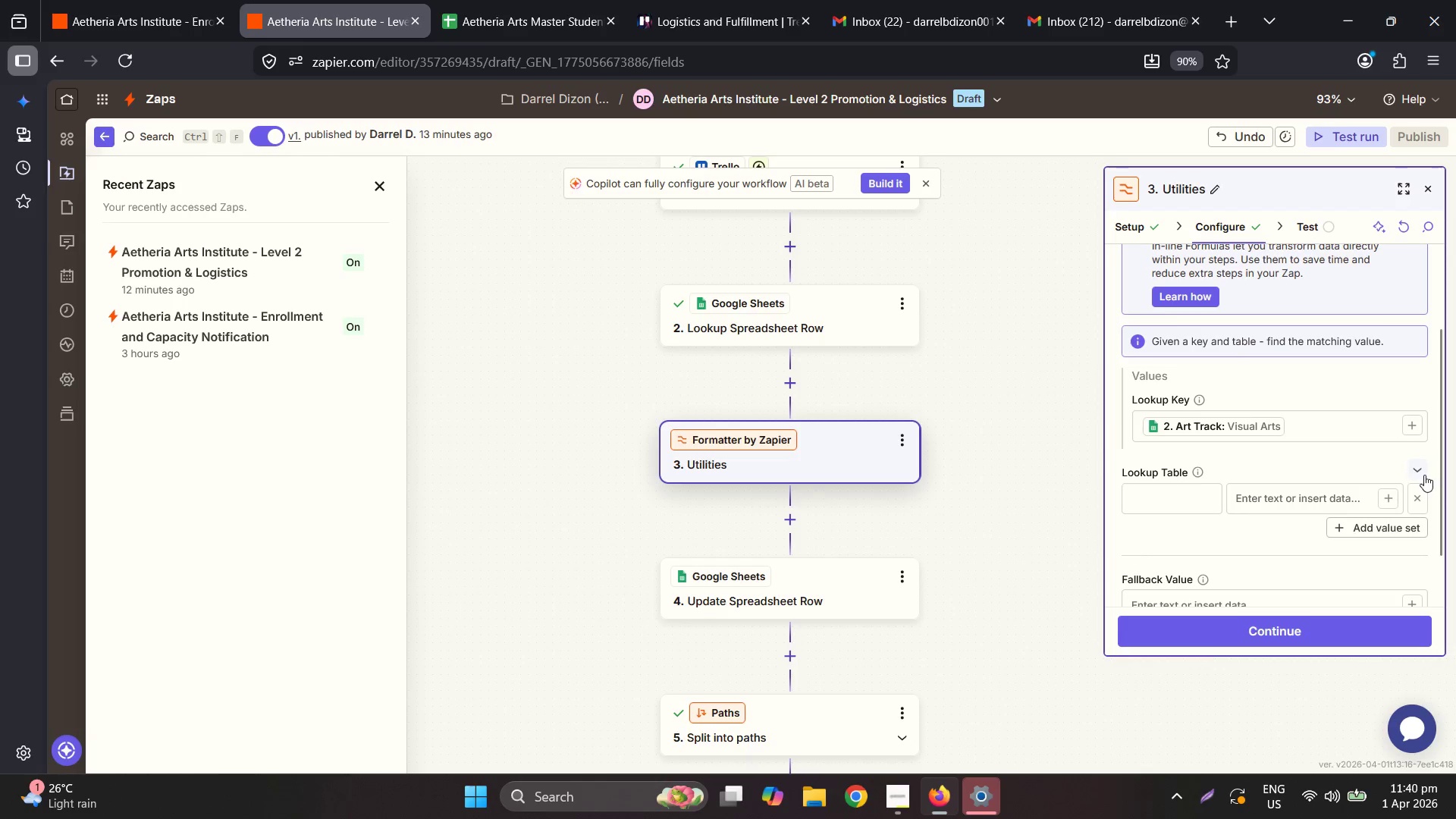 
scroll: coordinate [1263, 462], scroll_direction: down, amount: 1.0
 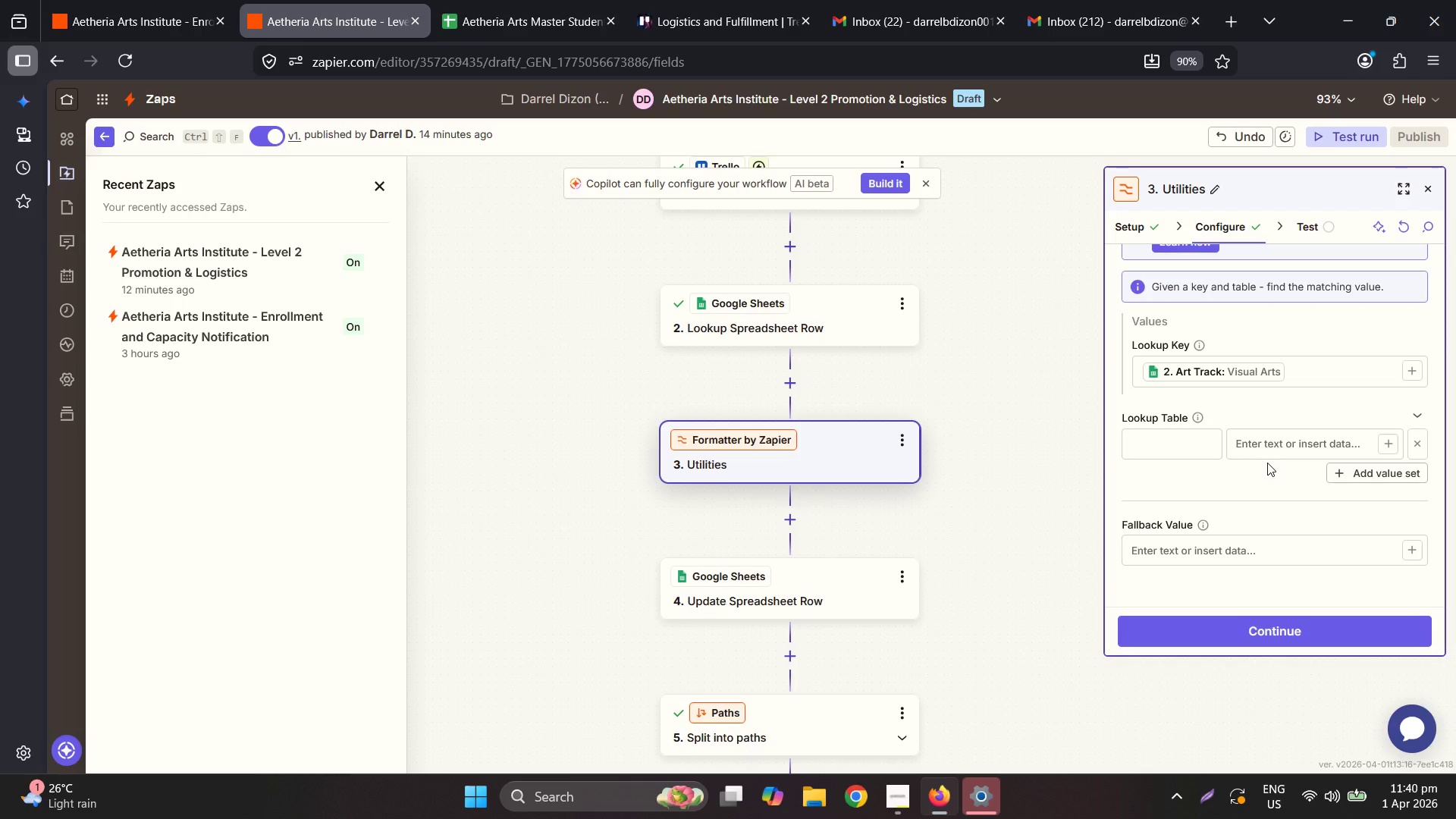 
wait(45.08)
 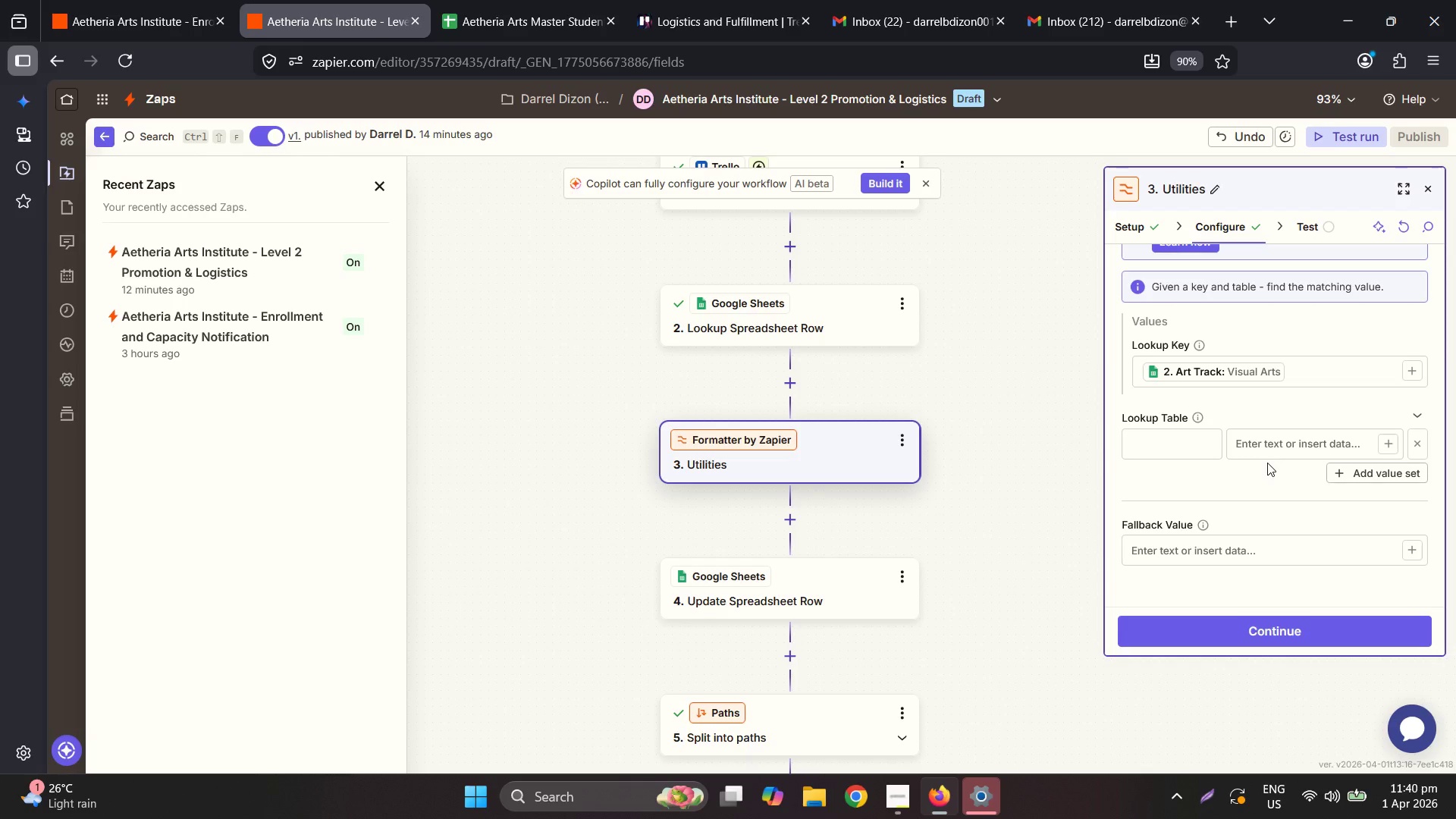 
type(visua)
key(Backspace)
key(Backspace)
key(Backspace)
key(Backspace)
key(Backspace)
type(Visual Arts)
 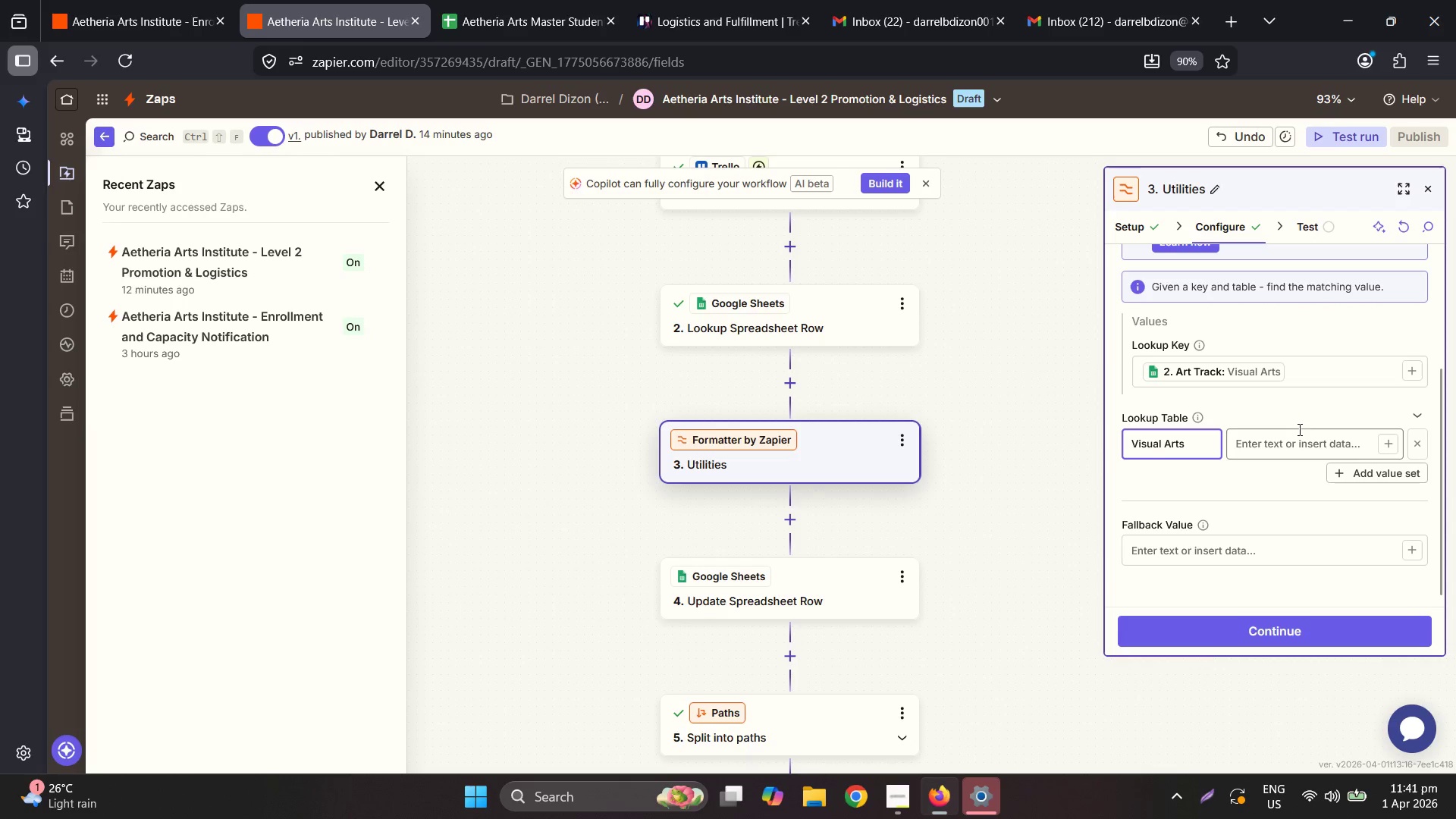 
left_click([1310, 450])
 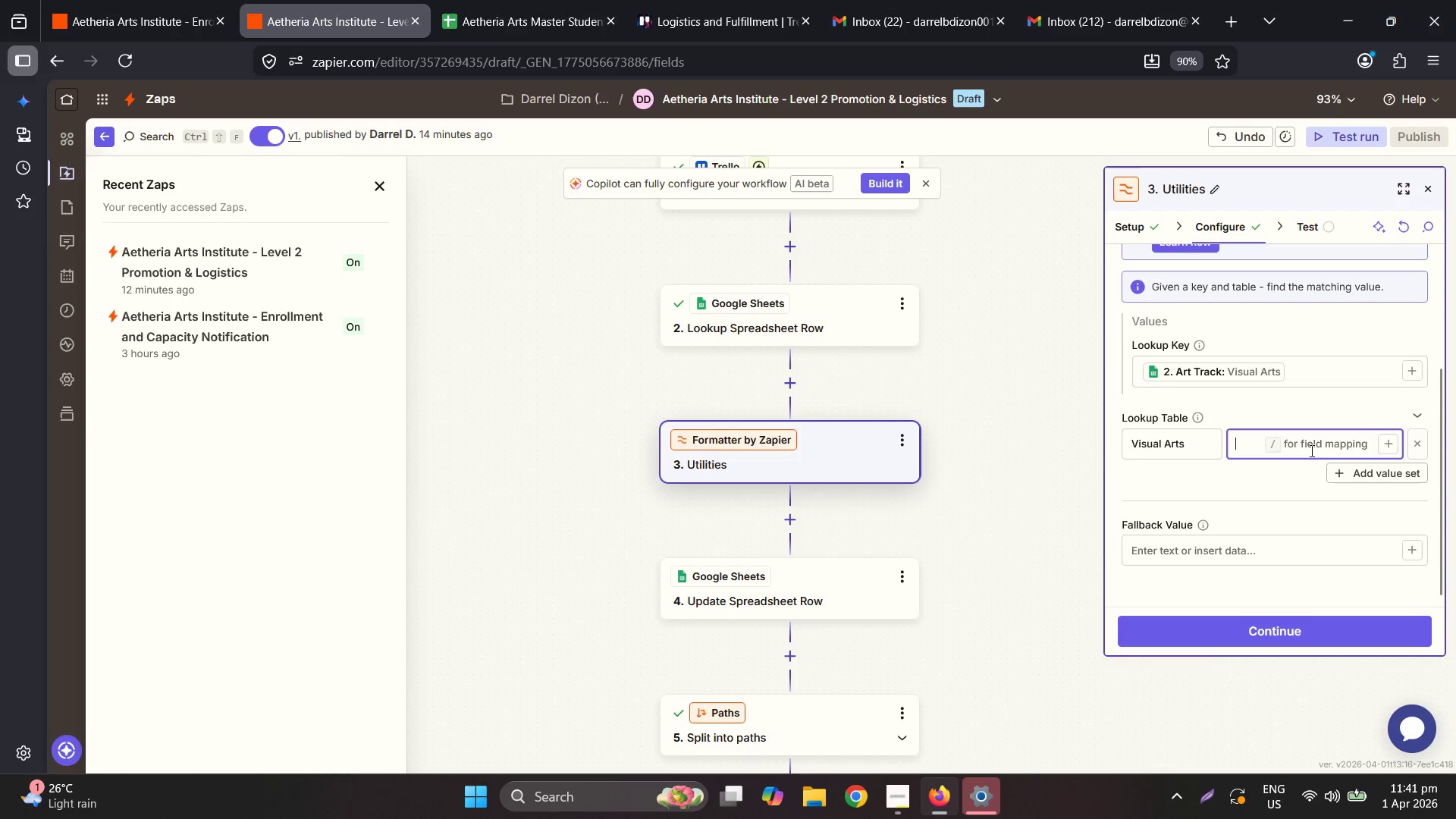 
type(1x Master Ink Set, 5x Heav)
key(Backspace)
type(y)
key(Backspace)
type(vy Aluminum)
key(Backspace)
key(Backspace)
key(Backspace)
key(Backspace)
key(Backspace)
key(Backspace)
key(Backspace)
key(Backspace)
type(Vellum Sheets, x Cali)
key(Backspace)
type(ligraphy Brush)
 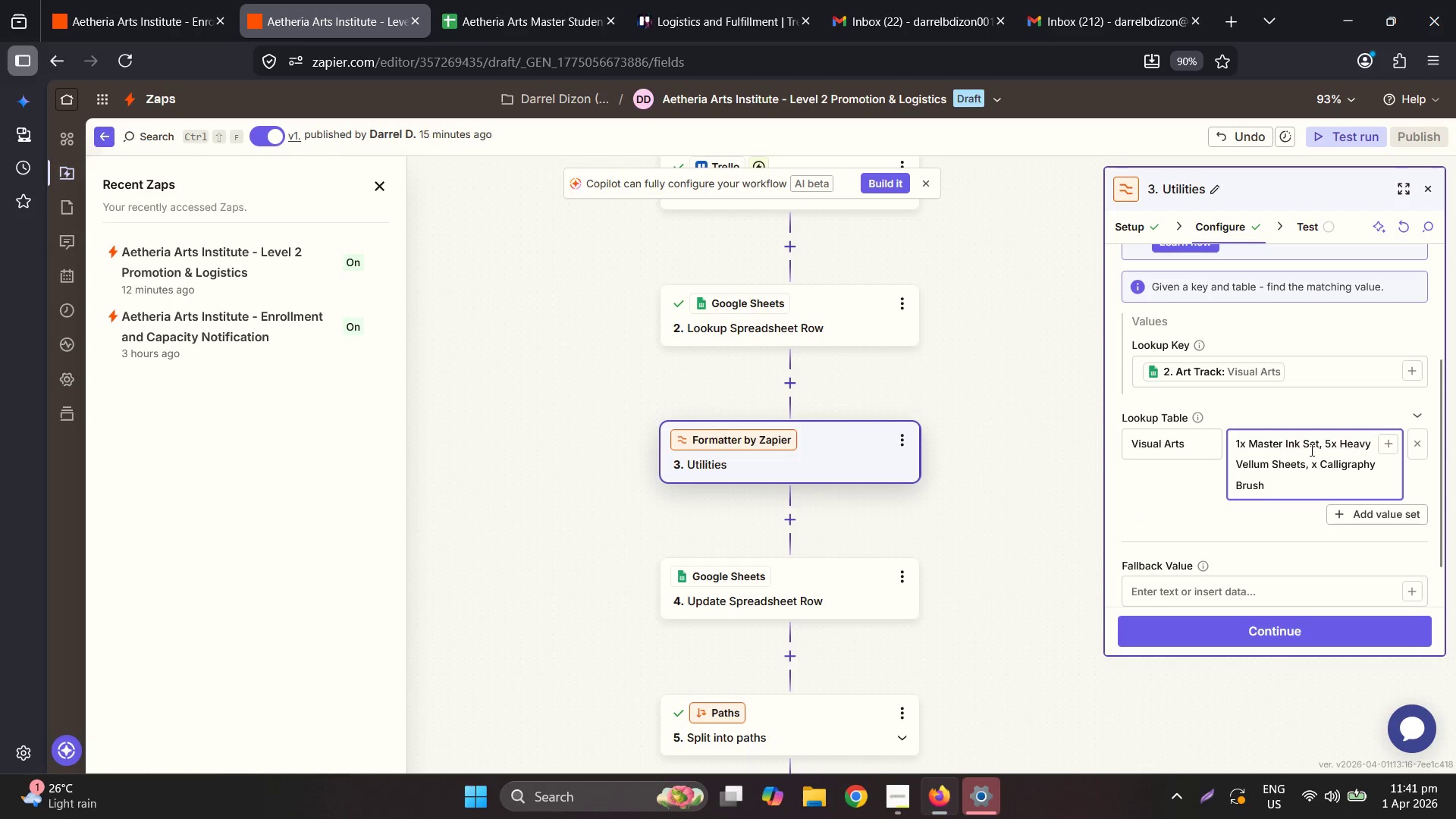 
scroll: coordinate [1332, 403], scroll_direction: down, amount: 2.0
 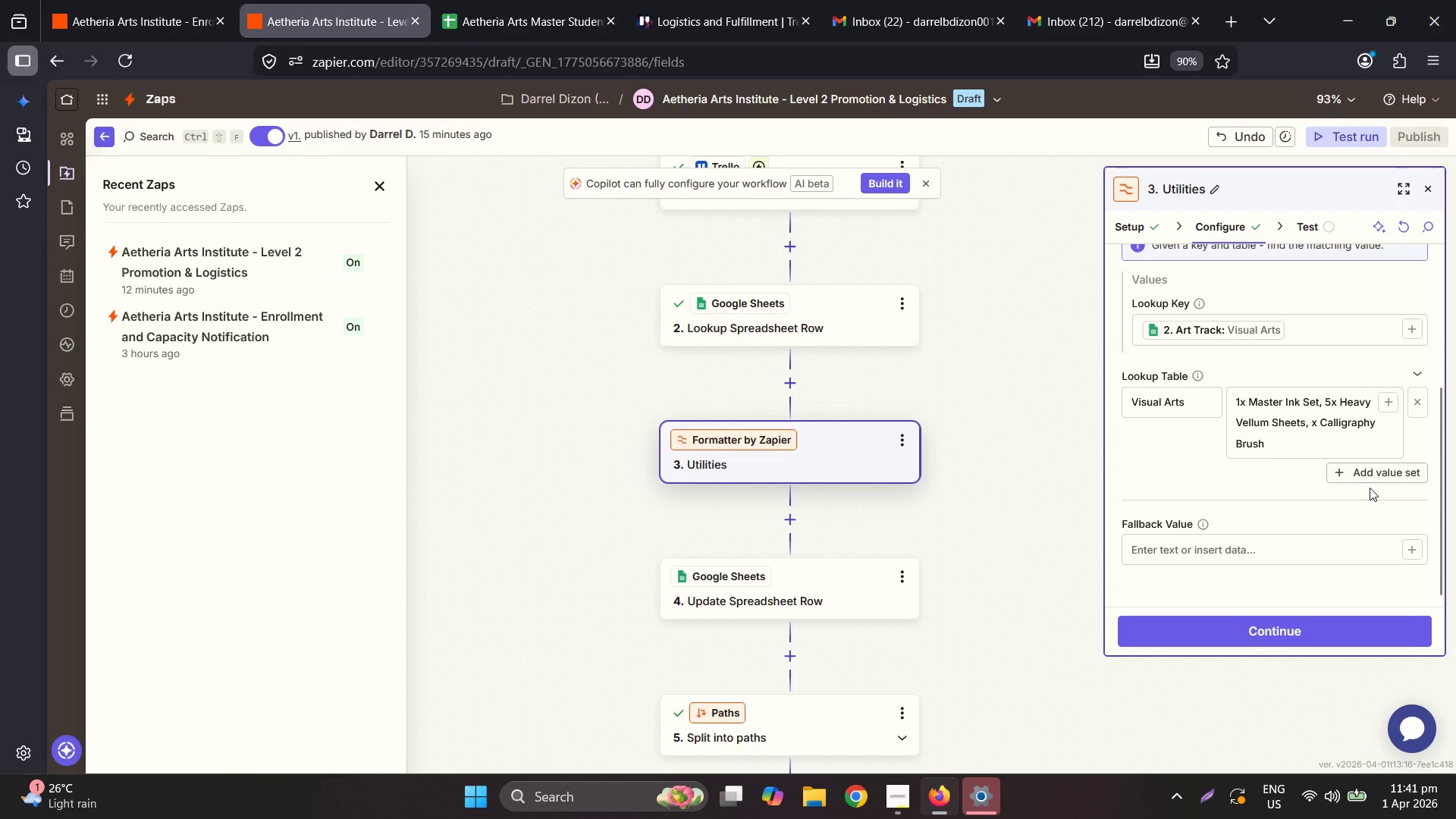 
double_click([1364, 479])
 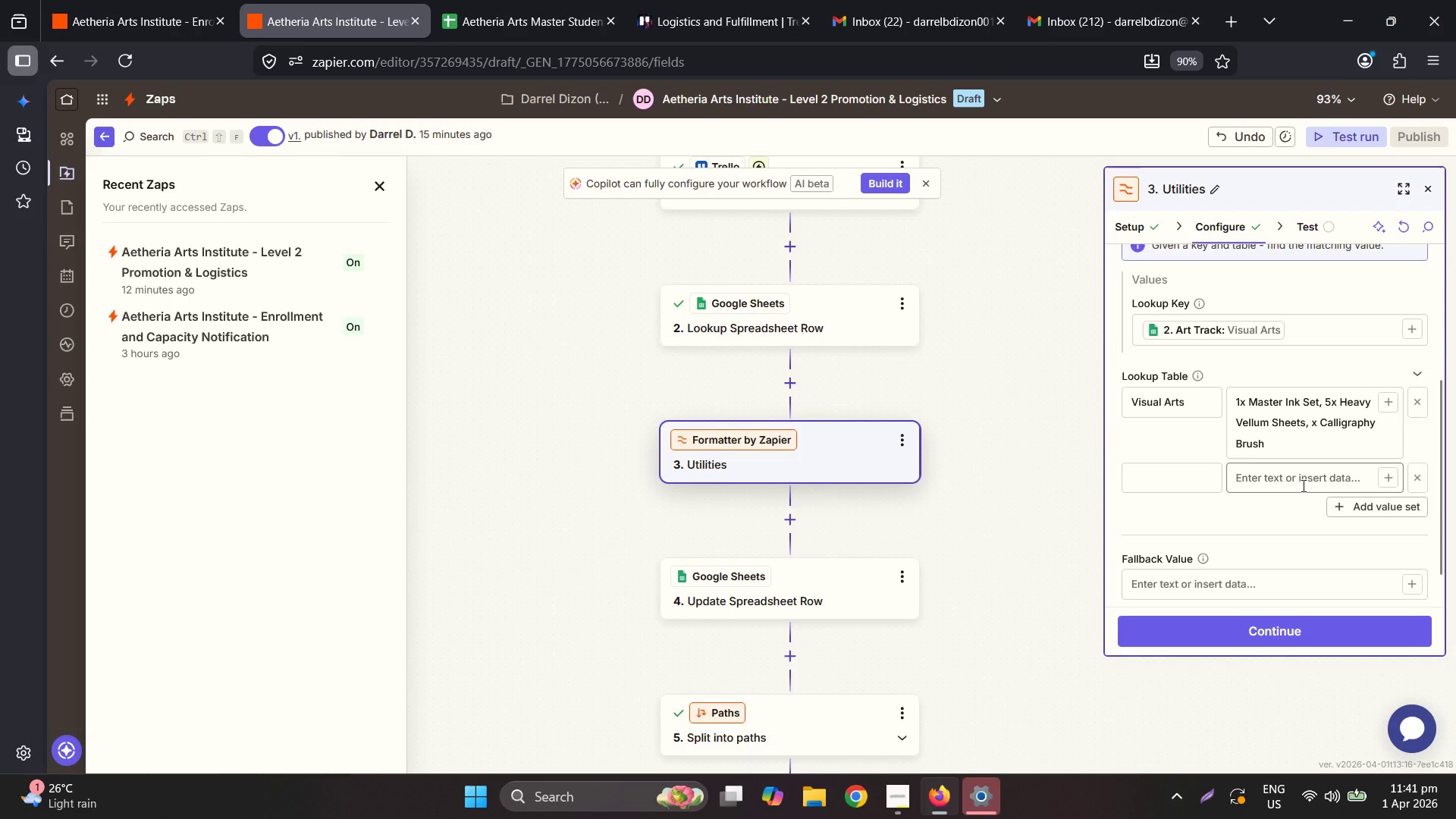 
left_click([1172, 484])
 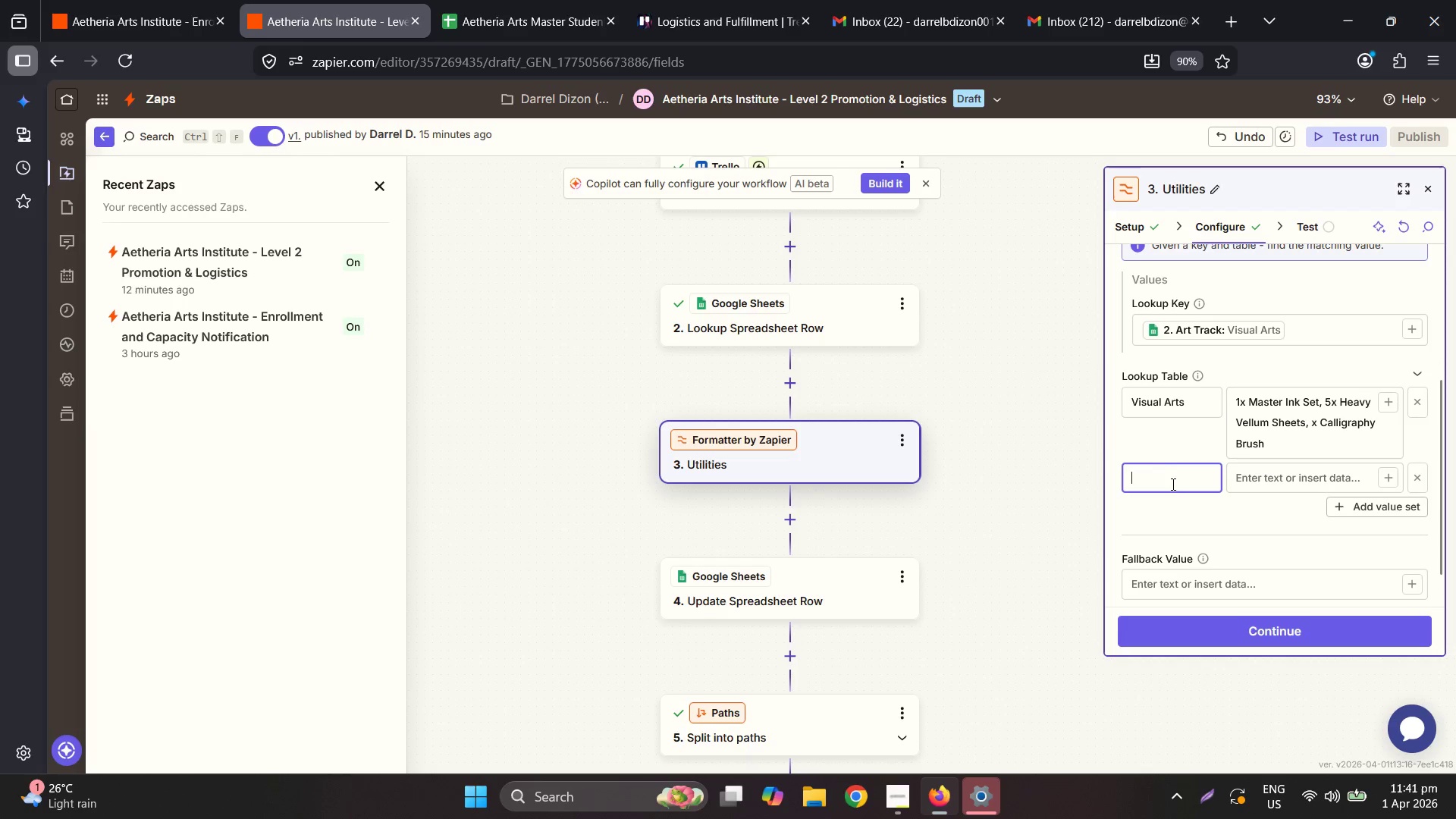 
type(Classical Perof)
key(Backspace)
key(Backspace)
type(formance)
key(Tab)
 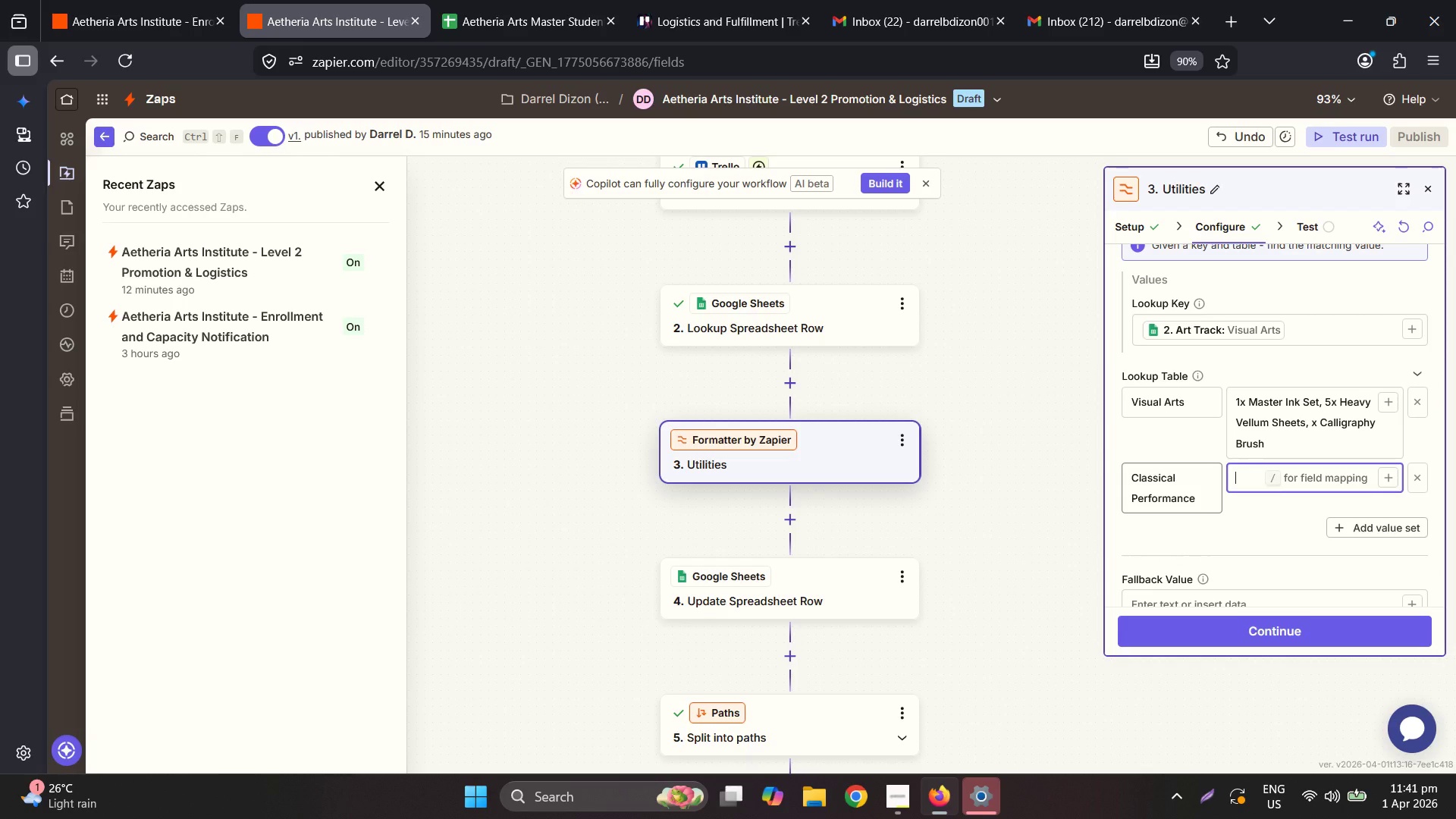 
type(1x Set if)
key(Backspace)
key(Backspace)
type(of Silk Lute Strings, 1x Tuning Fork, 1x Music Theory Scroll)
 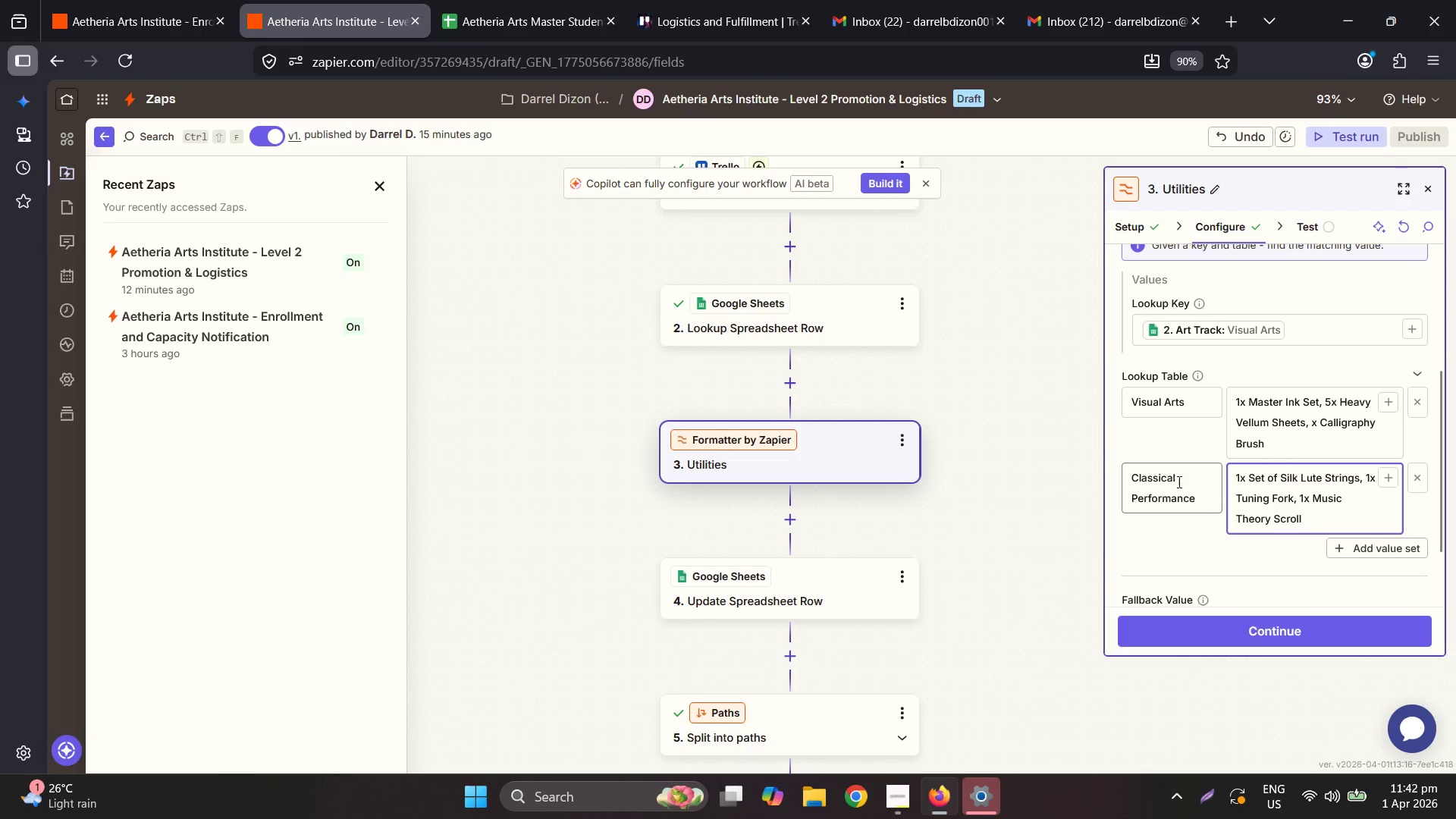 
scroll: coordinate [1306, 502], scroll_direction: down, amount: 2.0
 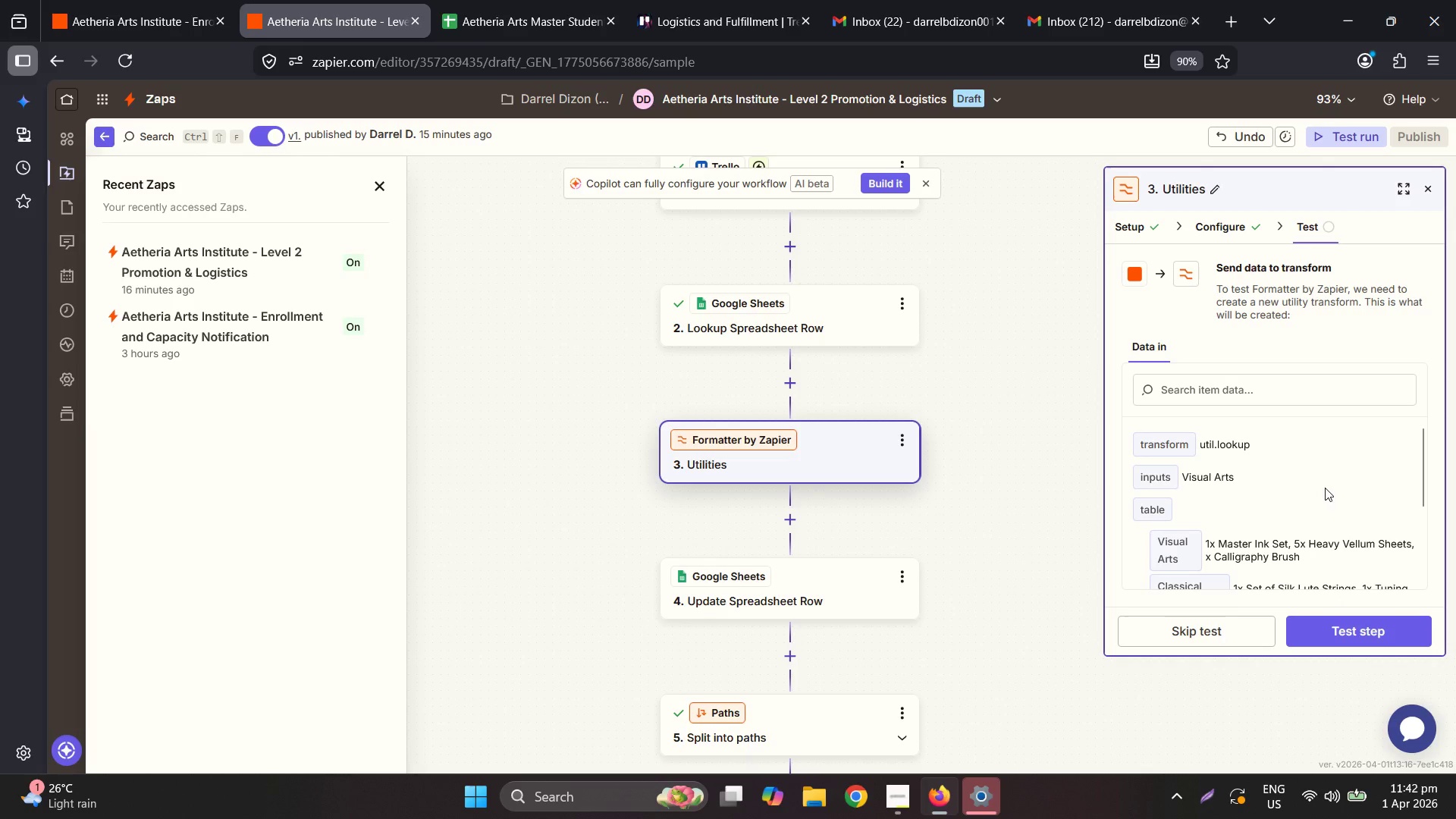 
left_click([1235, 232])
 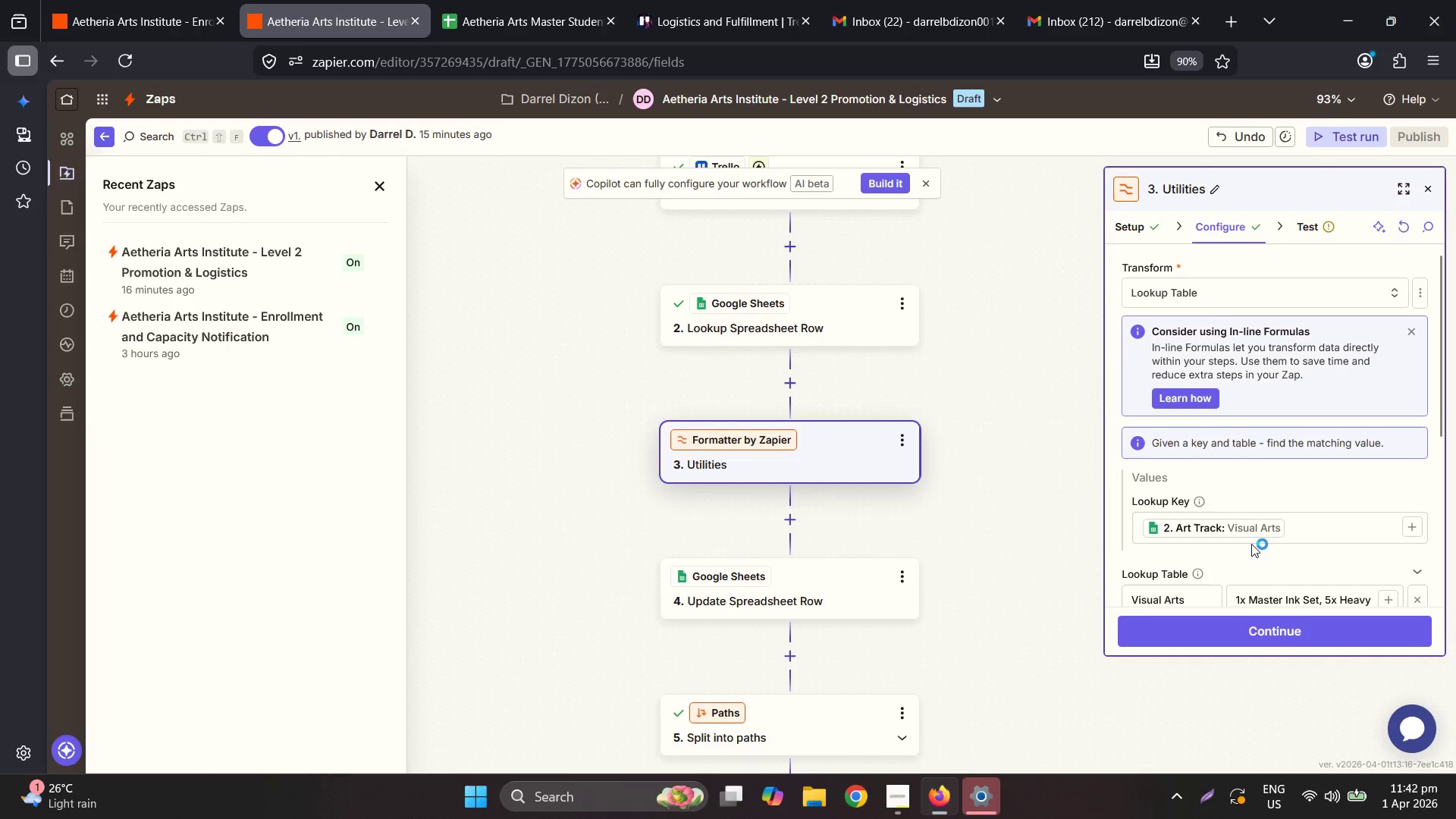 
scroll: coordinate [1251, 542], scroll_direction: down, amount: 4.0
 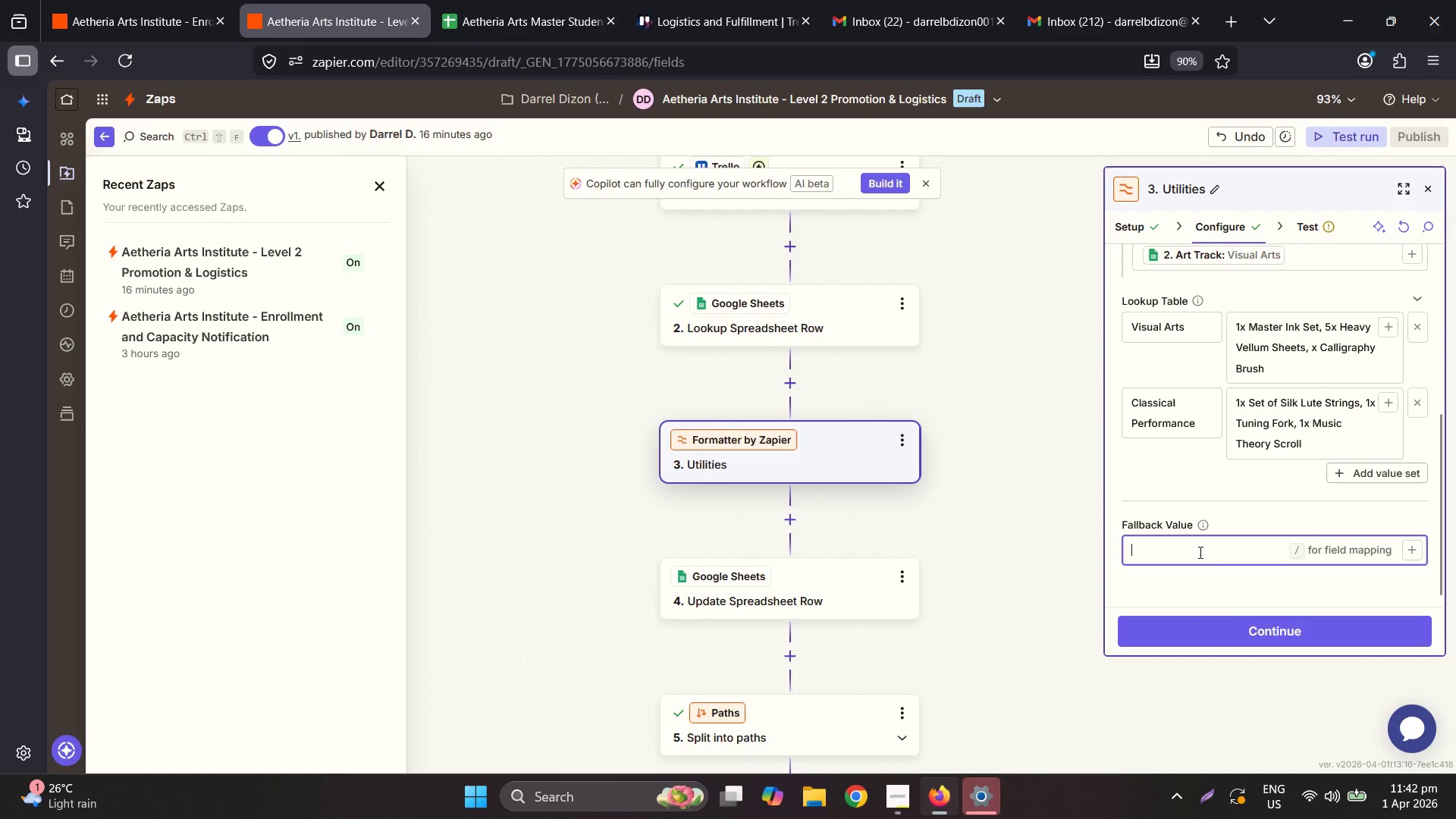 
type(Standard Aethr)
key(Backspace)
type(eria Welcome Kit)
 